 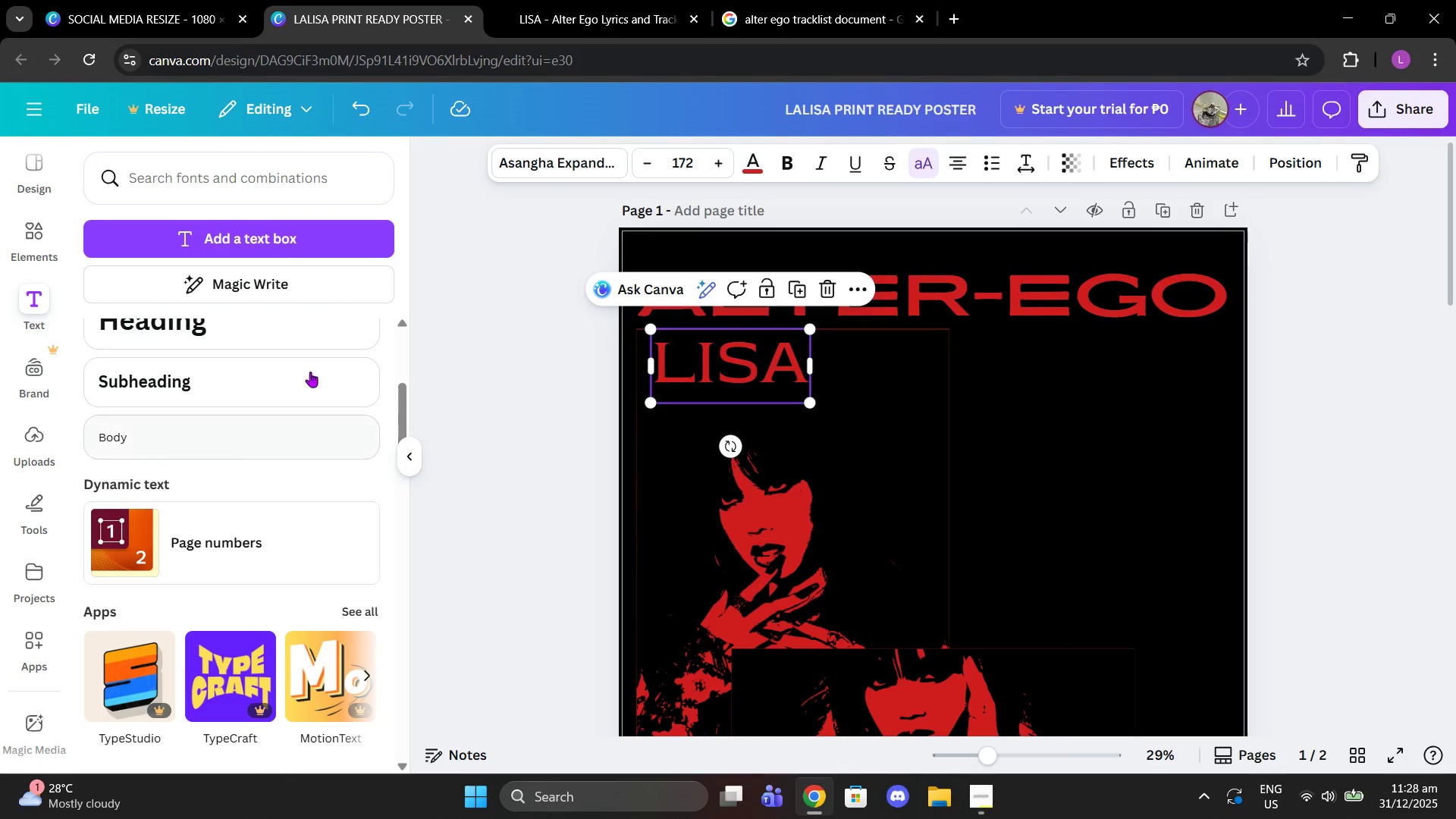 
left_click([529, 160])
 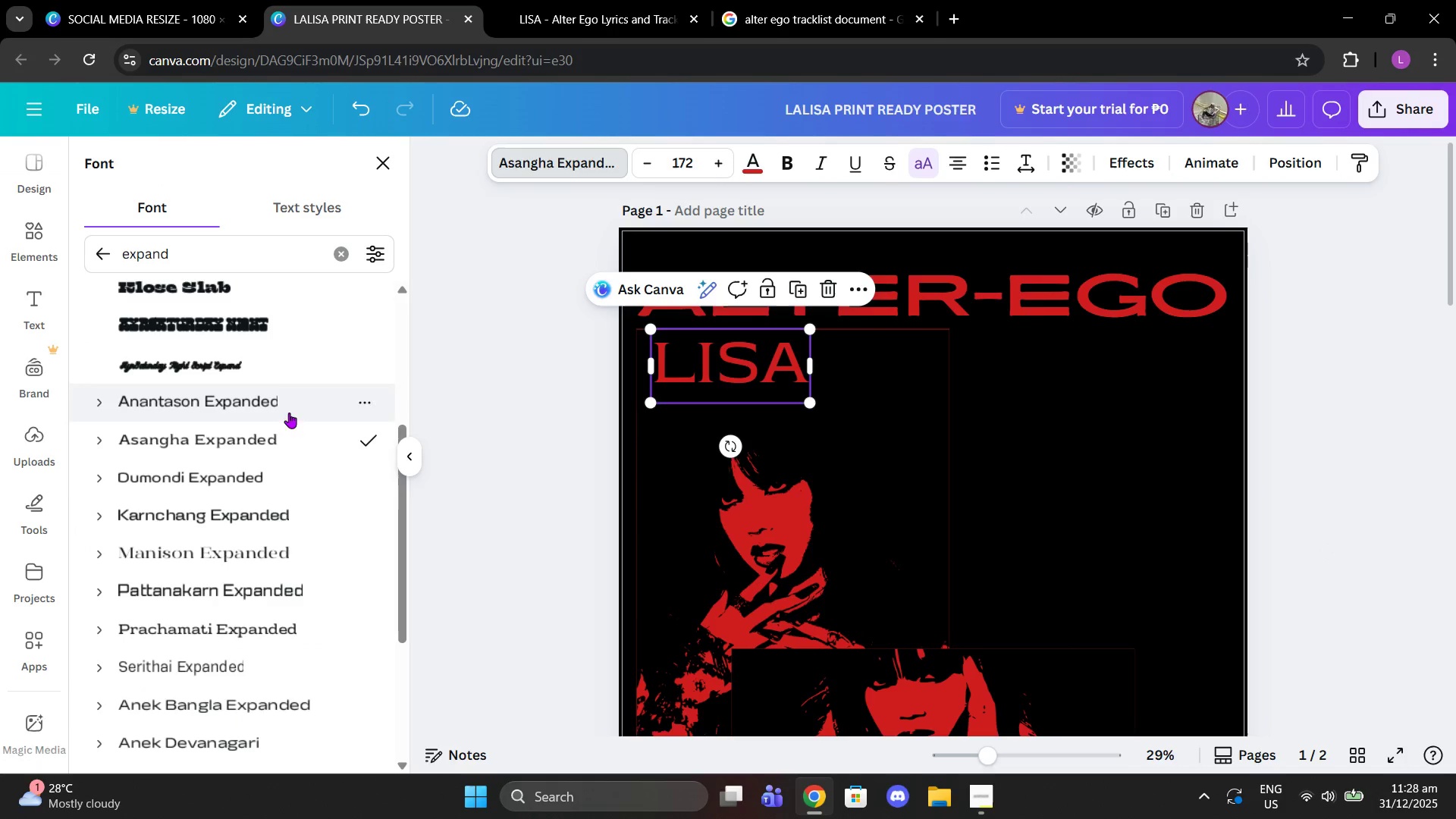 
scroll: coordinate [236, 501], scroll_direction: down, amount: 4.0
 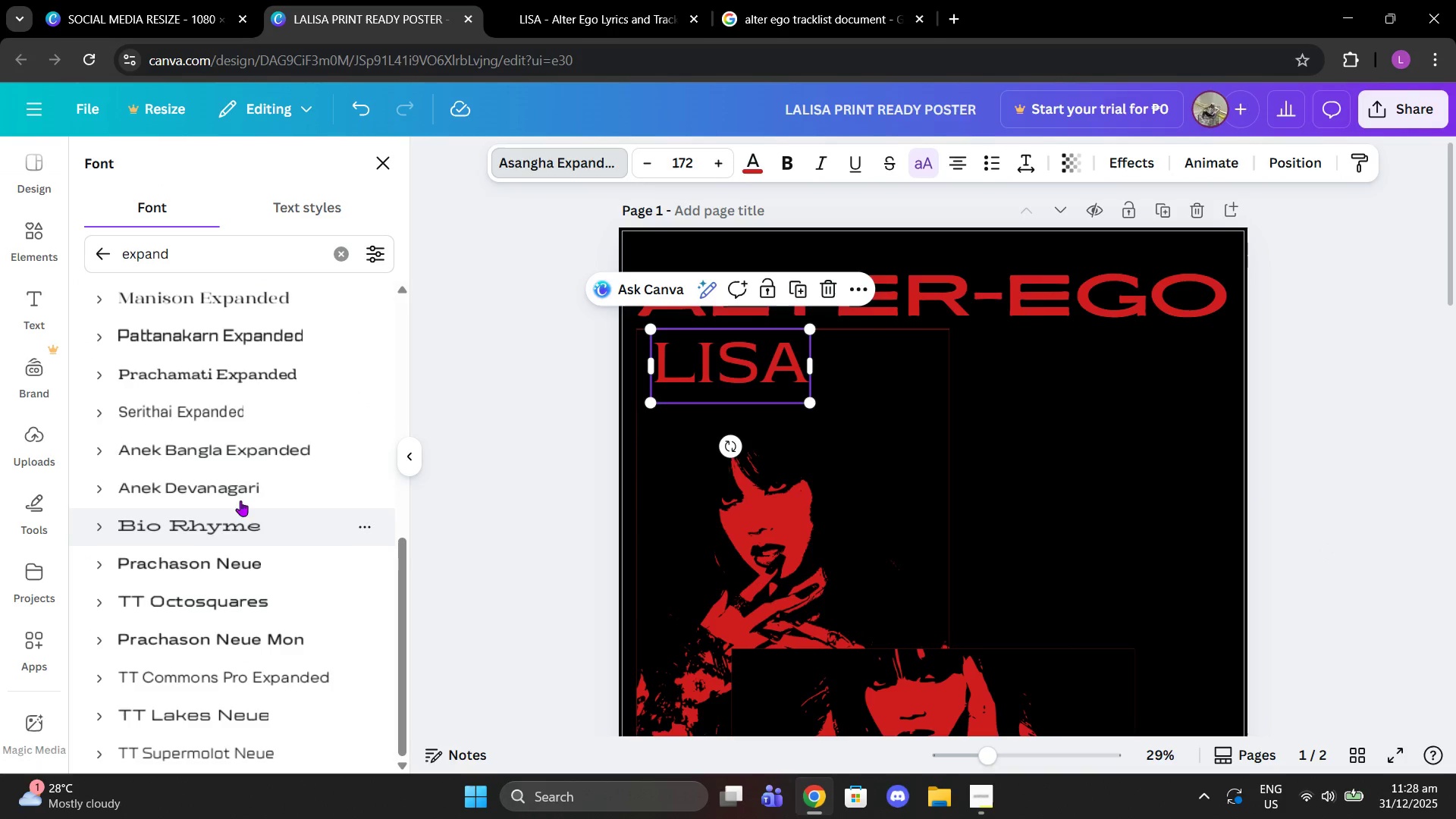 
left_click([240, 487])
 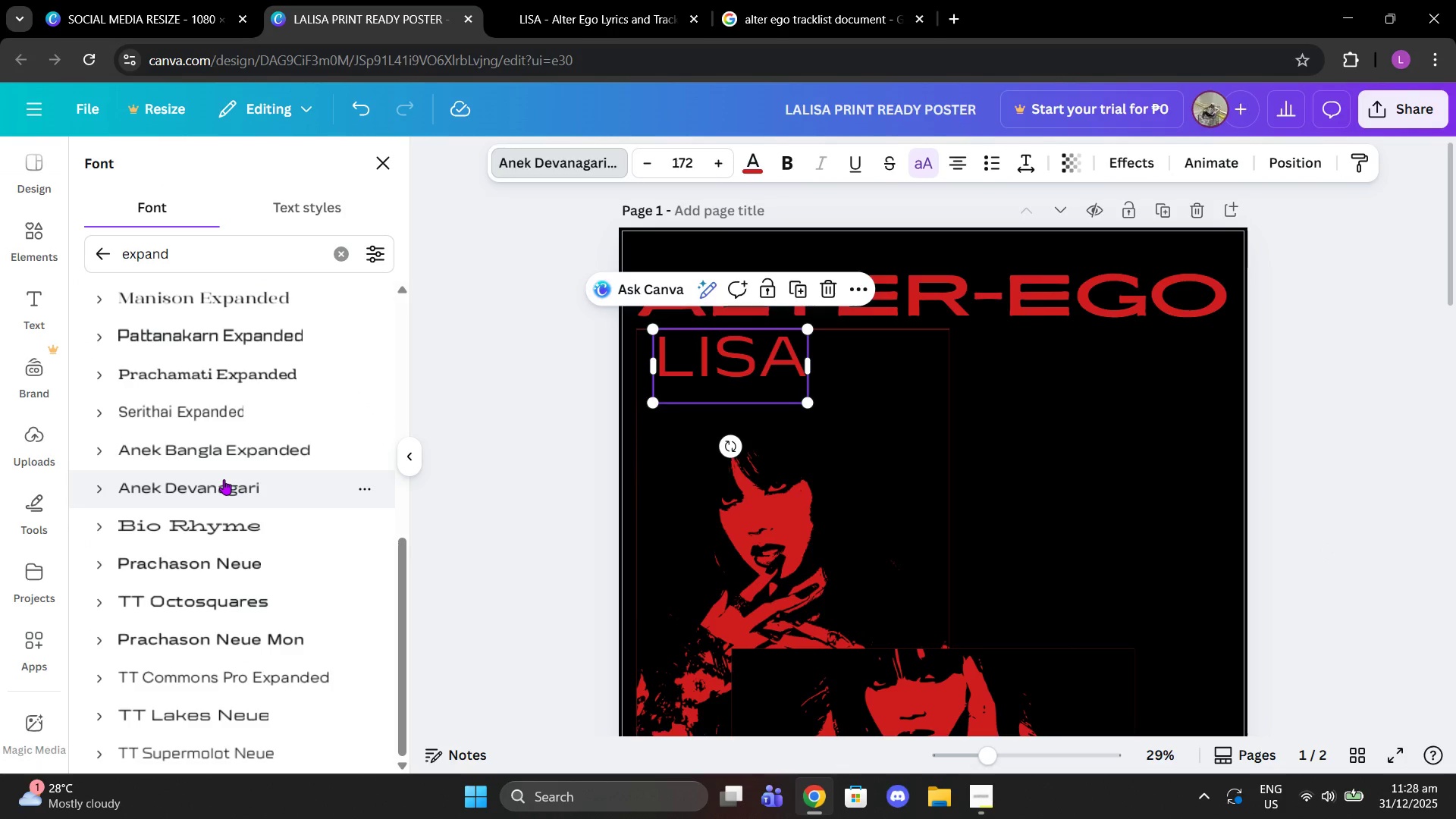 
scroll: coordinate [260, 494], scroll_direction: down, amount: 3.0
 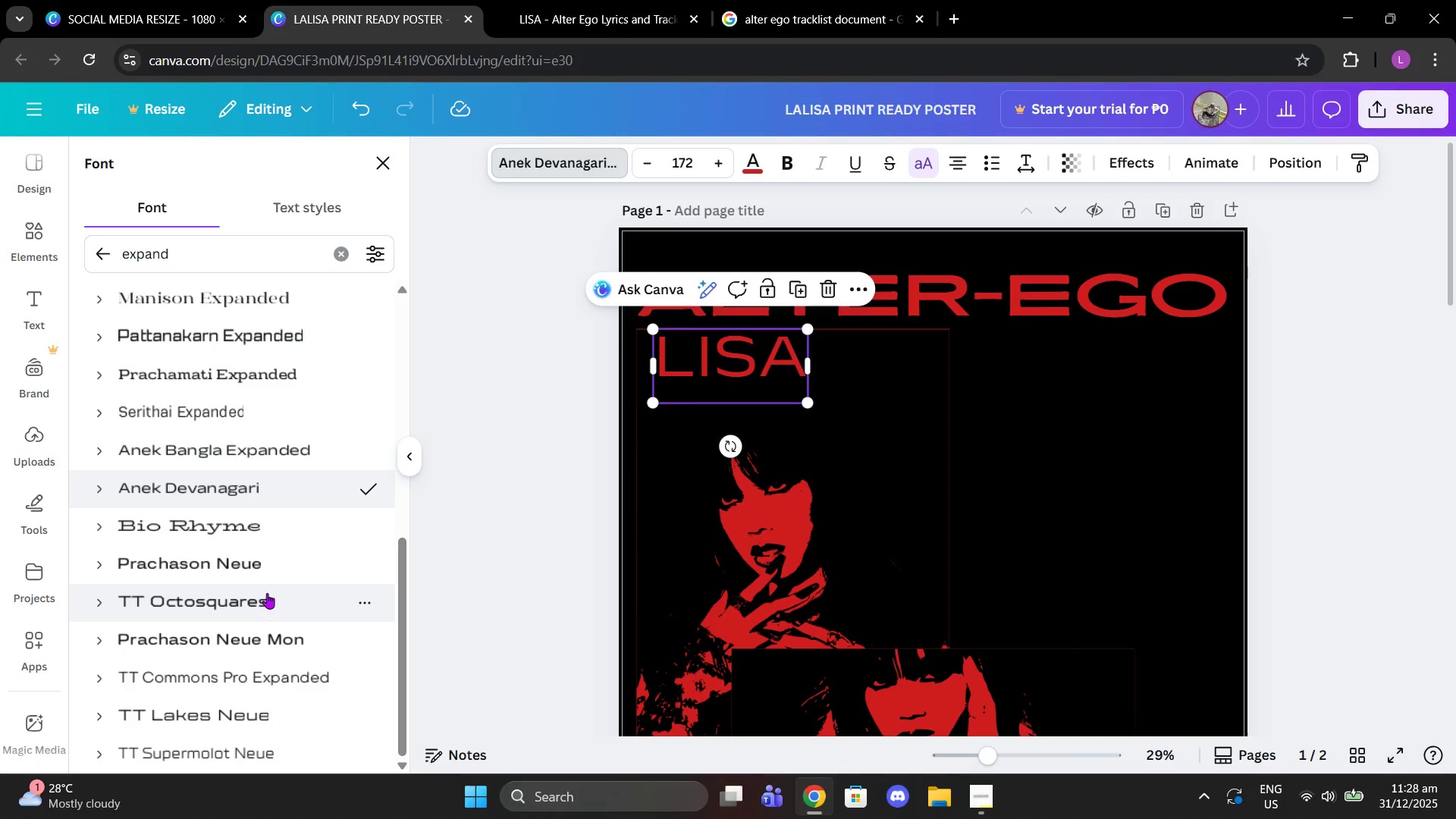 
left_click([267, 593])
 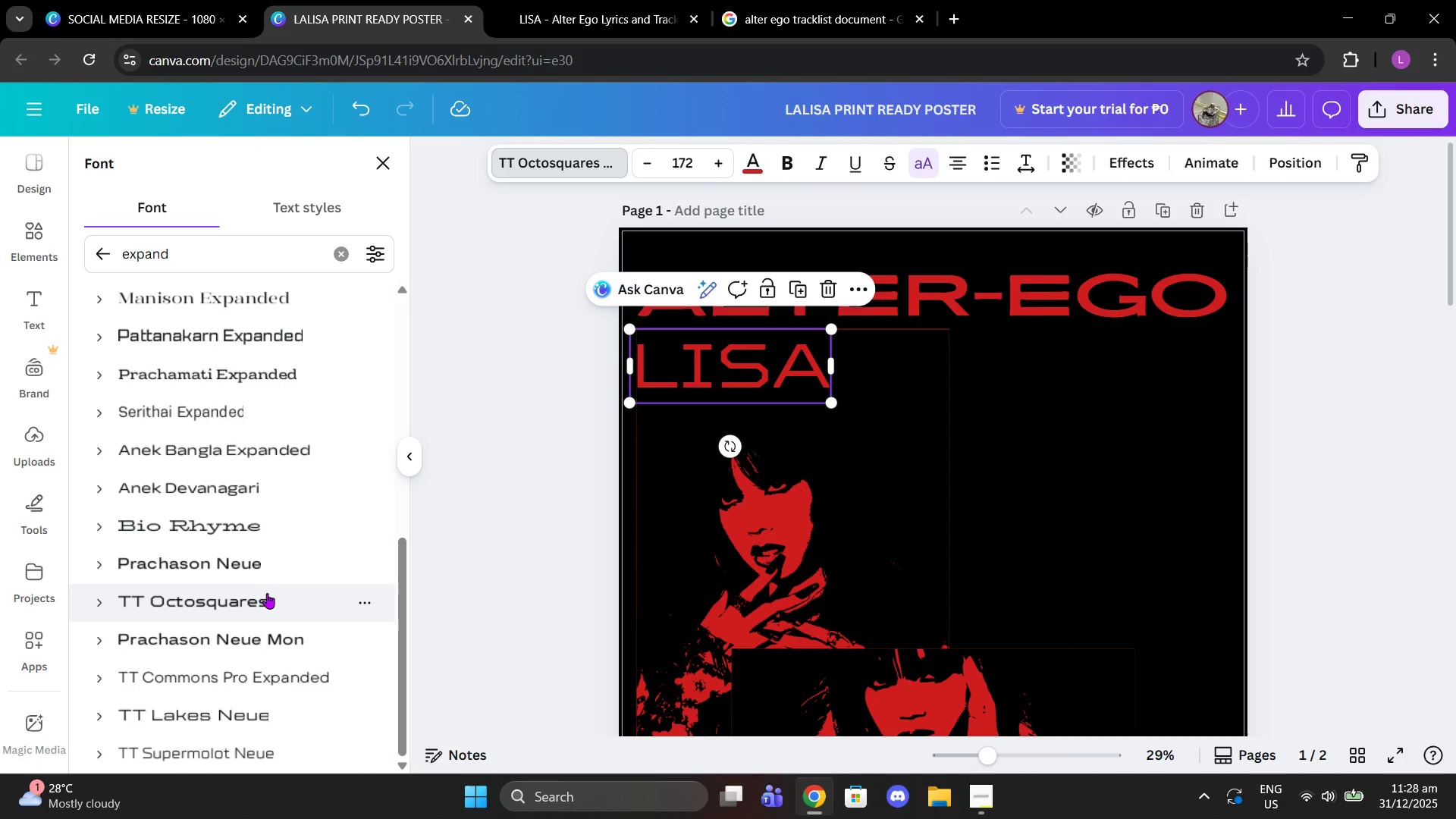 
scroll: coordinate [267, 593], scroll_direction: down, amount: 2.0
 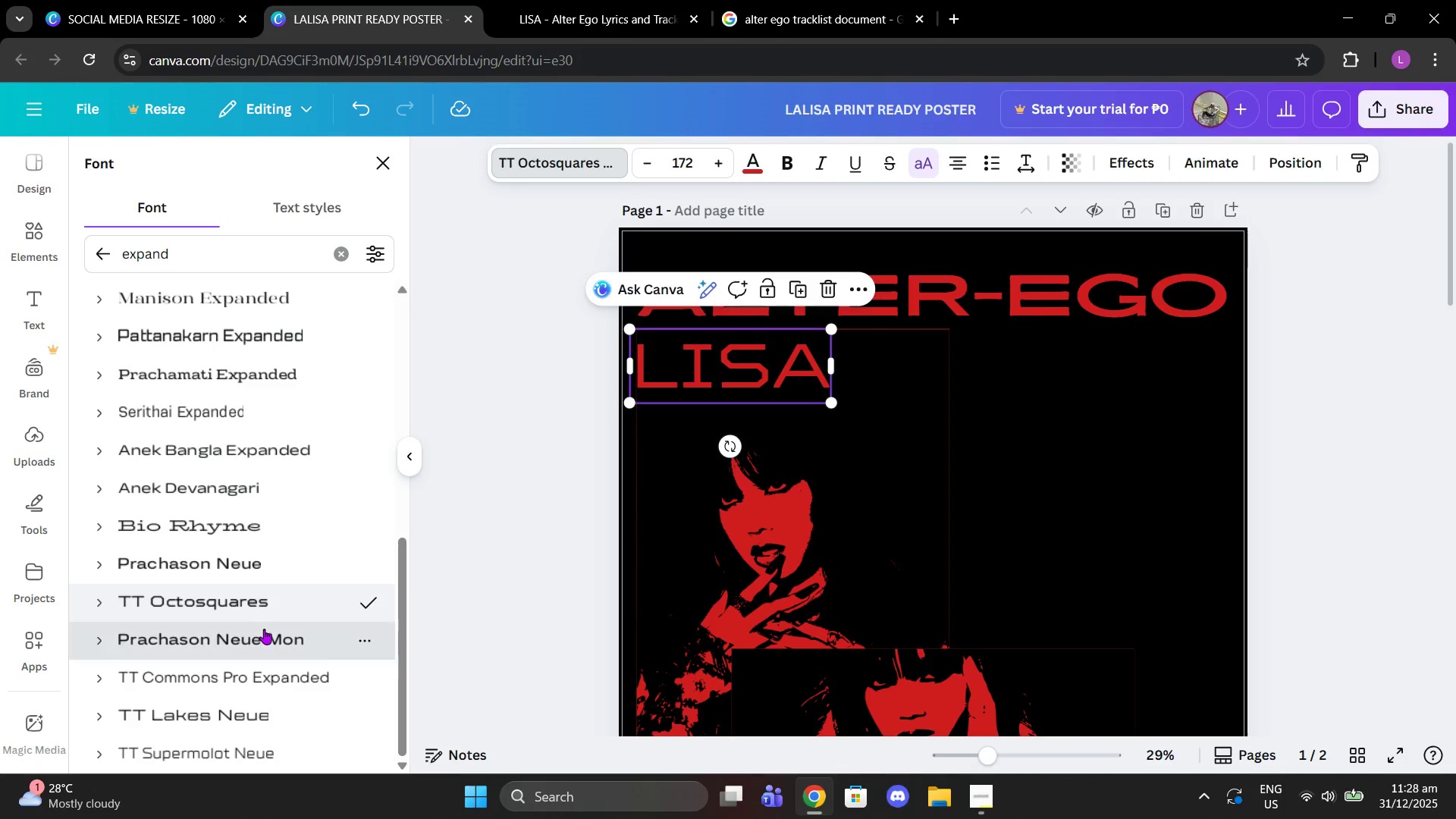 
left_click([264, 629])
 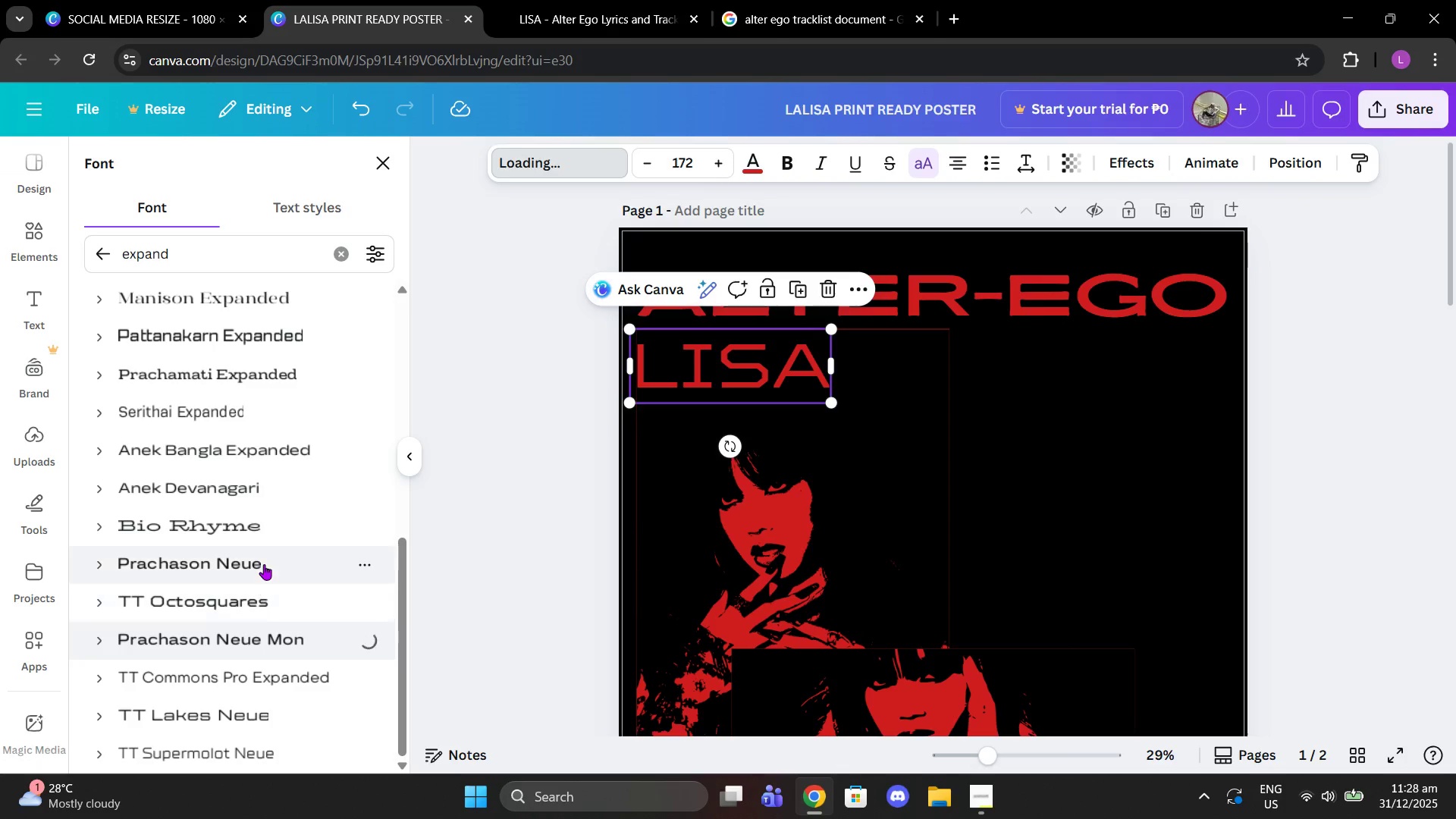 
scroll: coordinate [264, 564], scroll_direction: down, amount: 2.0
 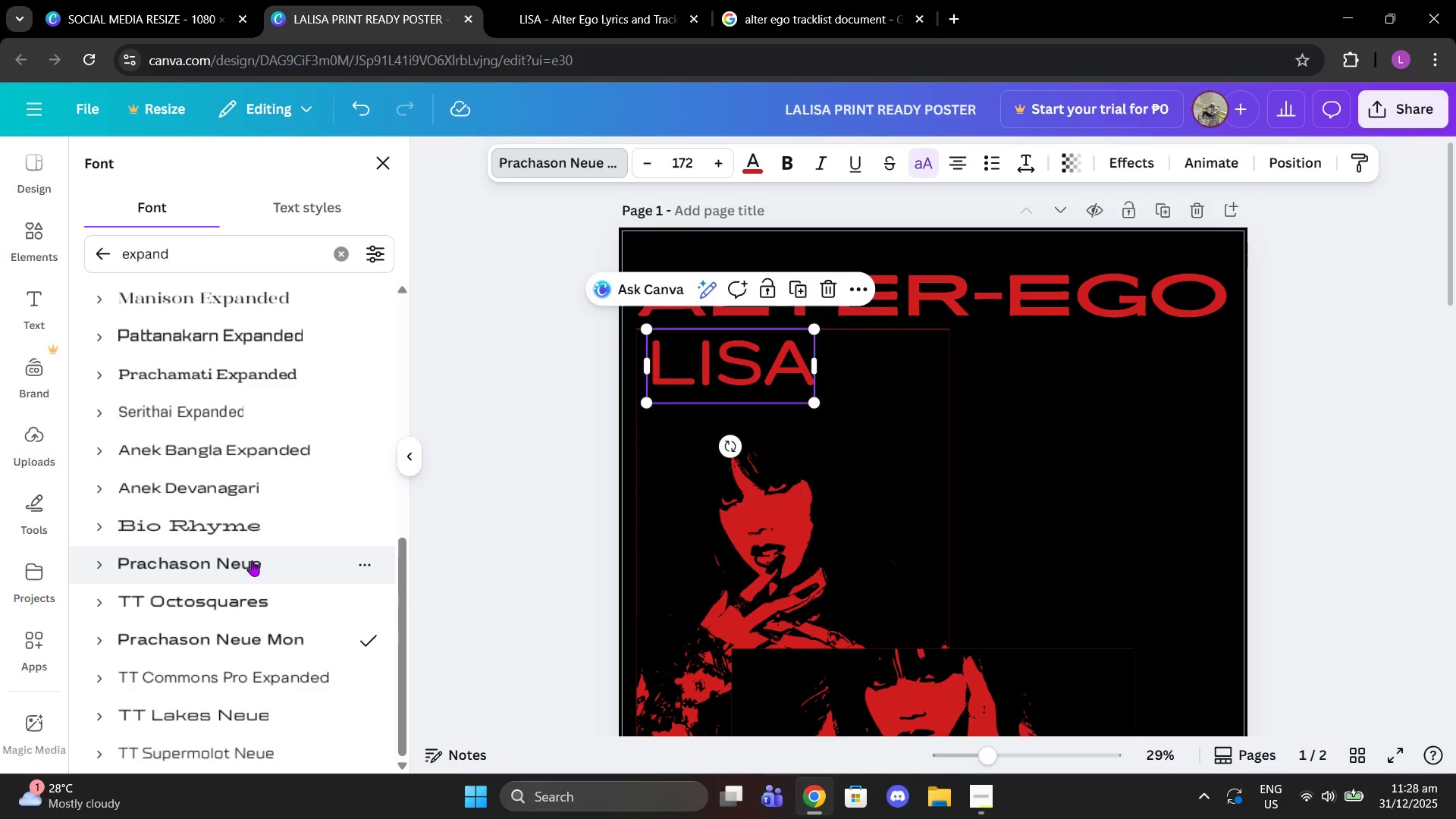 
scroll: coordinate [157, 413], scroll_direction: up, amount: 5.0
 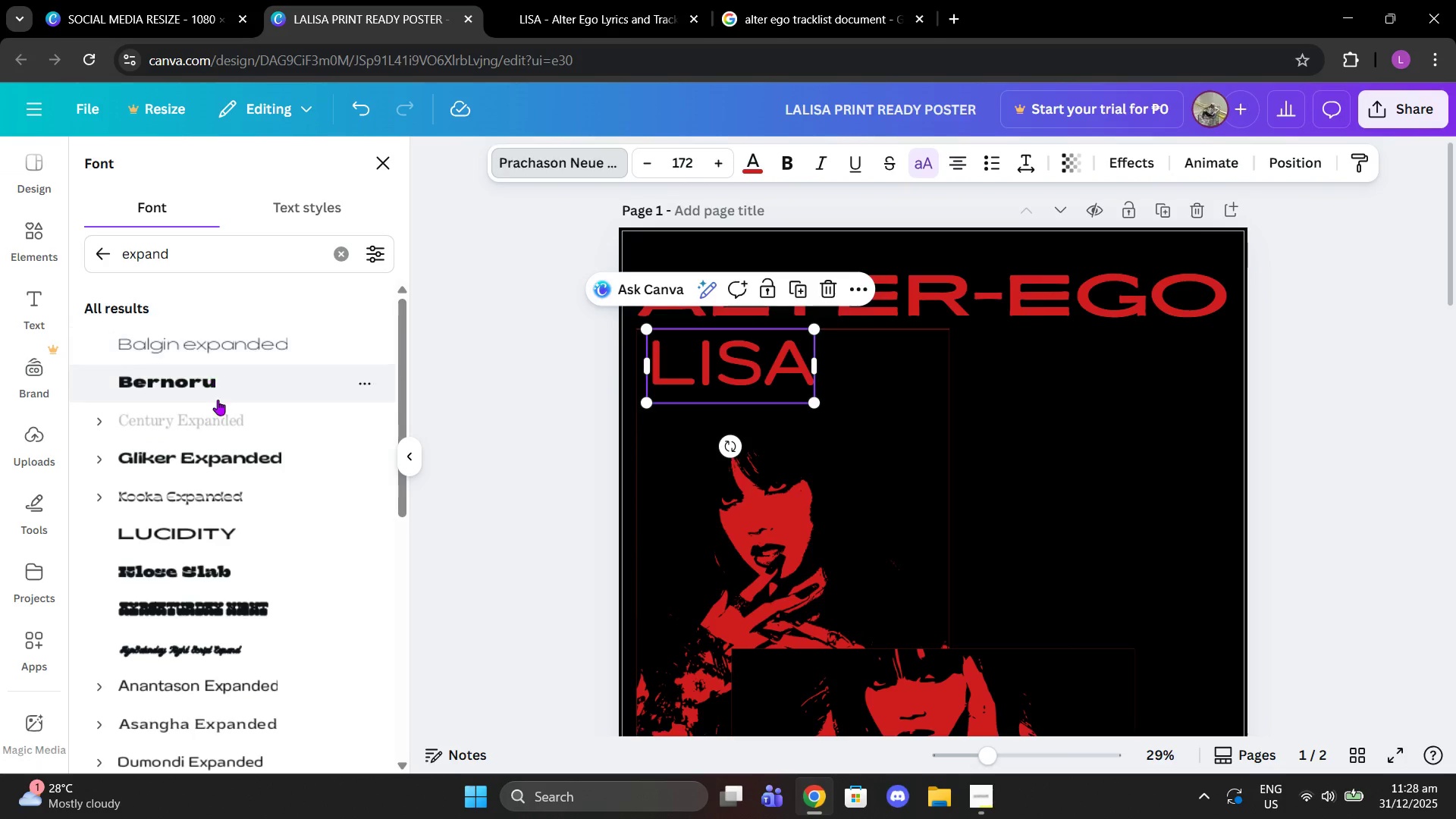 
left_click([220, 420])
 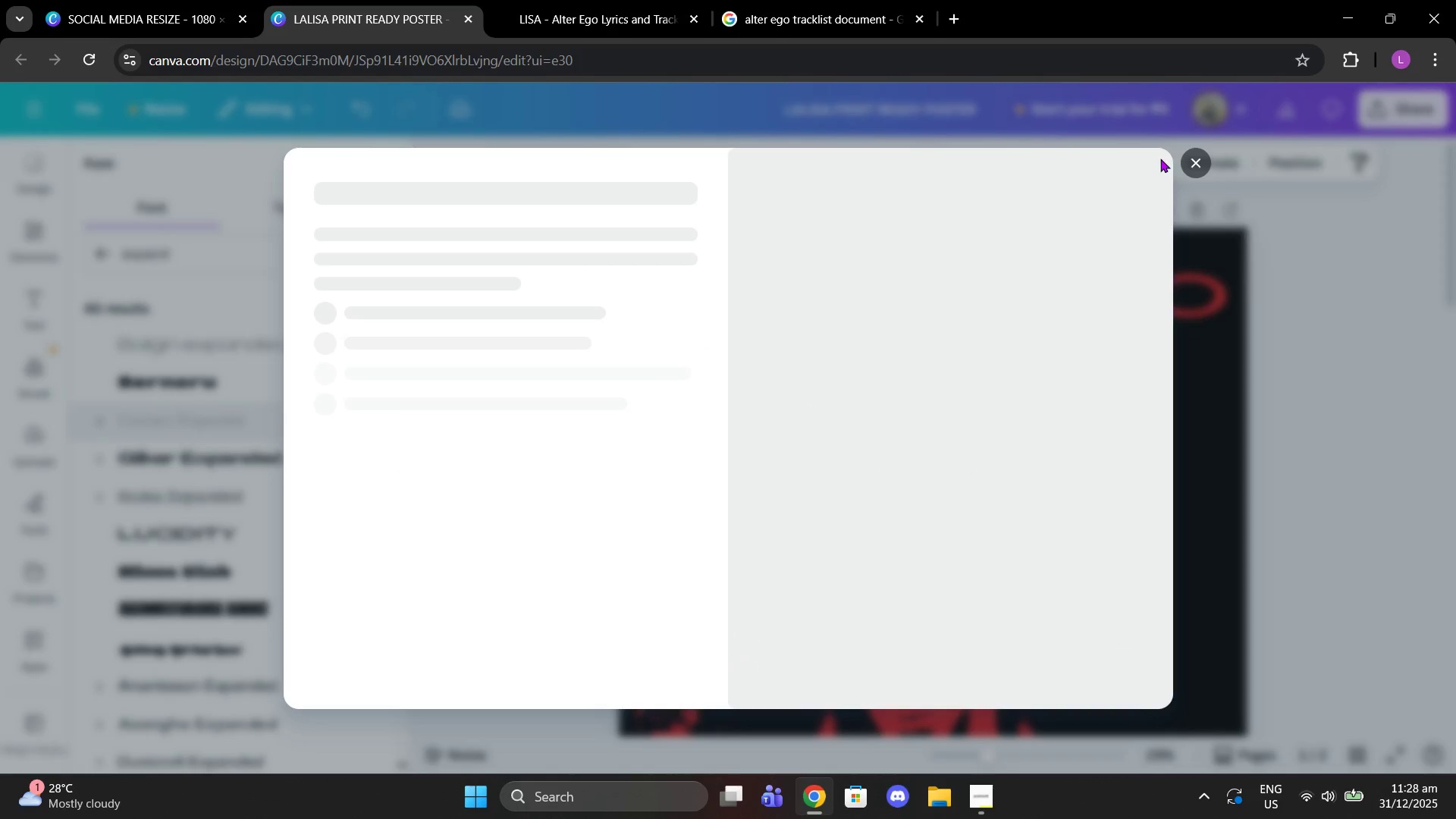 
left_click([1198, 165])
 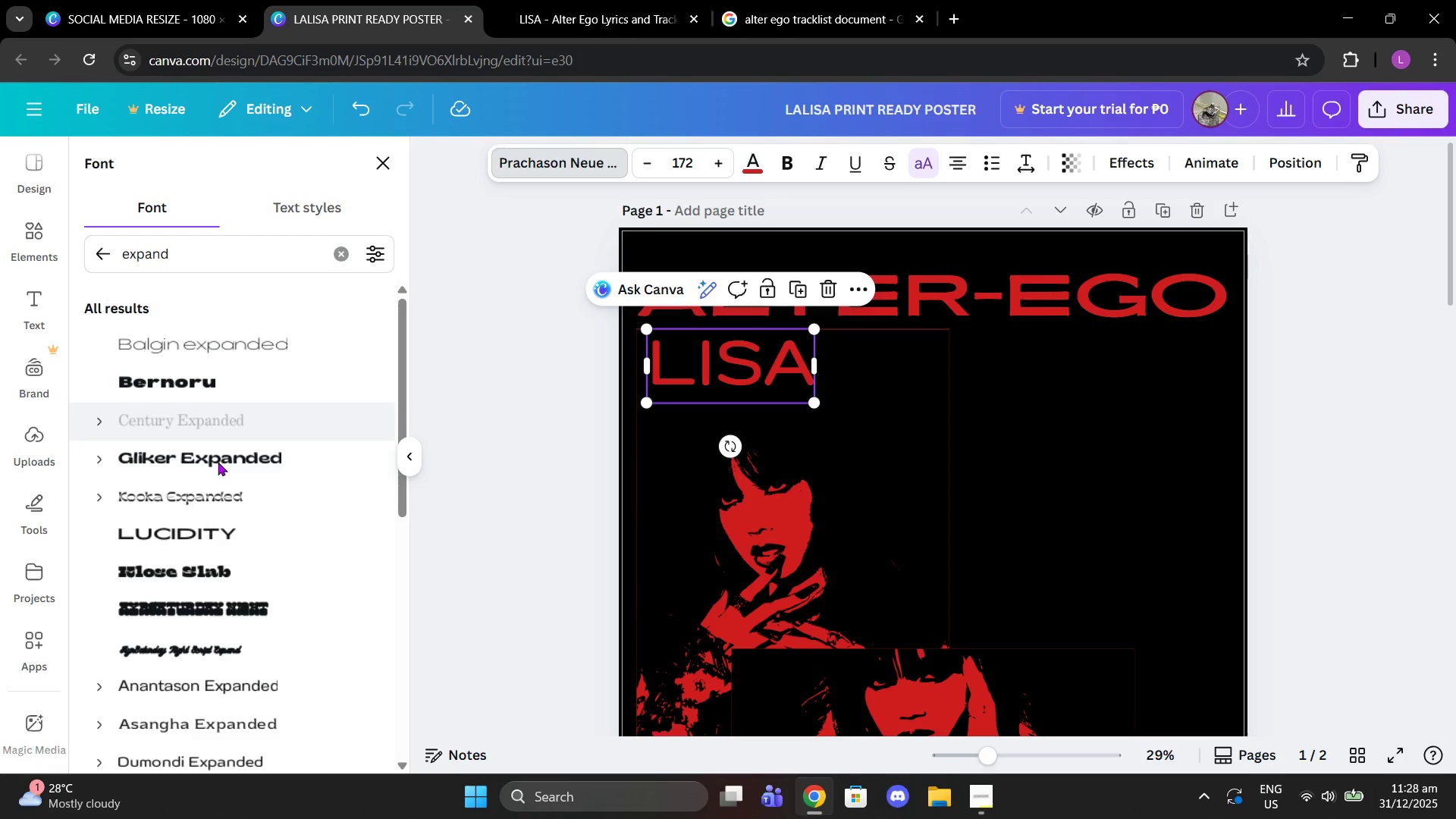 
left_click([218, 462])
 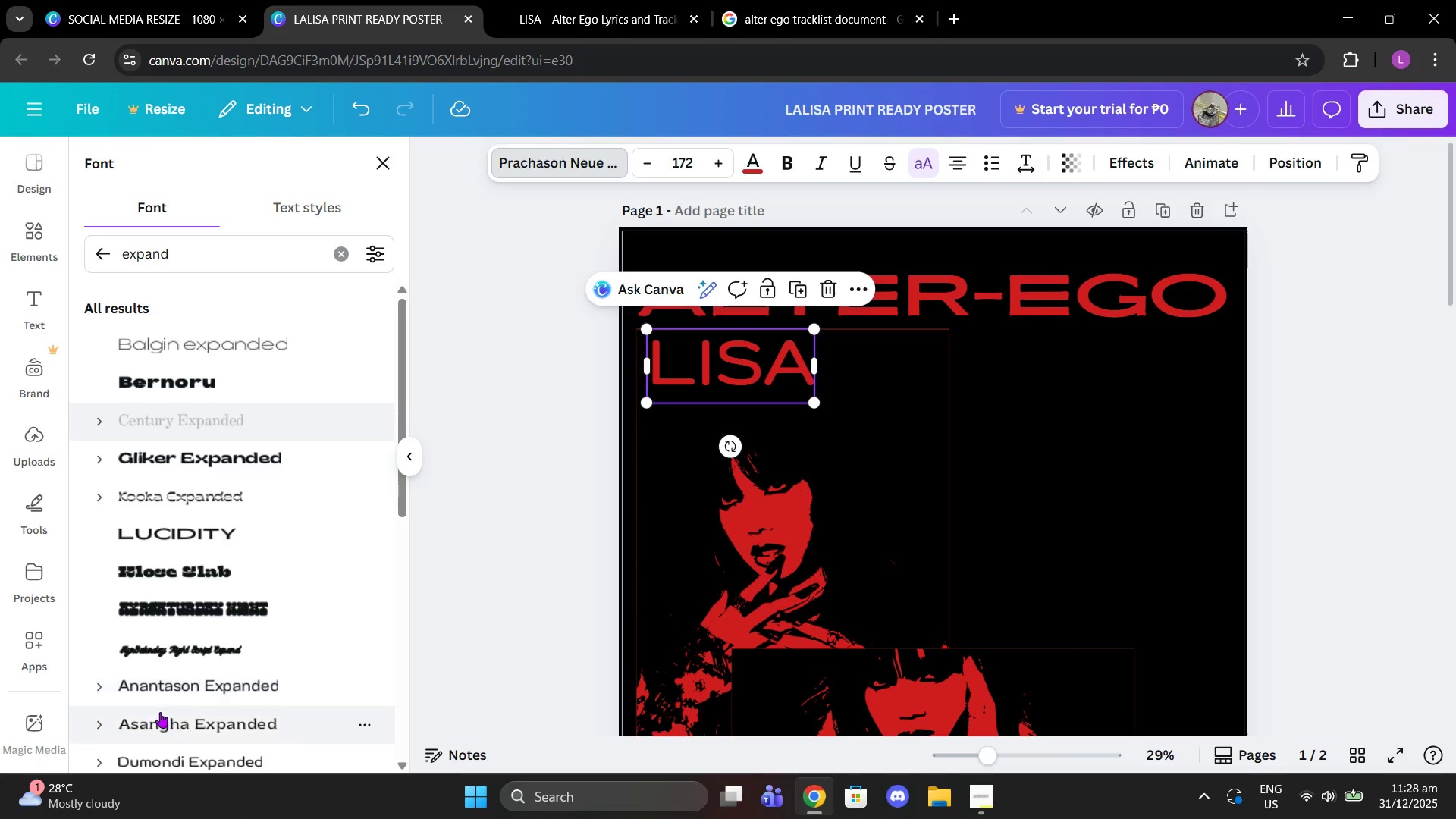 
left_click([158, 698])
 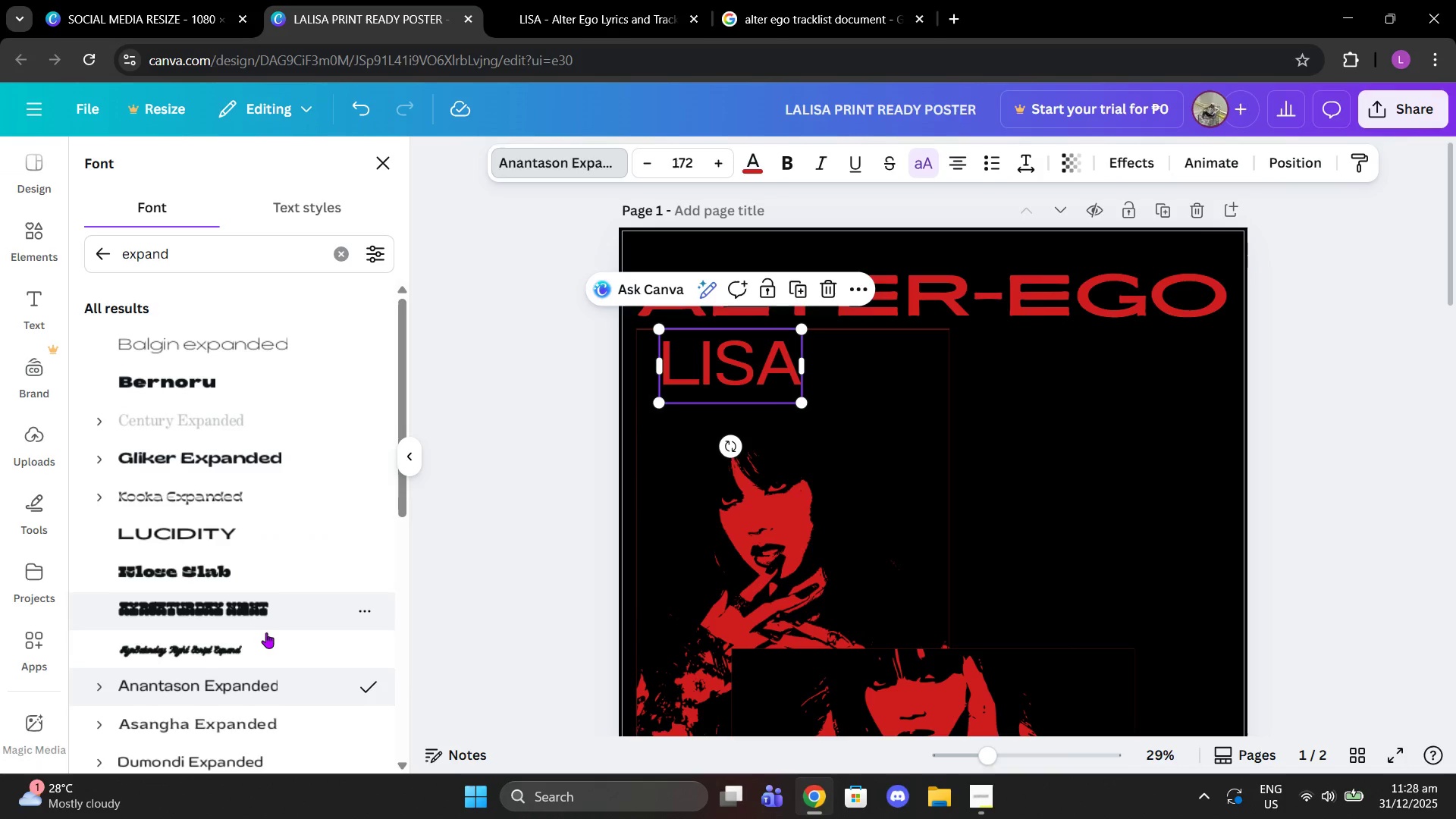 
left_click([263, 723])
 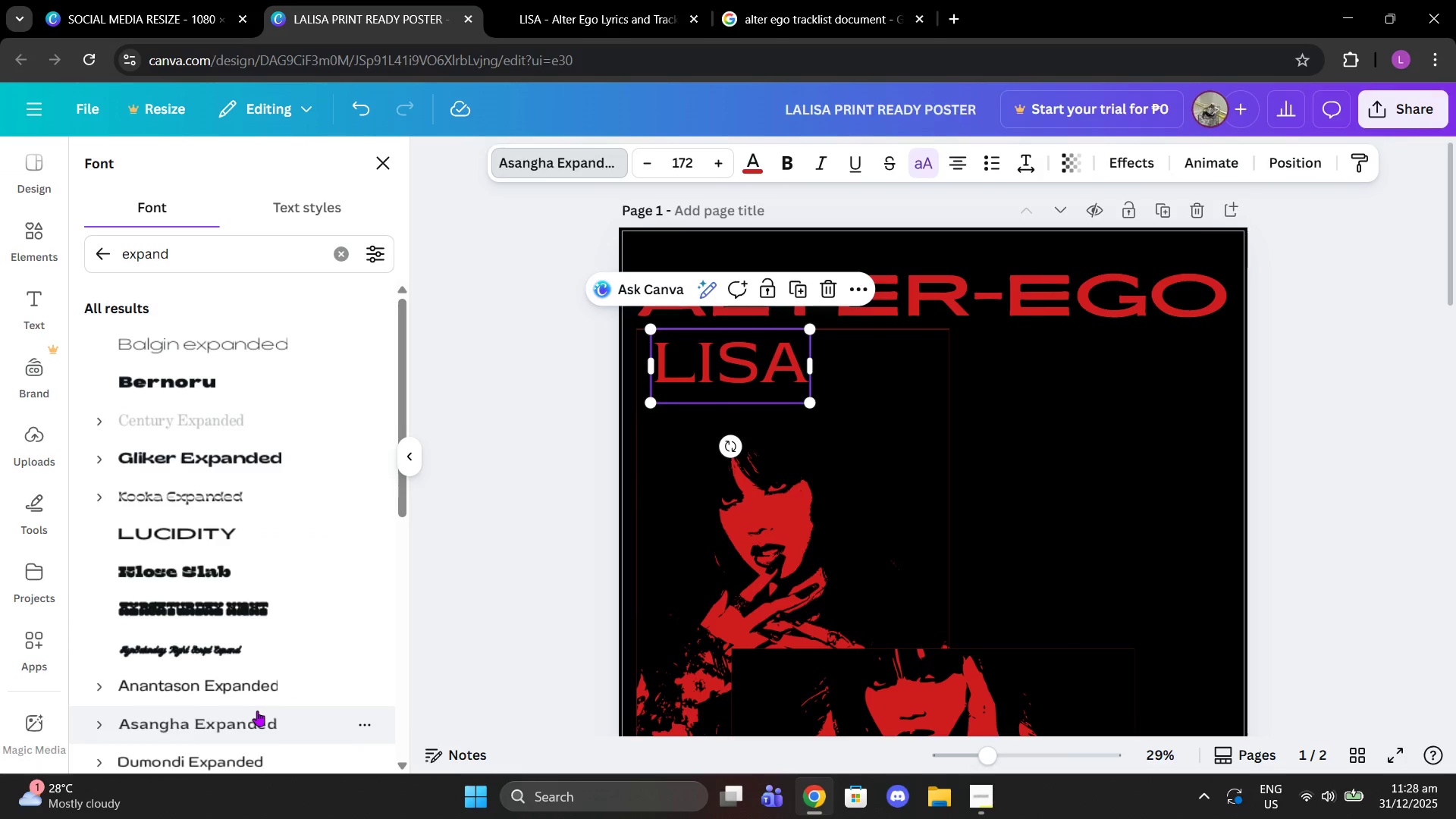 
scroll: coordinate [257, 711], scroll_direction: down, amount: 1.0
 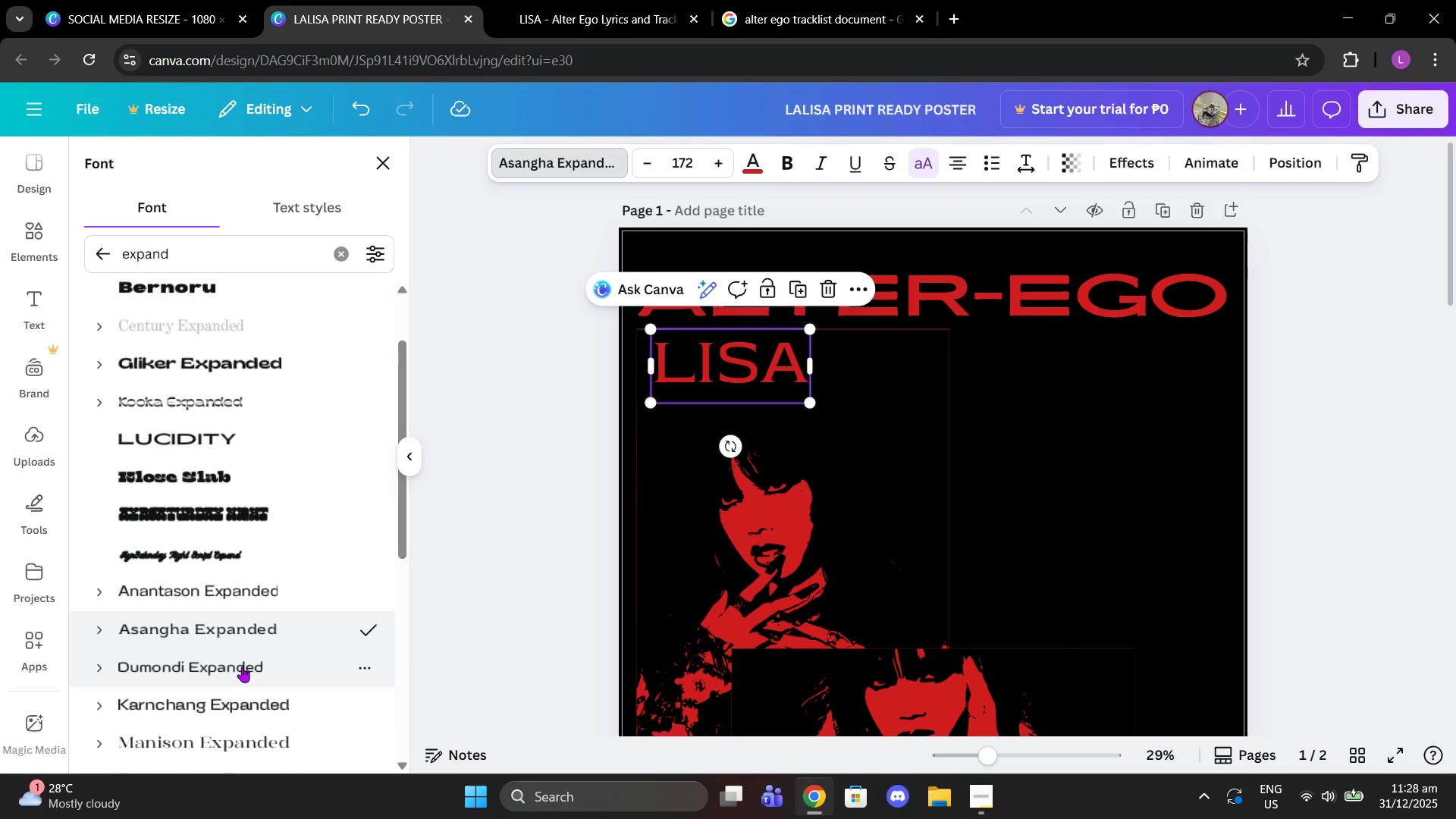 
left_click([242, 667])
 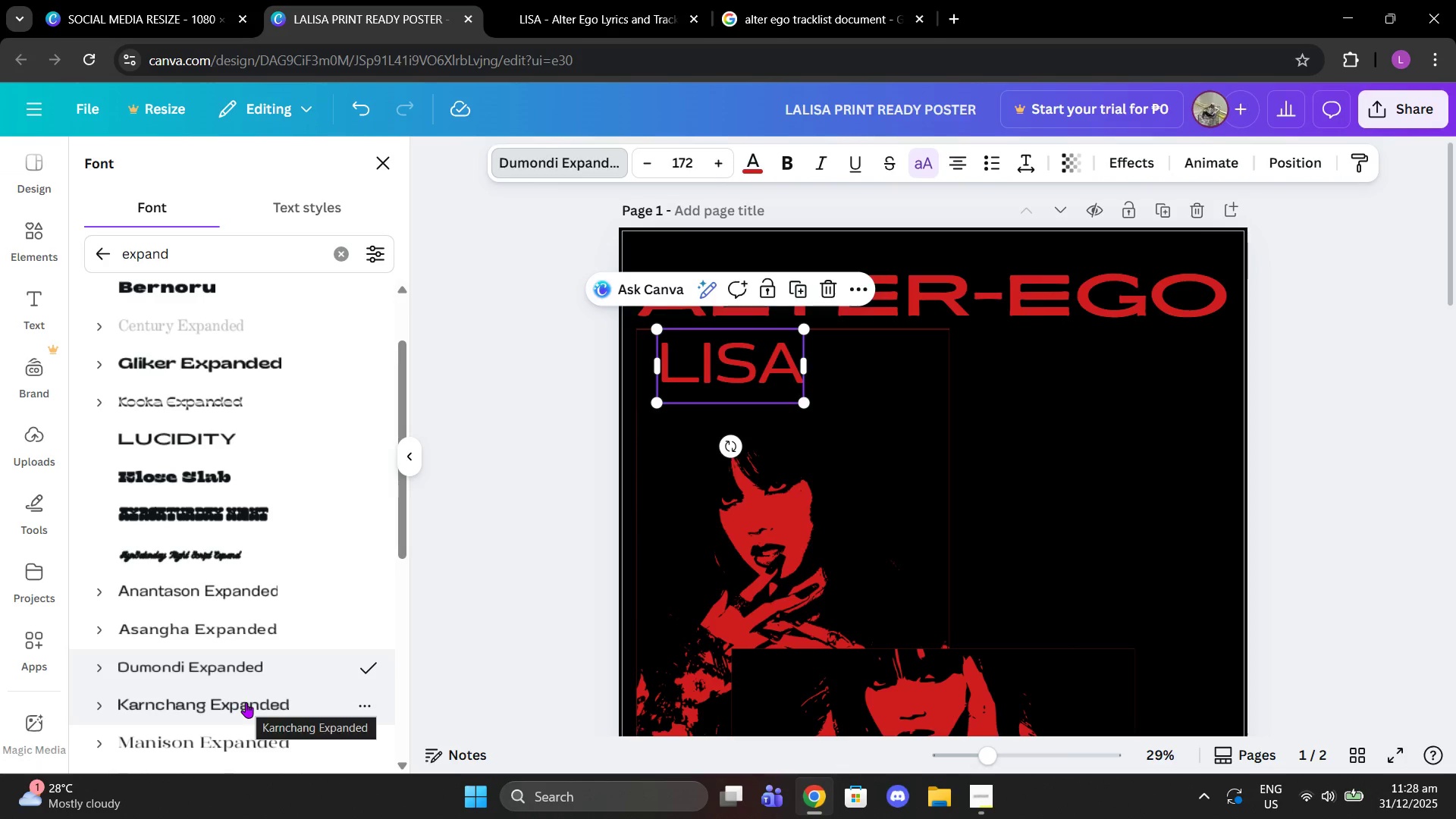 
left_click([215, 584])
 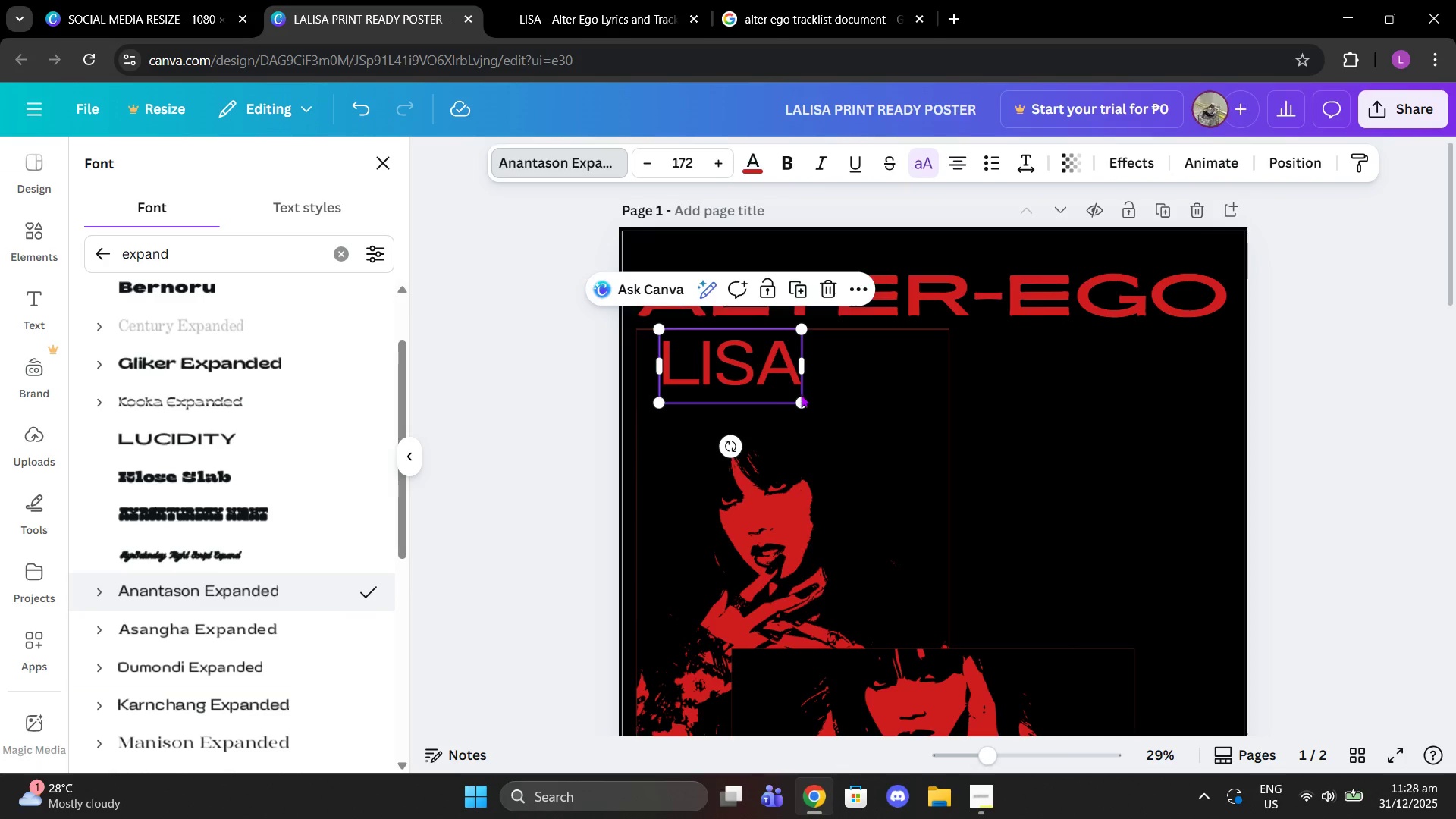 
left_click_drag(start_coordinate=[801, 401], to_coordinate=[772, 391])
 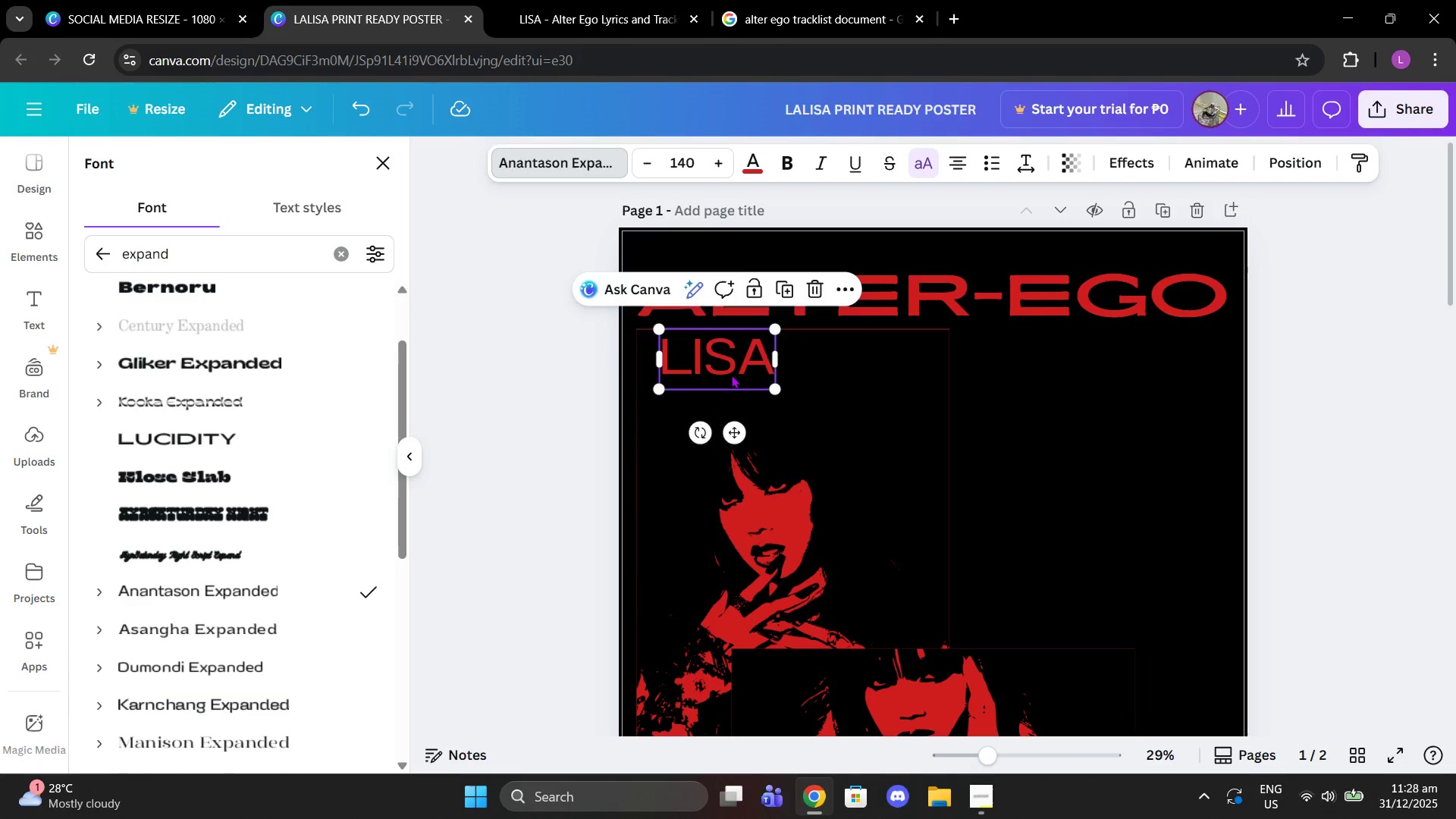 
left_click_drag(start_coordinate=[731, 375], to_coordinate=[711, 380])
 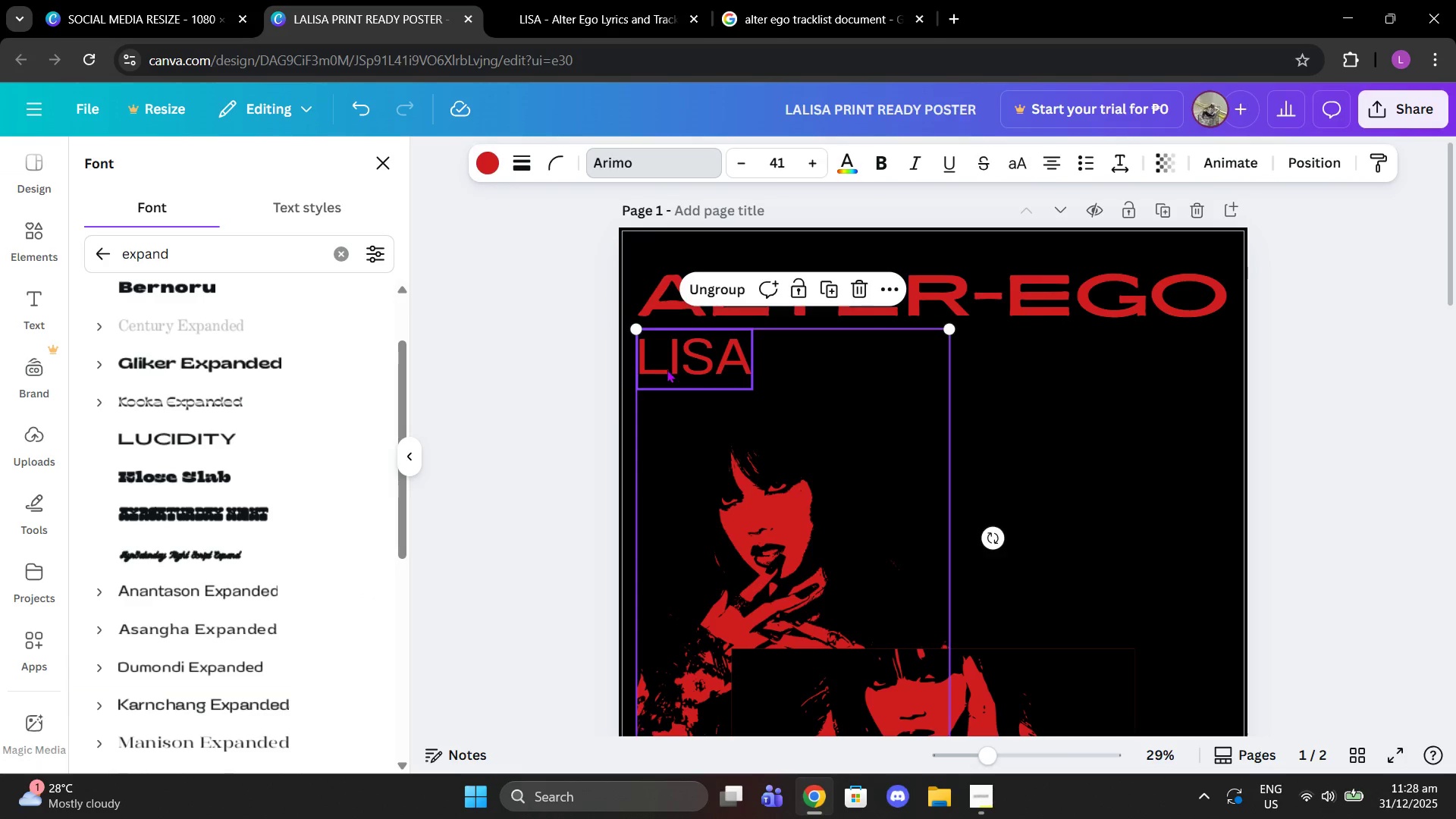 
double_click([667, 369])
 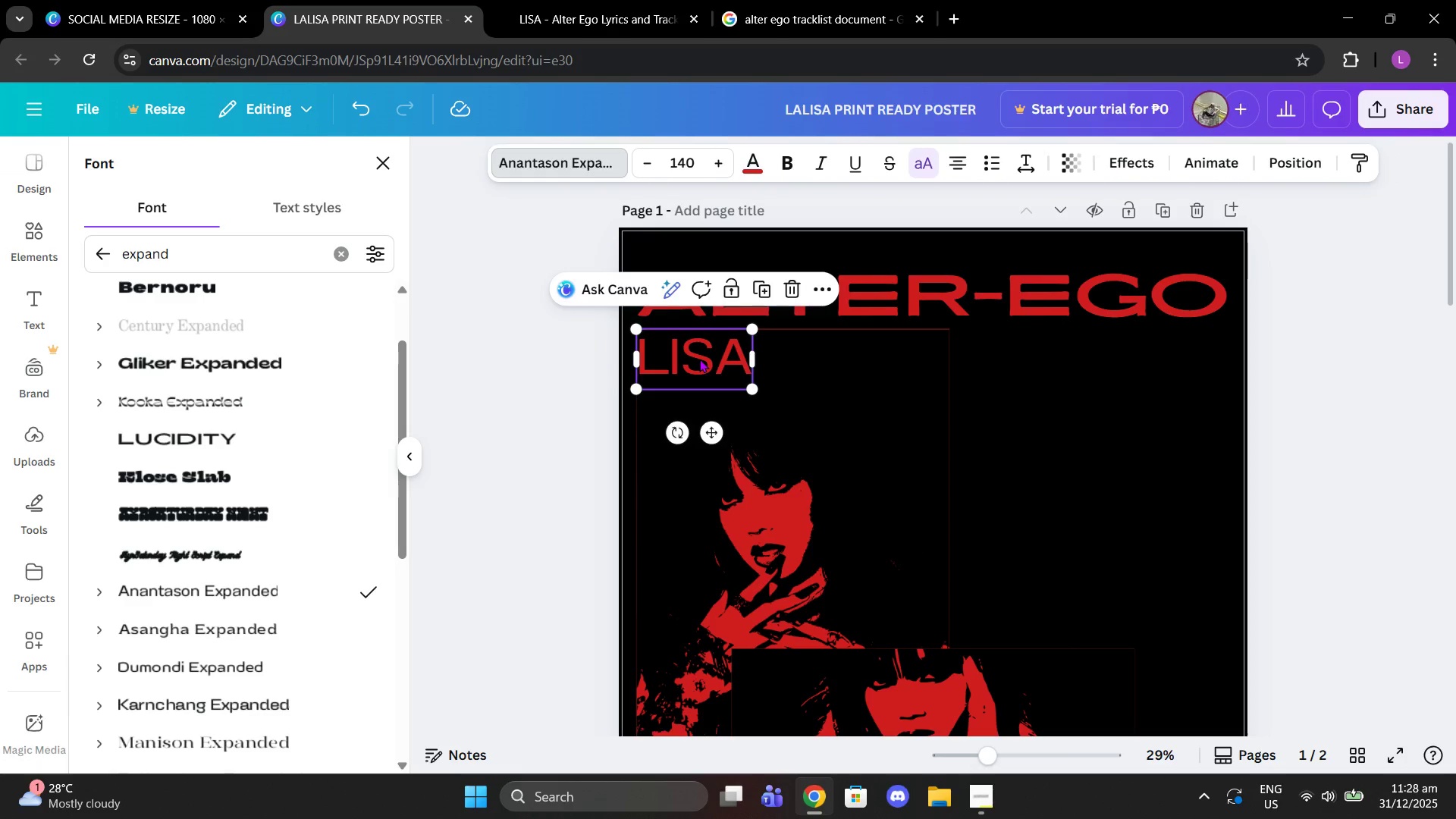 
key(Control+ControlLeft)
 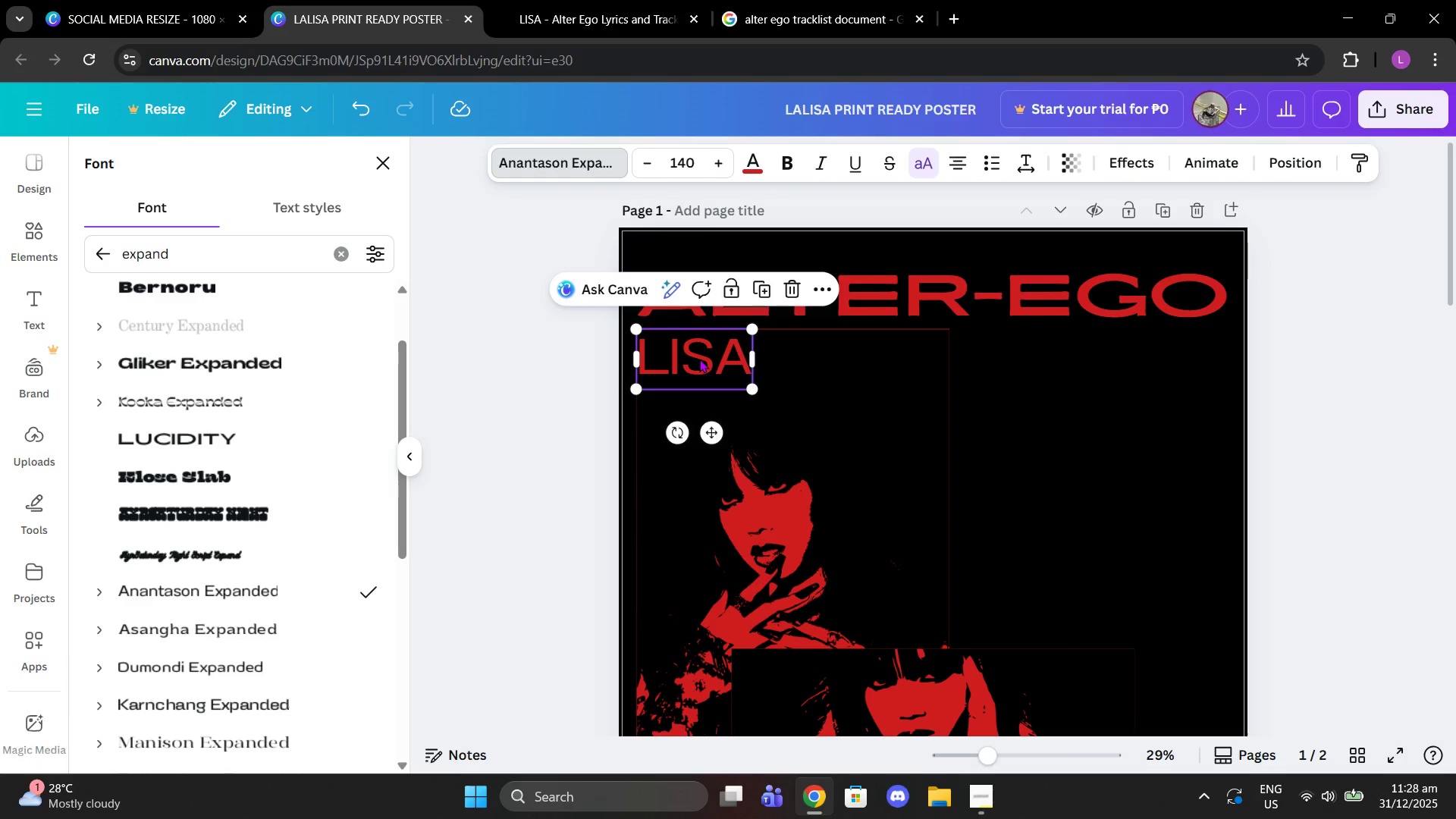 
key(Control+C)
 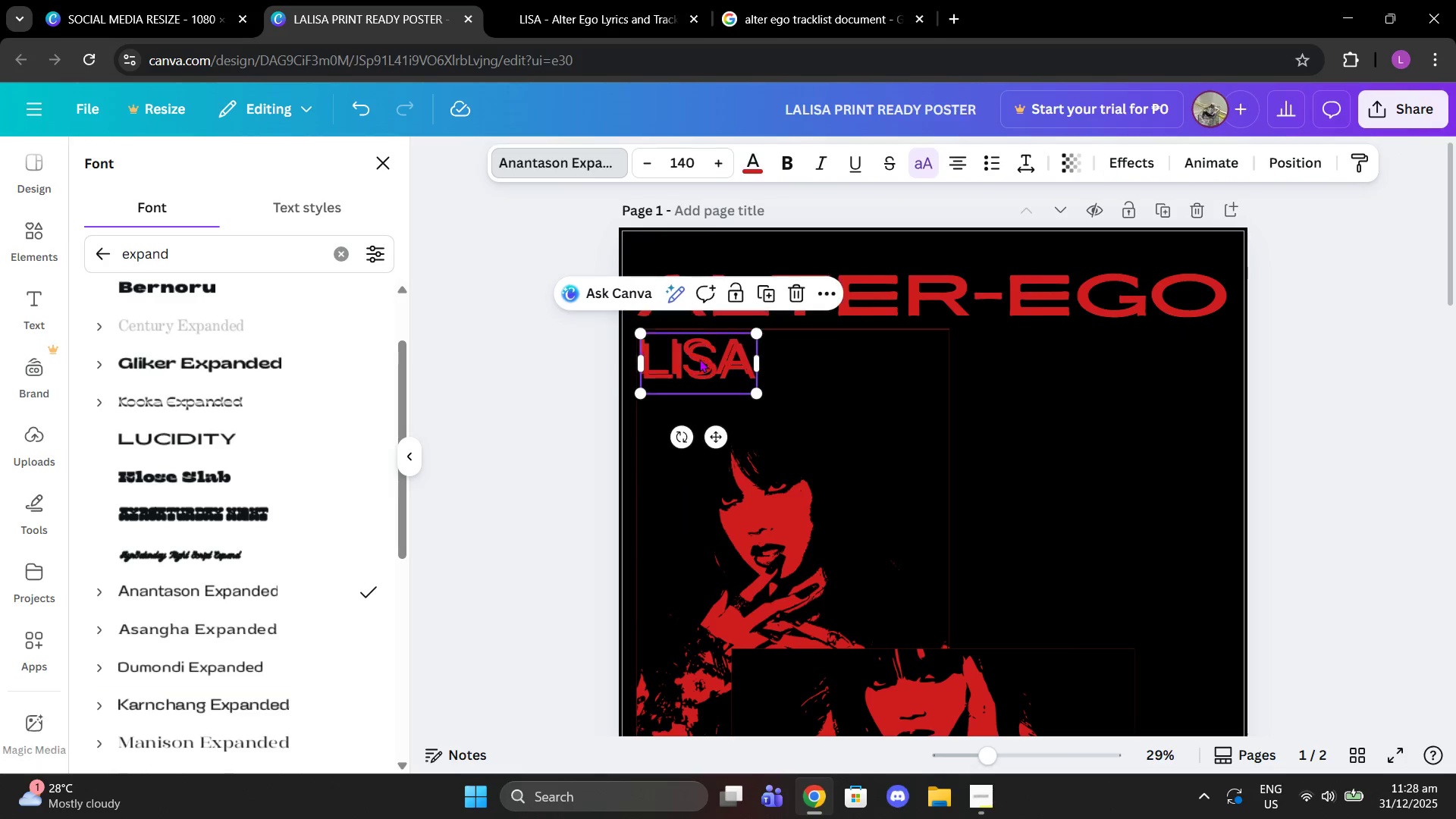 
key(Control+ControlLeft)
 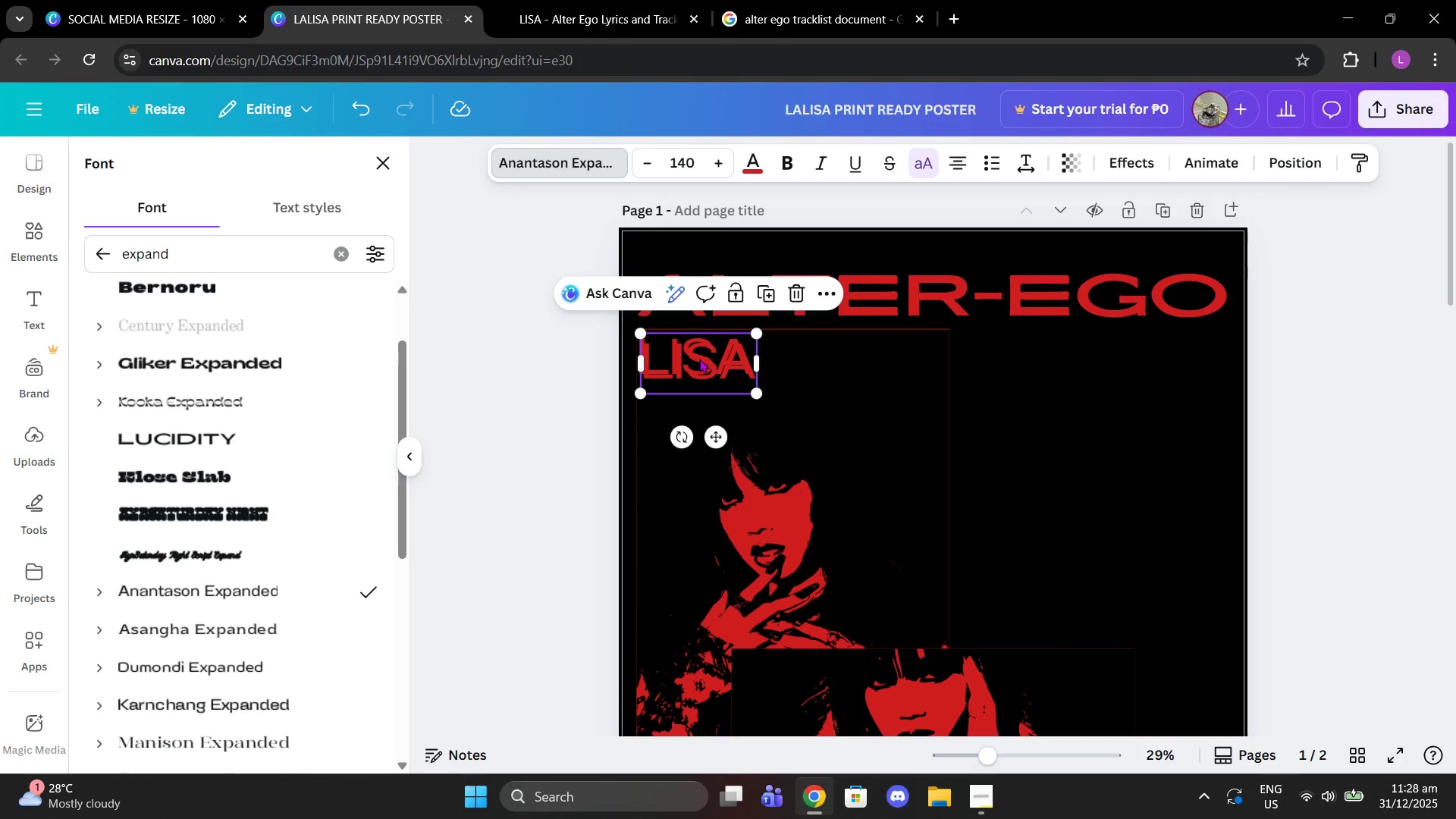 
key(Control+V)
 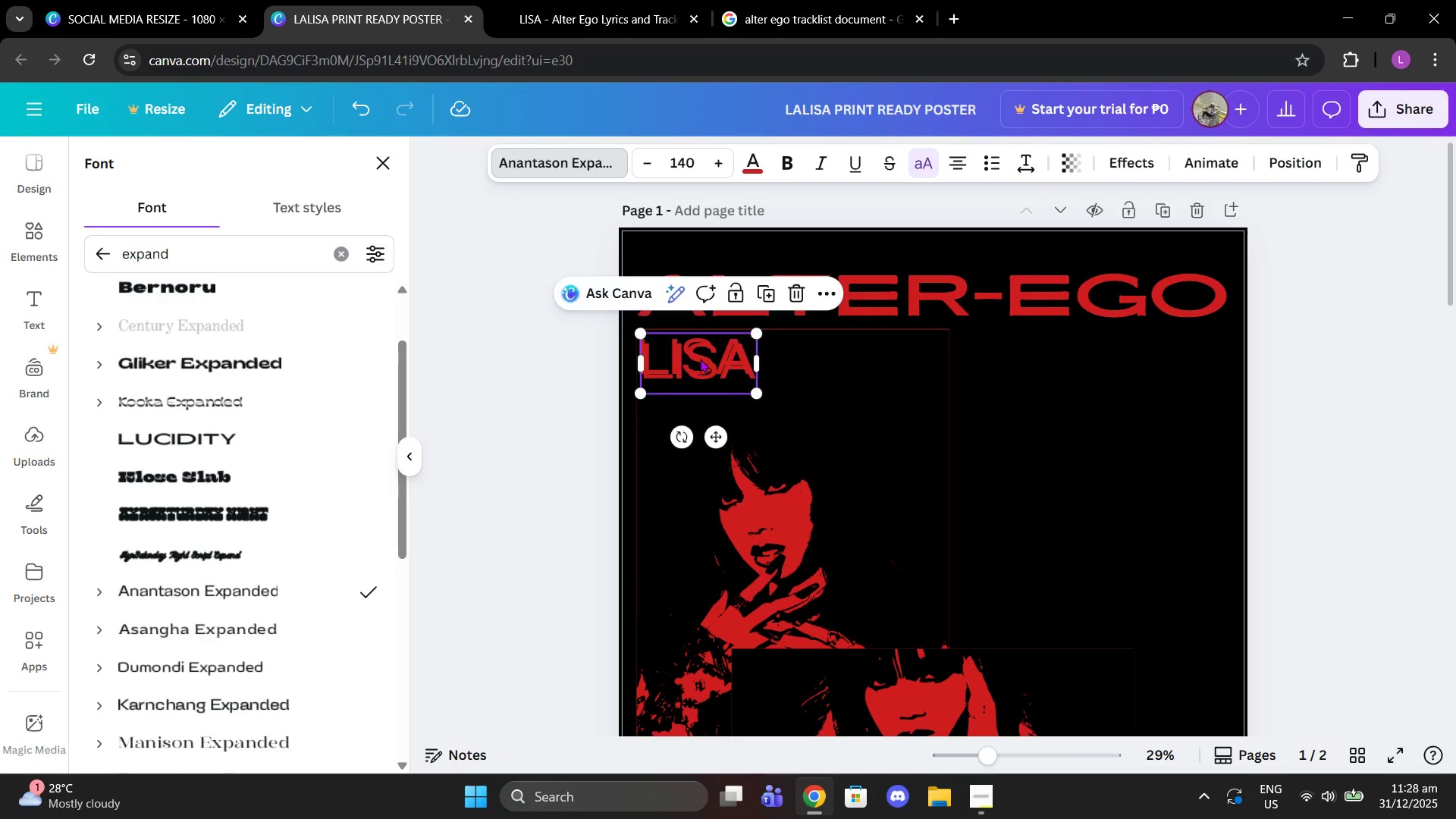 
left_click_drag(start_coordinate=[699, 359], to_coordinate=[1159, 348])
 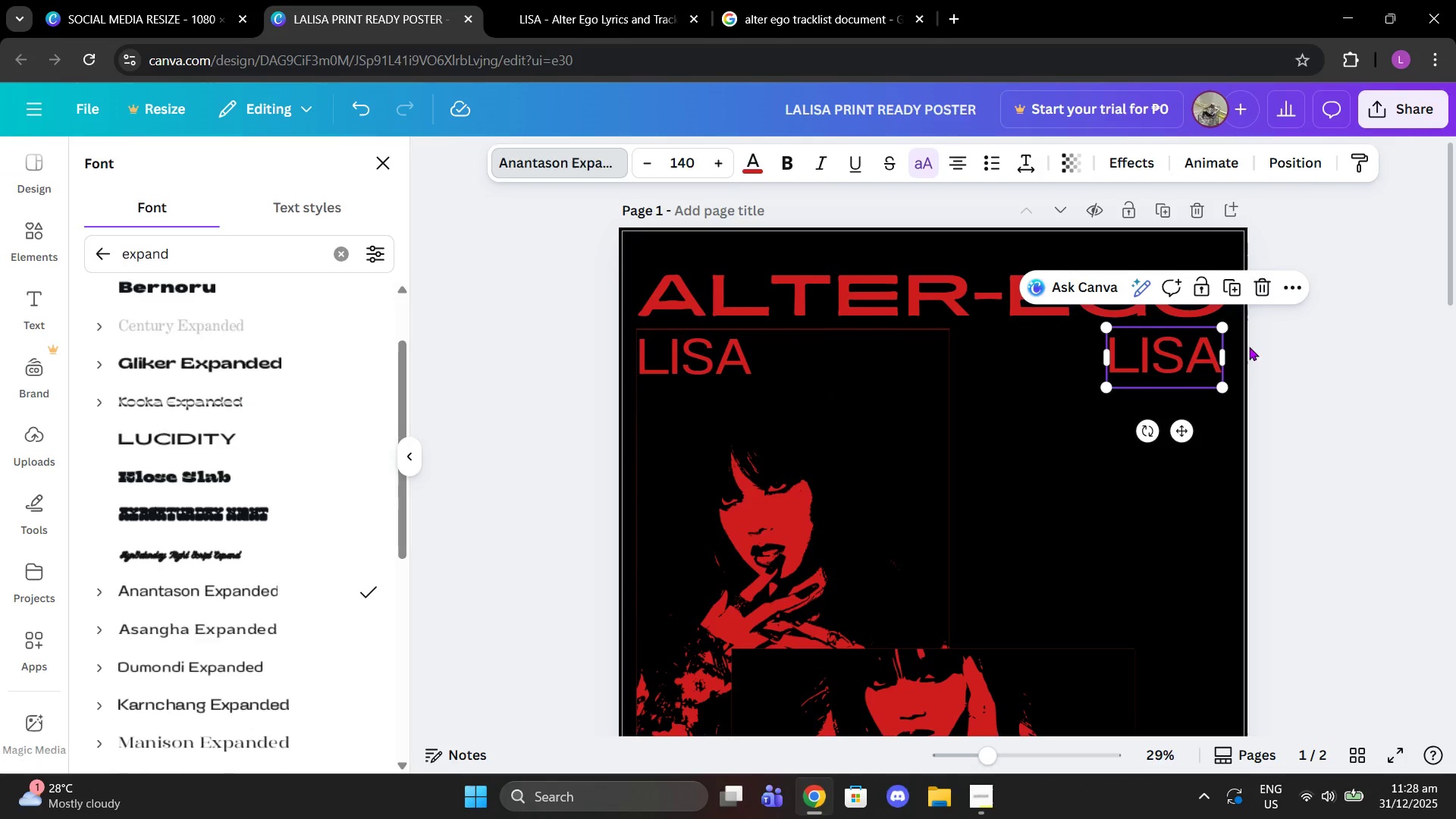 
left_click([1249, 347])
 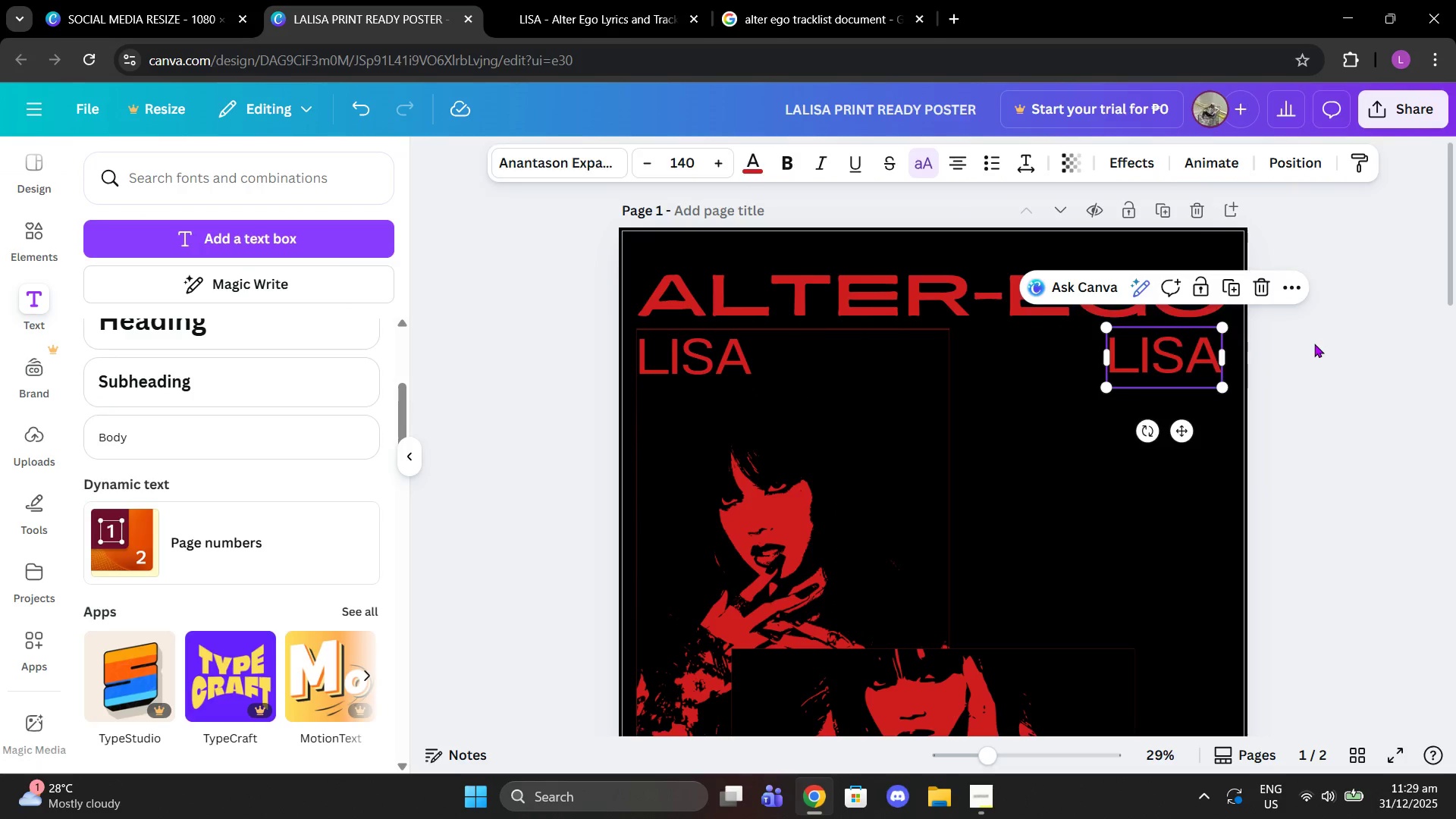 
left_click([1314, 344])
 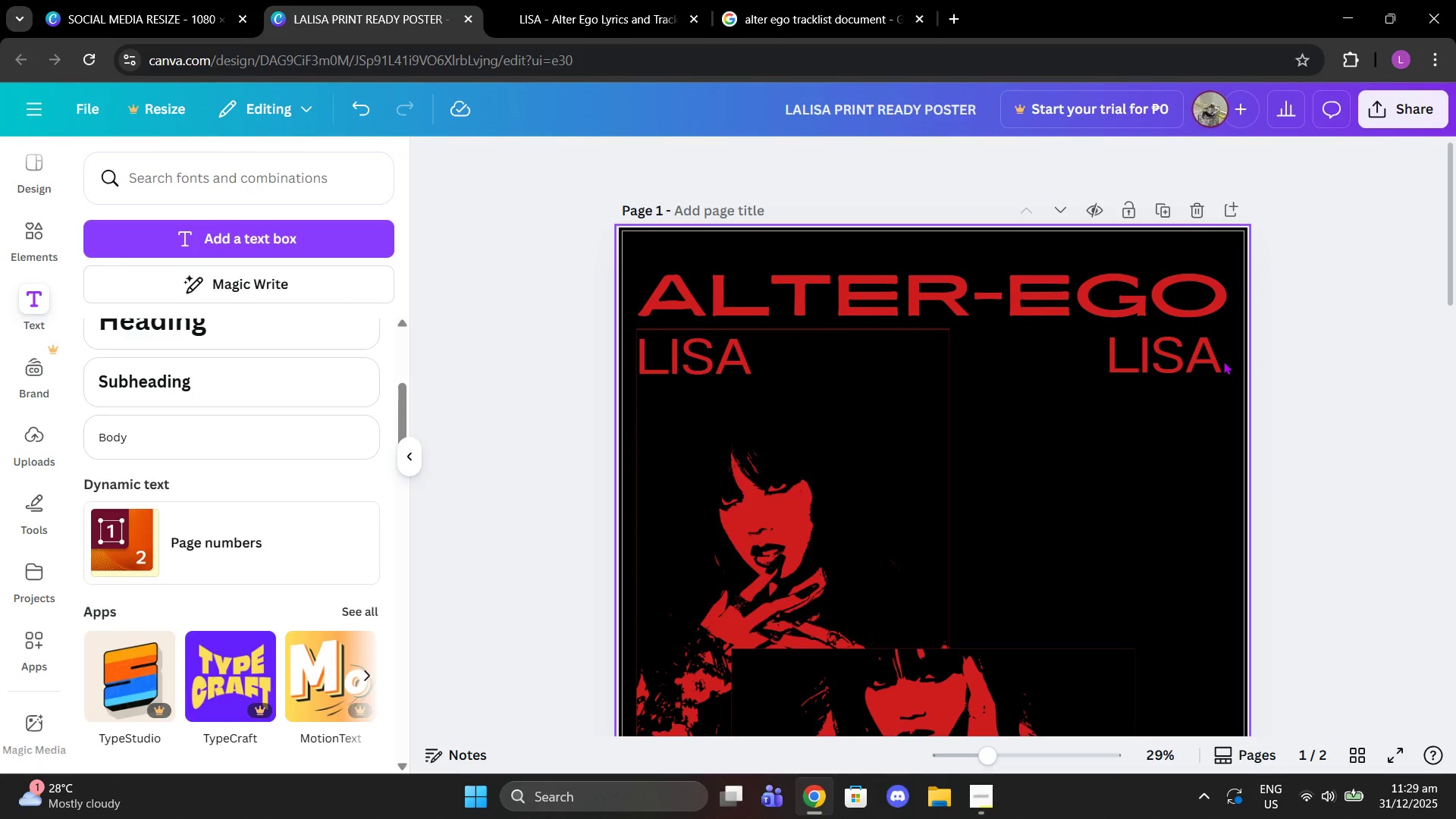 
left_click([1223, 361])
 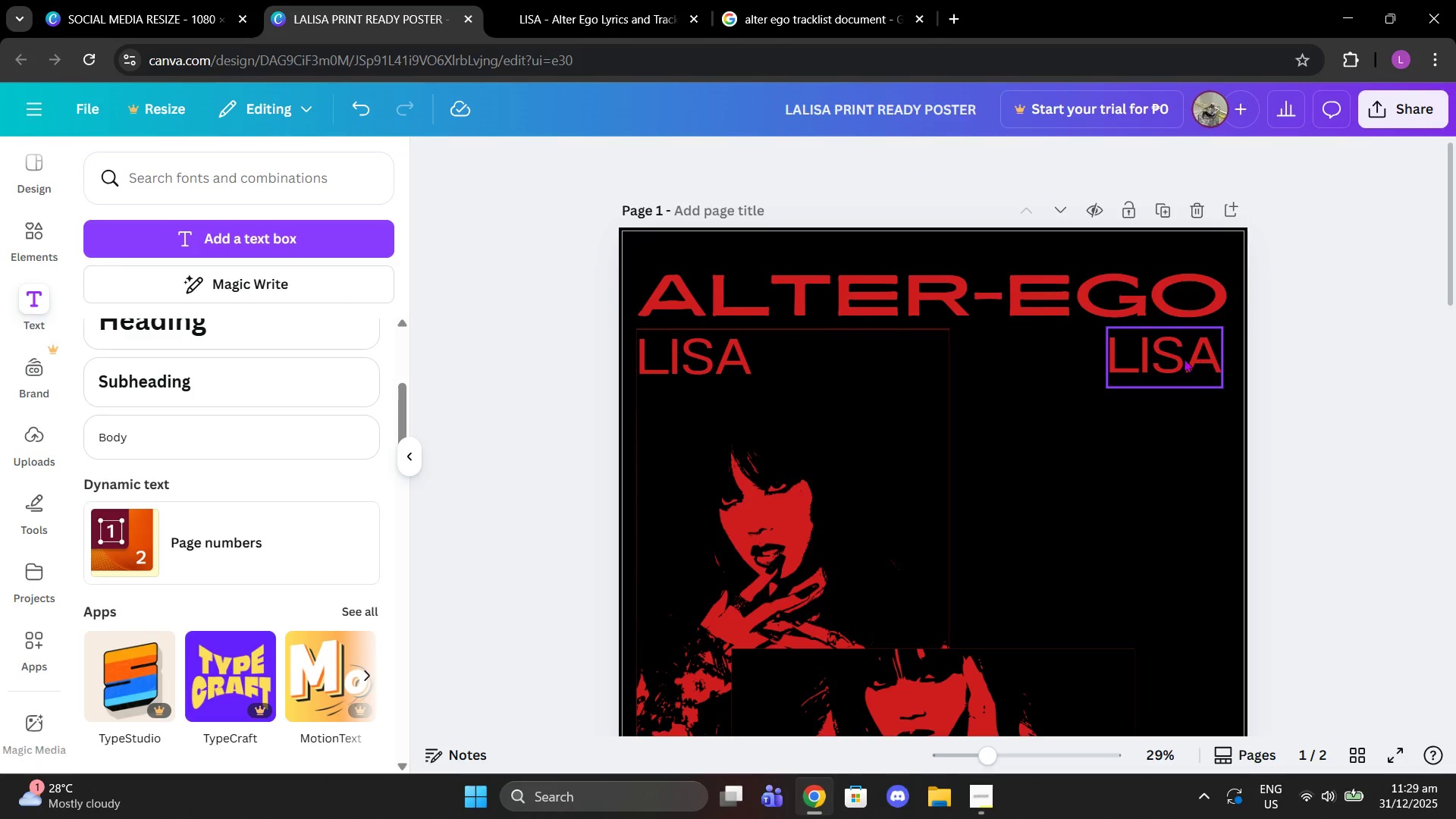 
left_click_drag(start_coordinate=[1184, 359], to_coordinate=[1189, 359])
 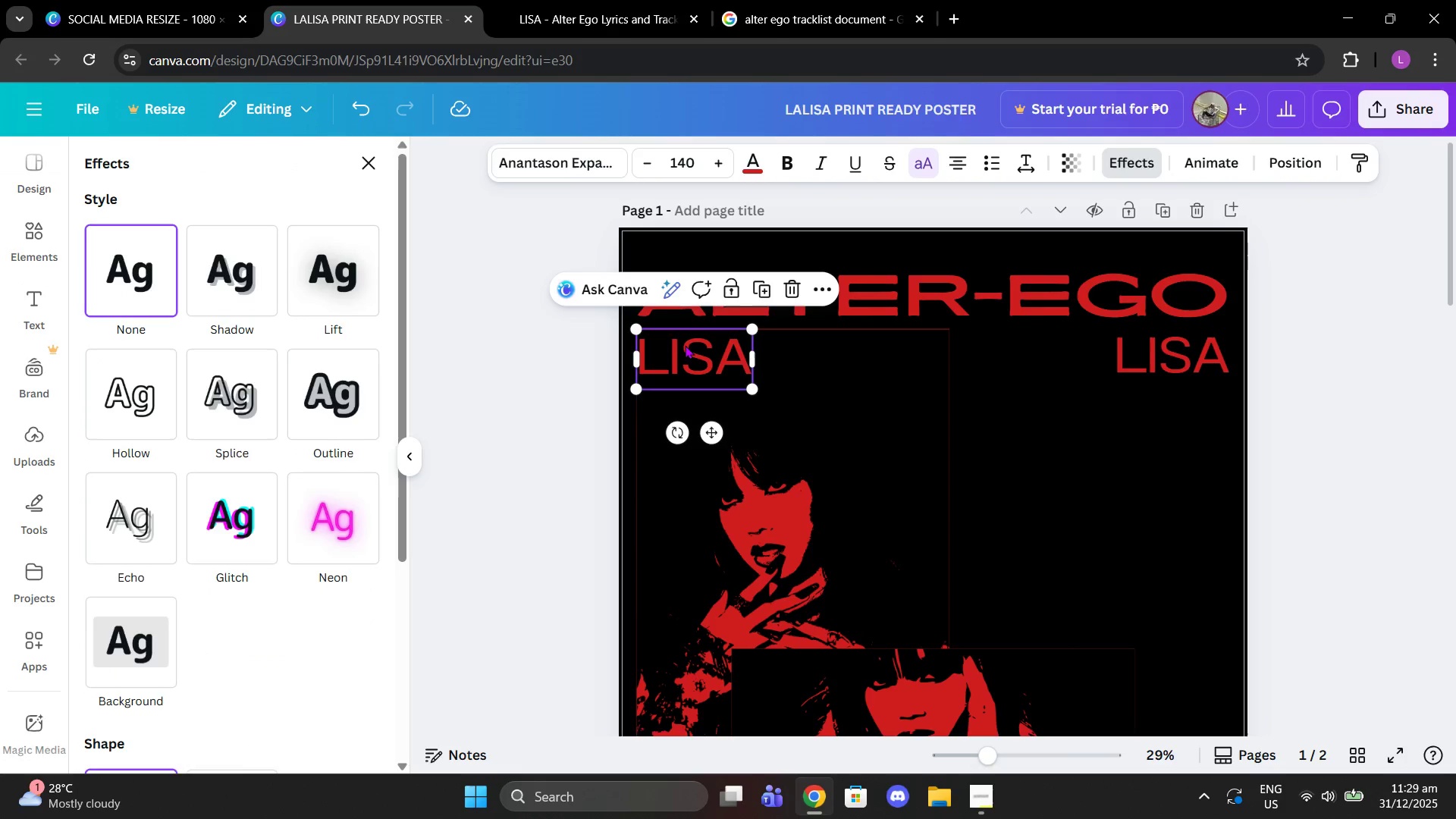 
wait(5.39)
 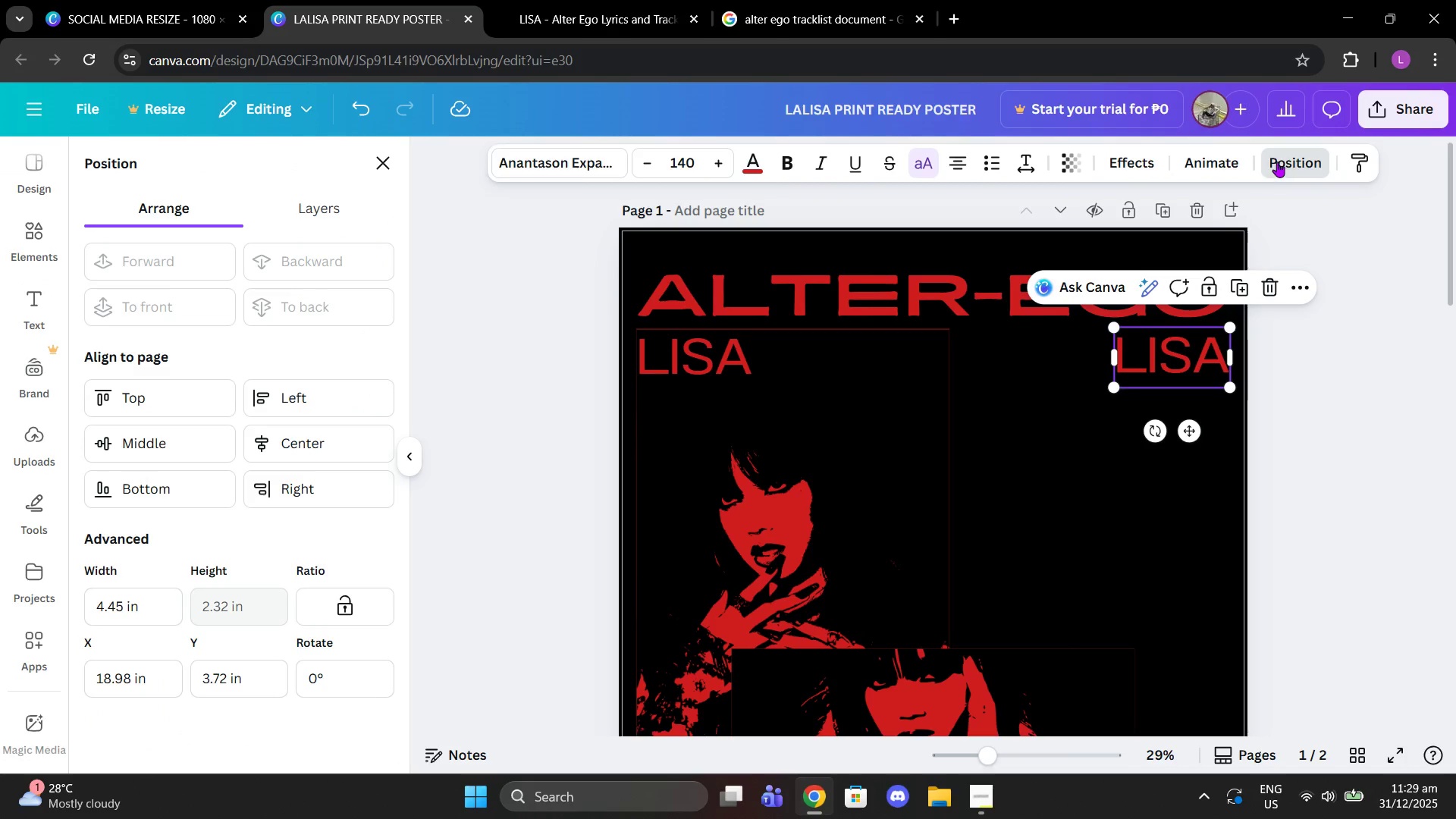 
left_click([126, 397])
 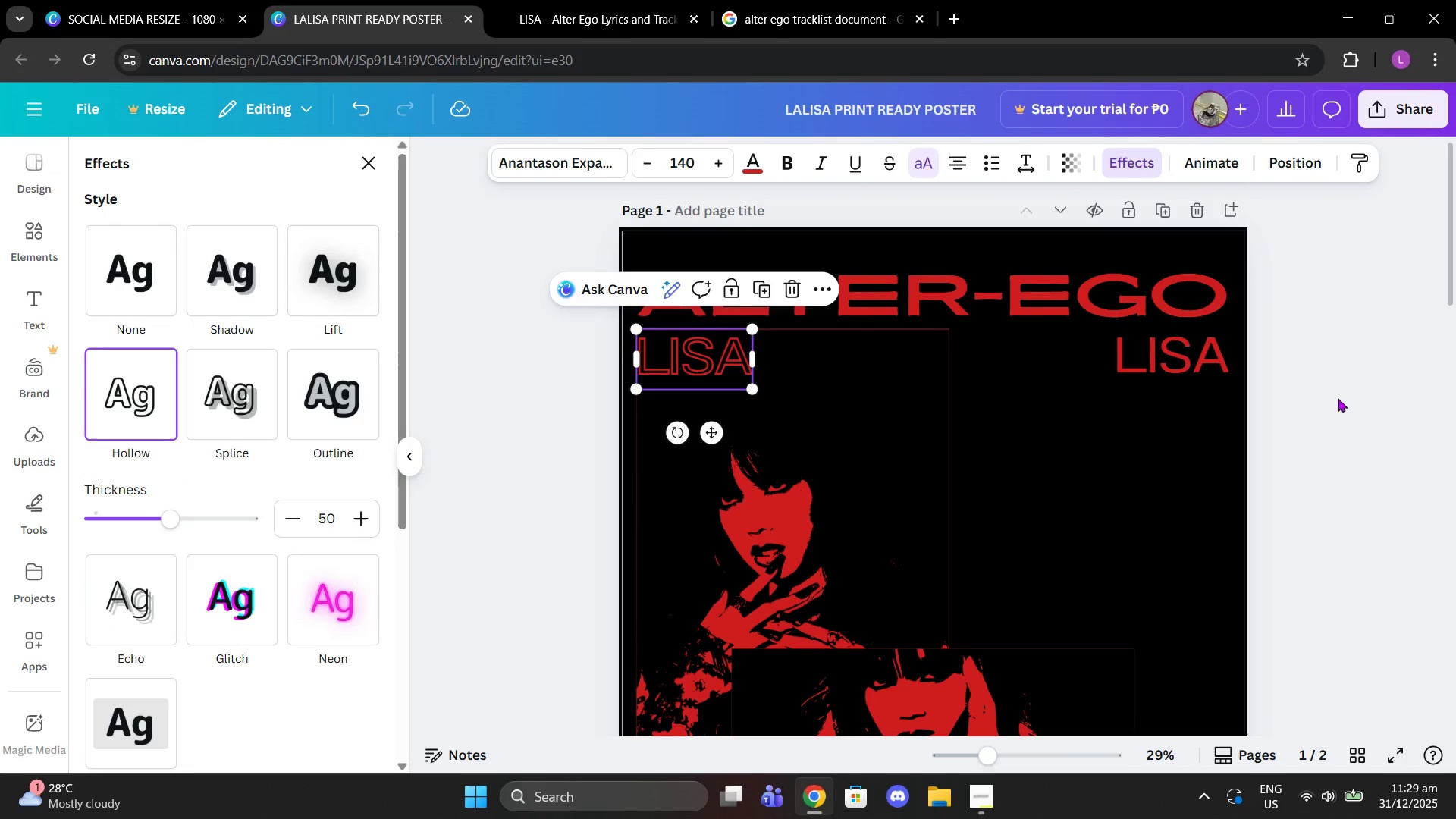 
left_click([1338, 398])
 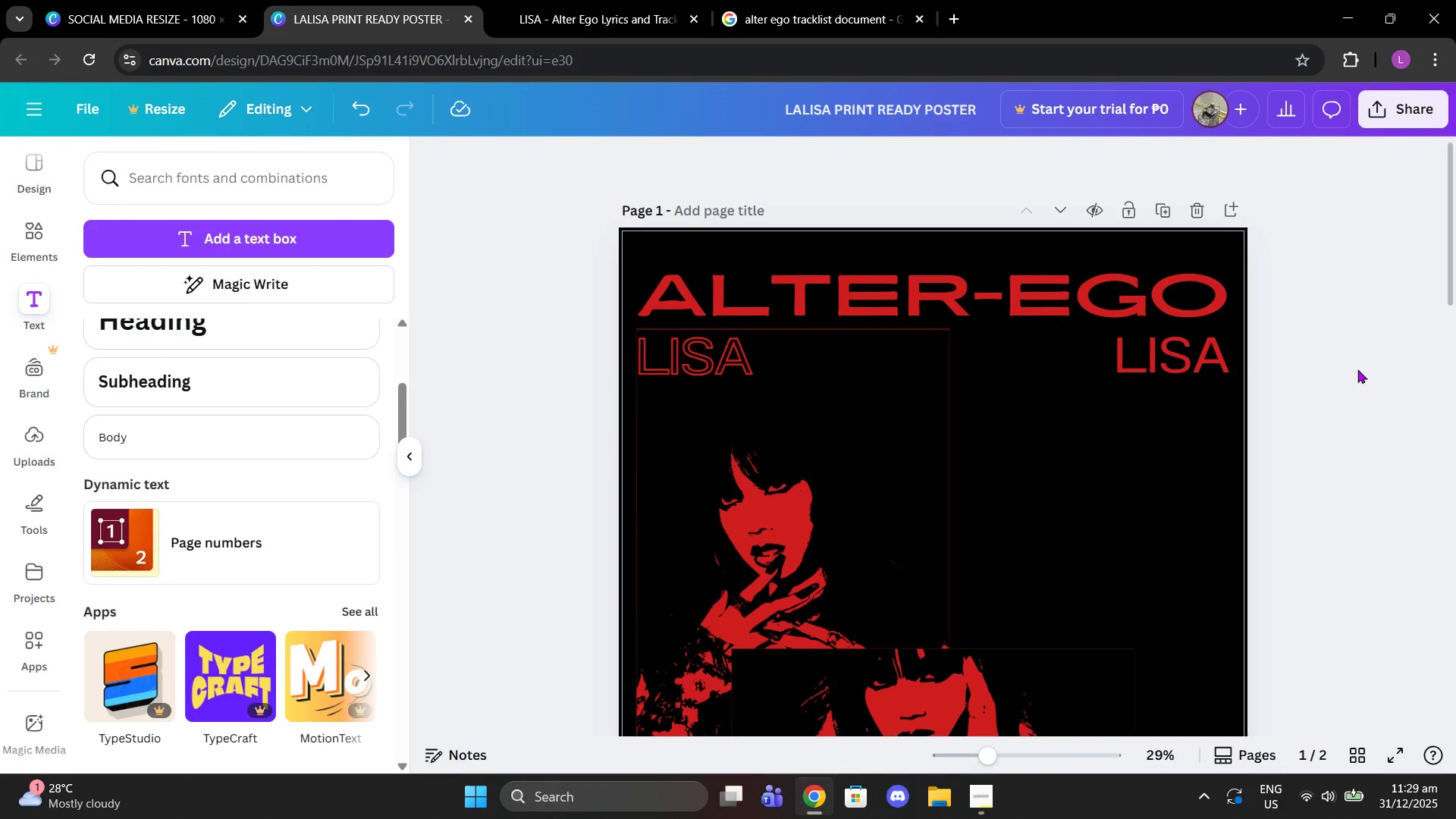 
scroll: coordinate [1320, 353], scroll_direction: none, amount: 0.0
 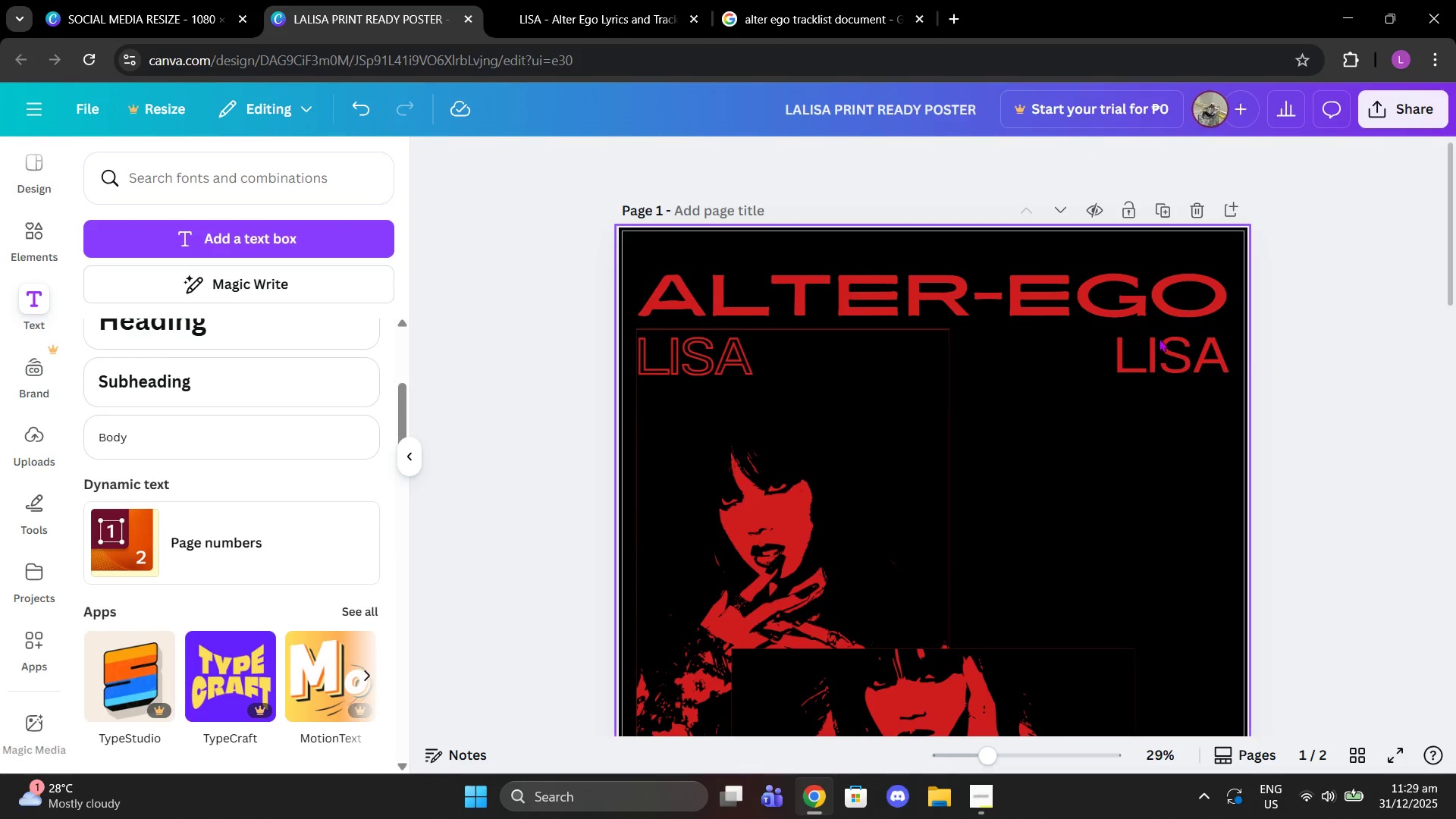 
left_click([1178, 336])
 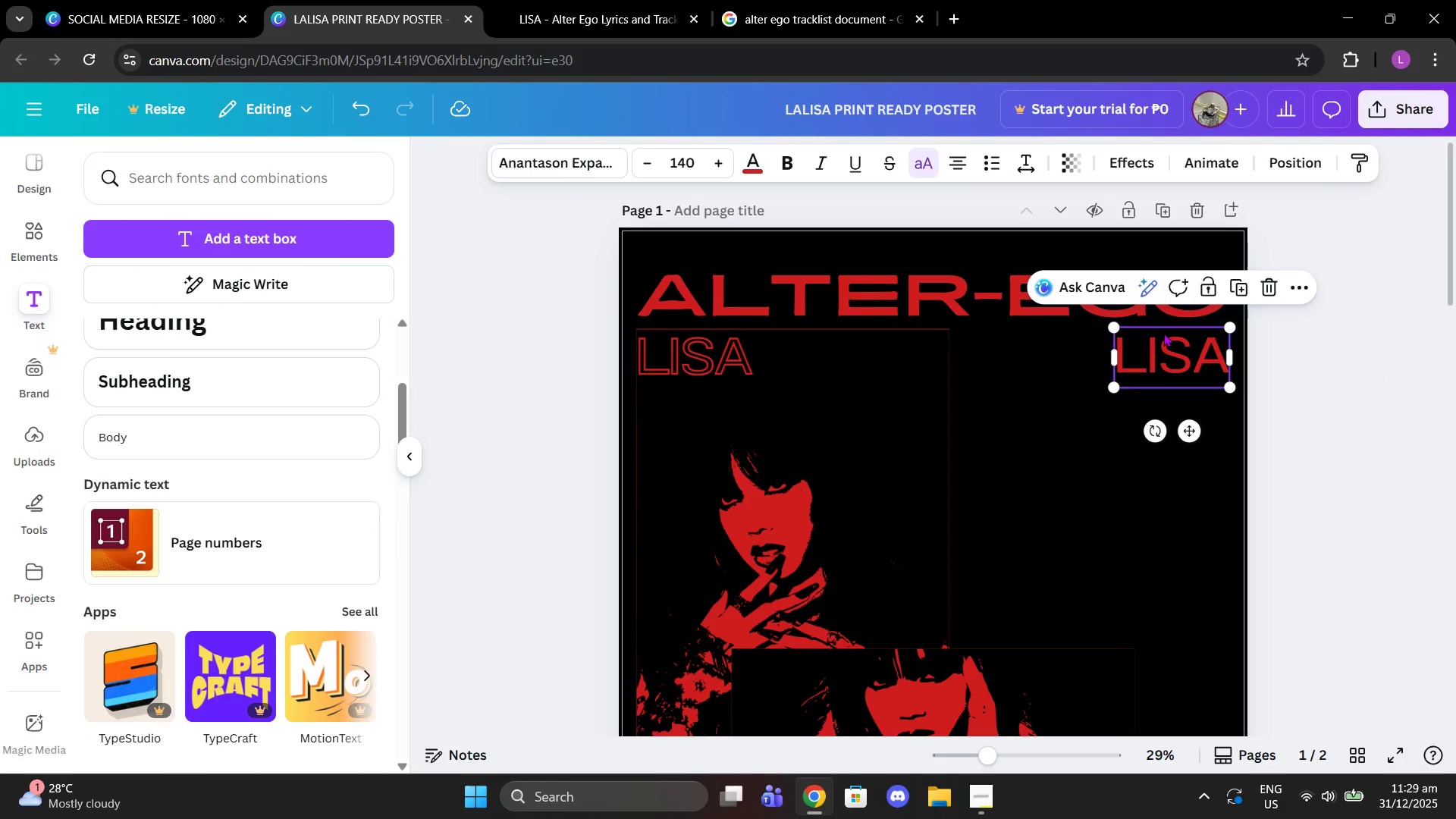 
key(Control+ControlLeft)
 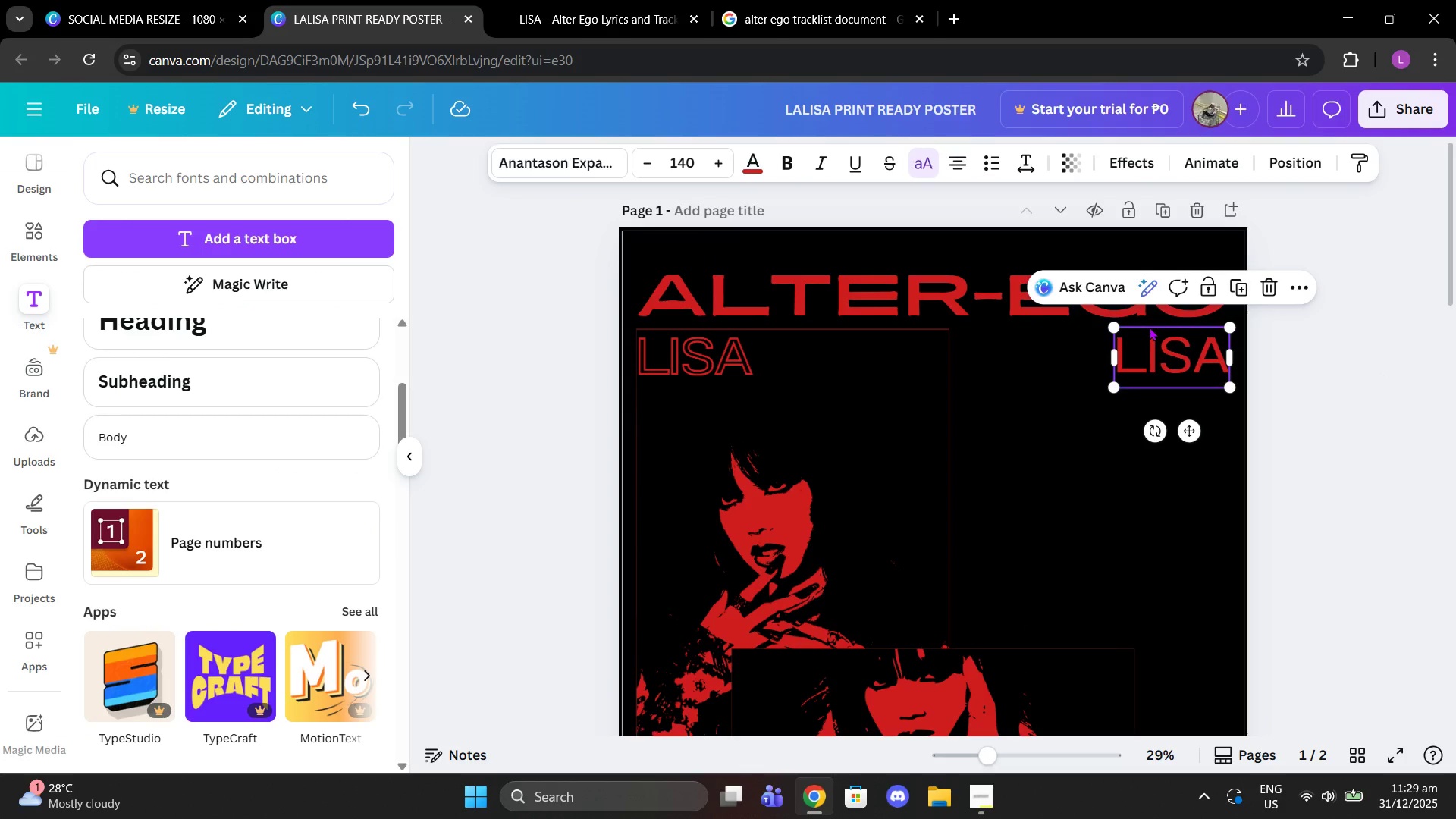 
key(Control+C)
 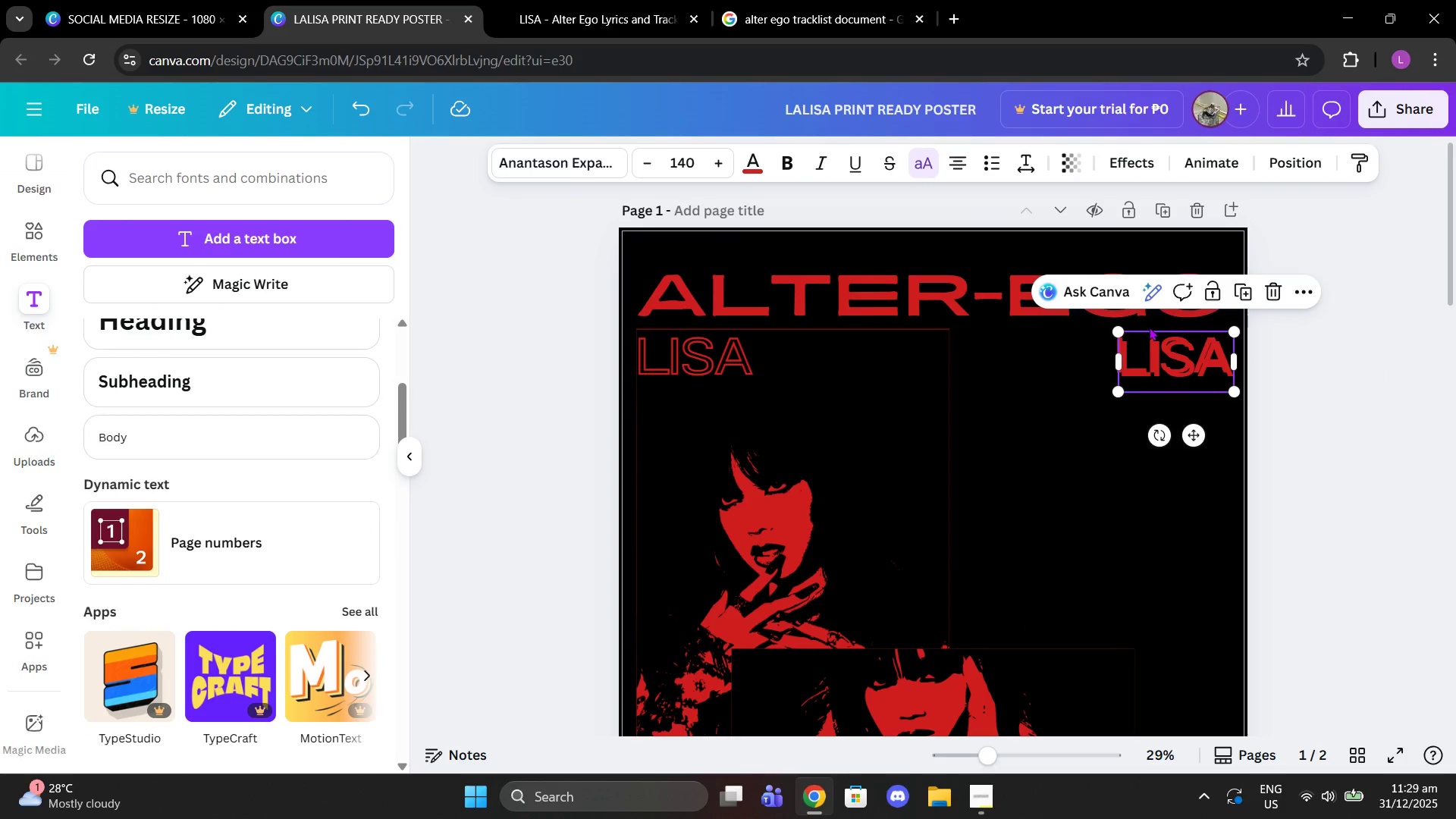 
key(Control+ControlLeft)
 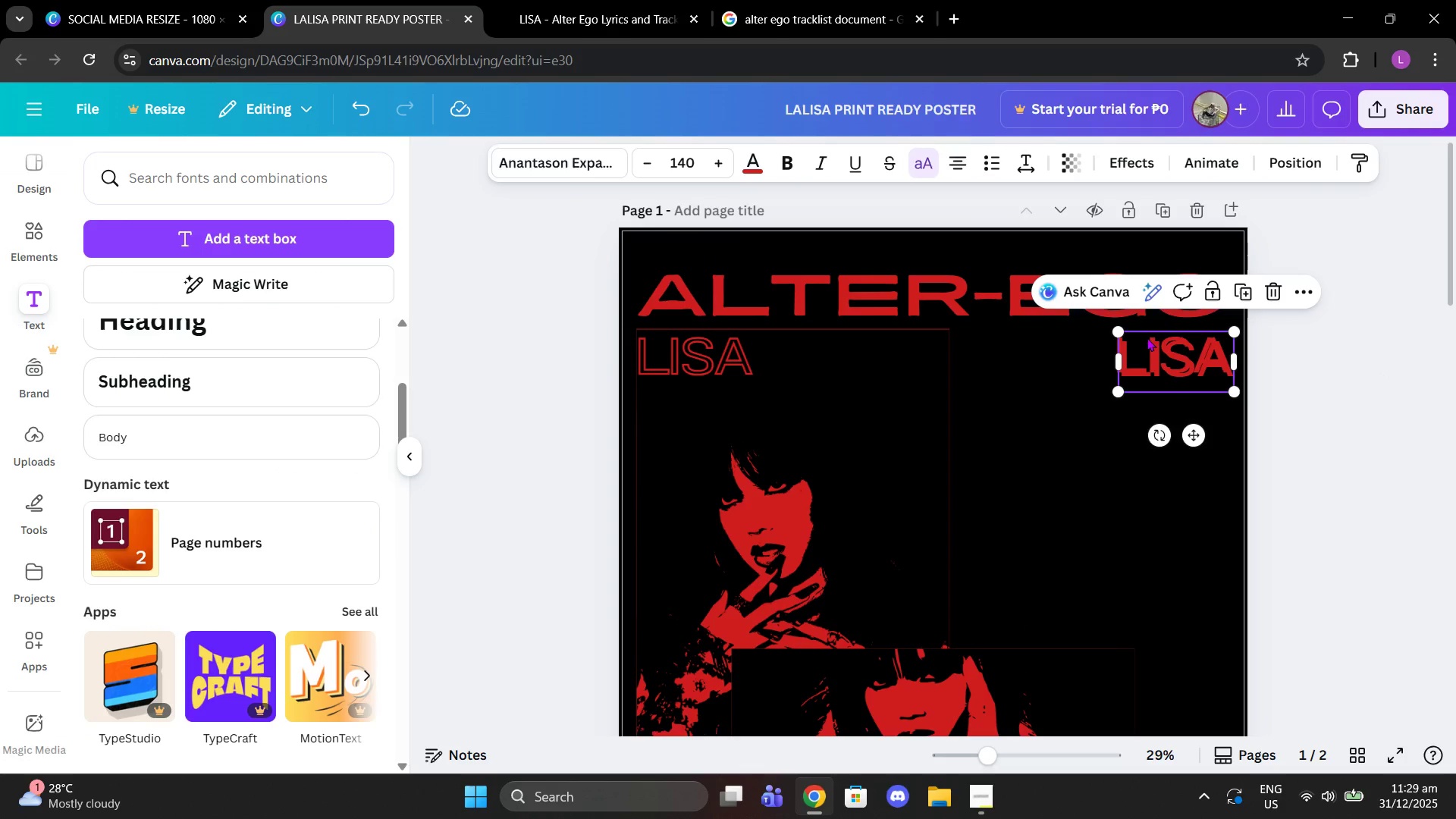 
key(Control+V)
 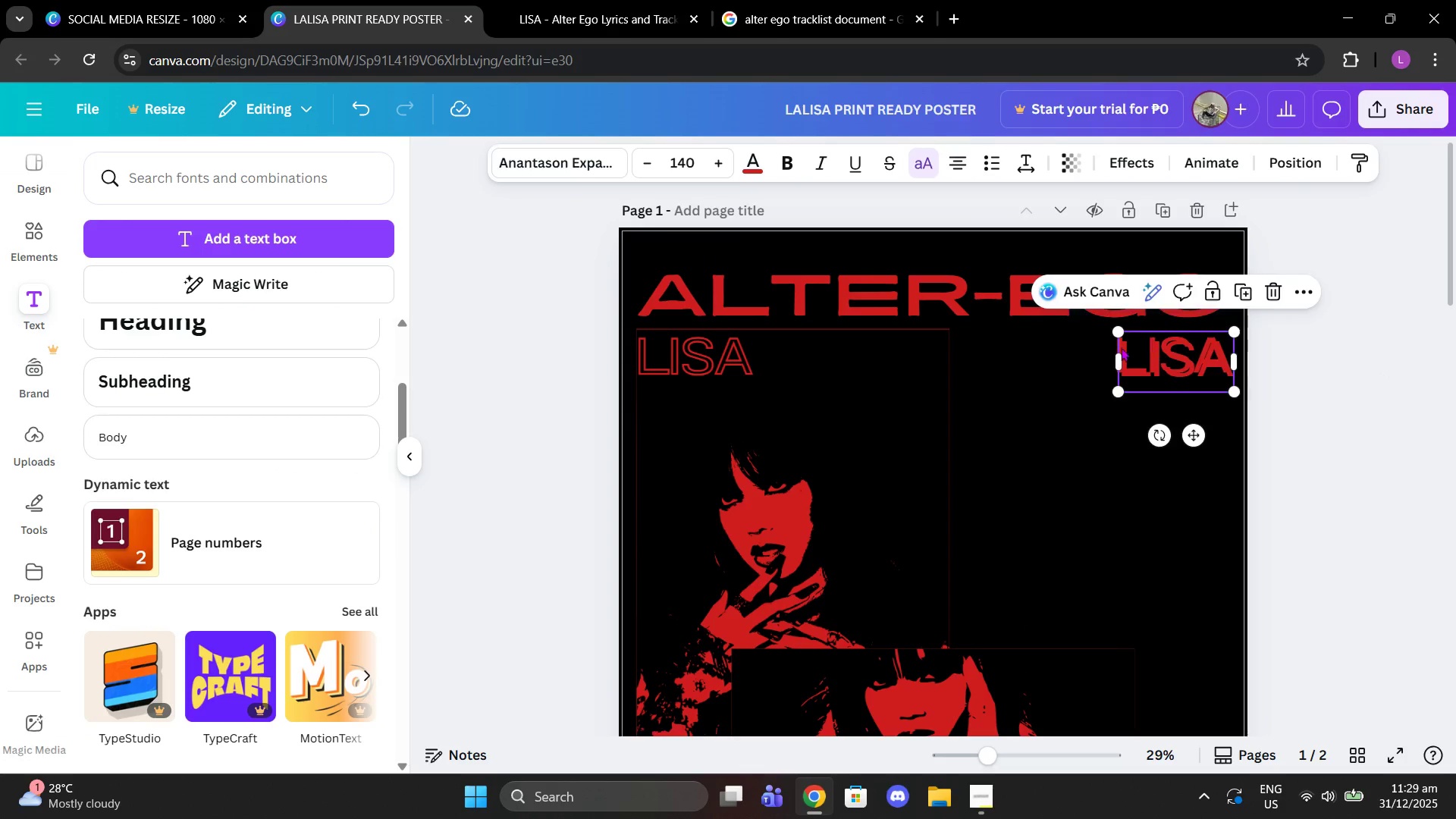 
left_click_drag(start_coordinate=[1147, 344], to_coordinate=[1021, 340])
 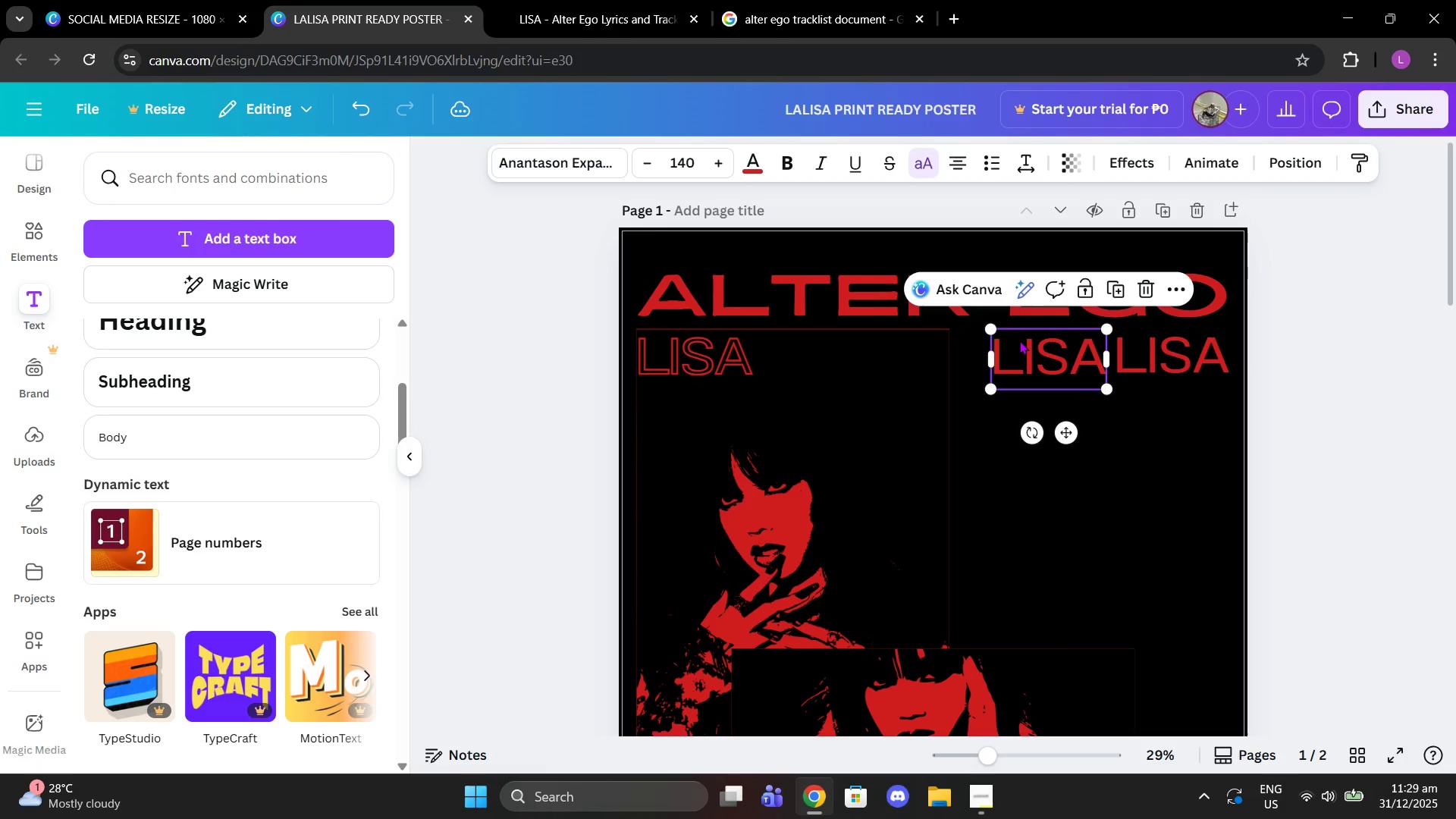 
left_click([1019, 340])
 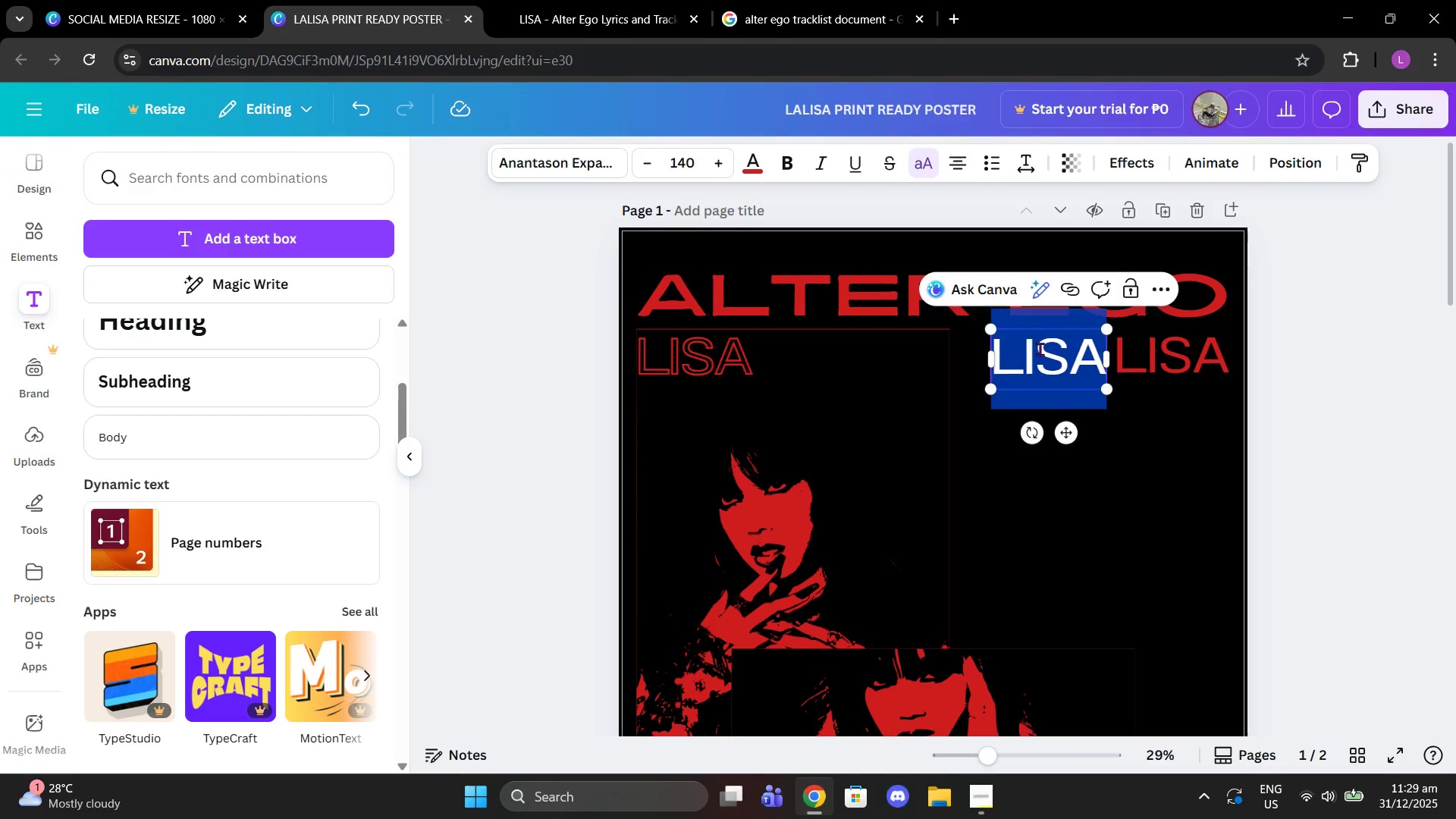 
type(album by:)
 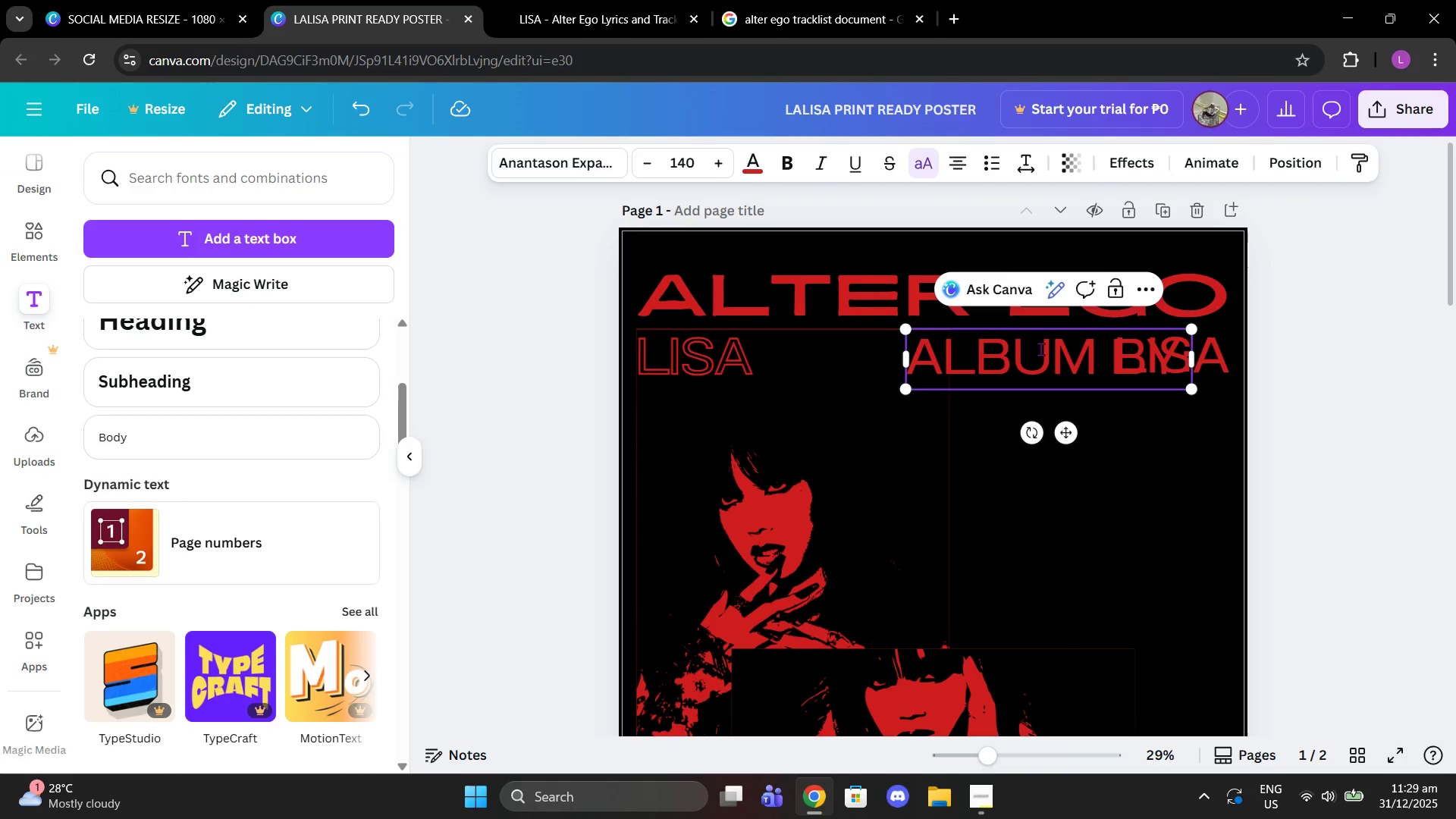 
left_click_drag(start_coordinate=[1190, 388], to_coordinate=[987, 267])
 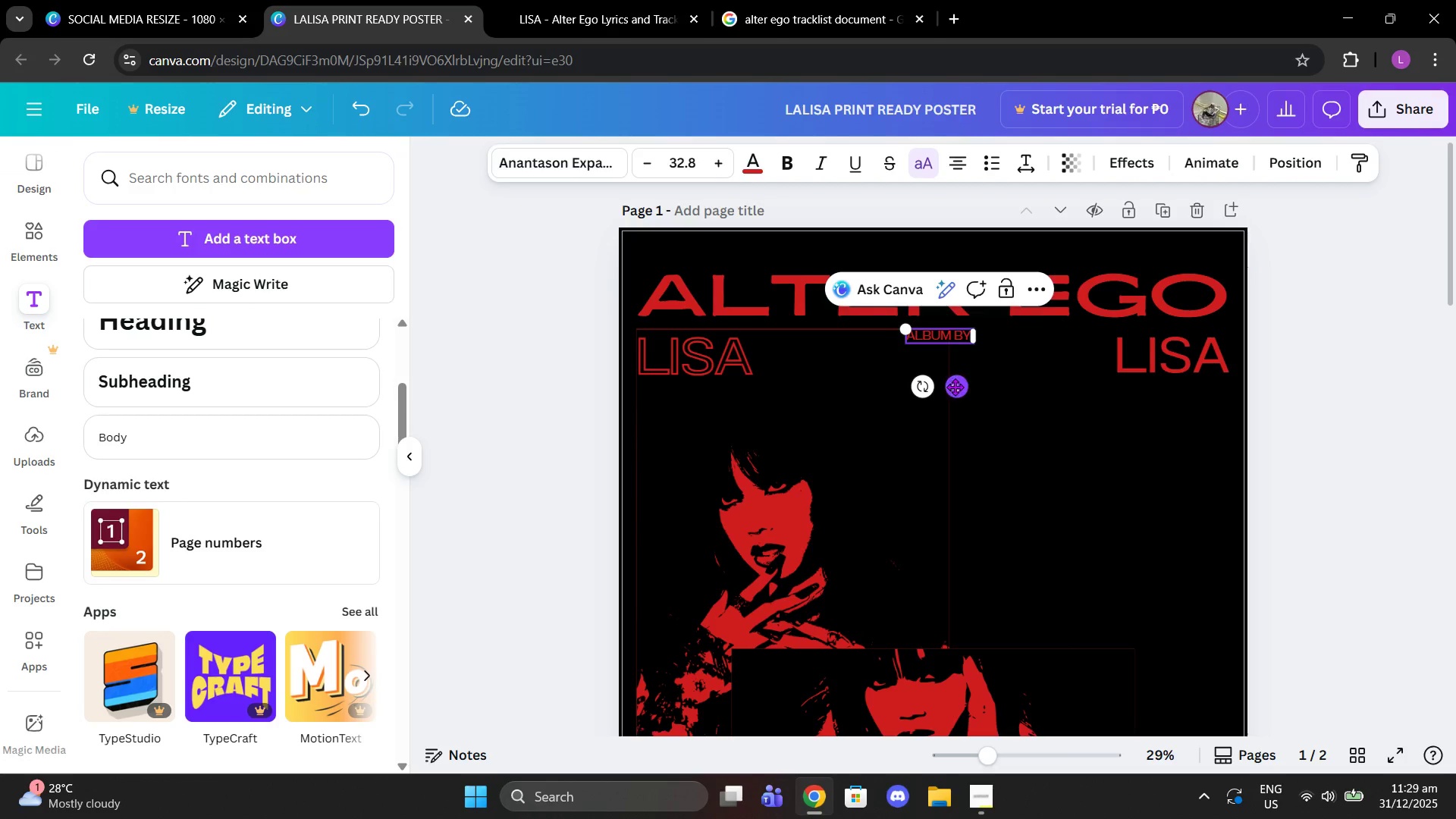 
left_click_drag(start_coordinate=[955, 387], to_coordinate=[1092, 391])
 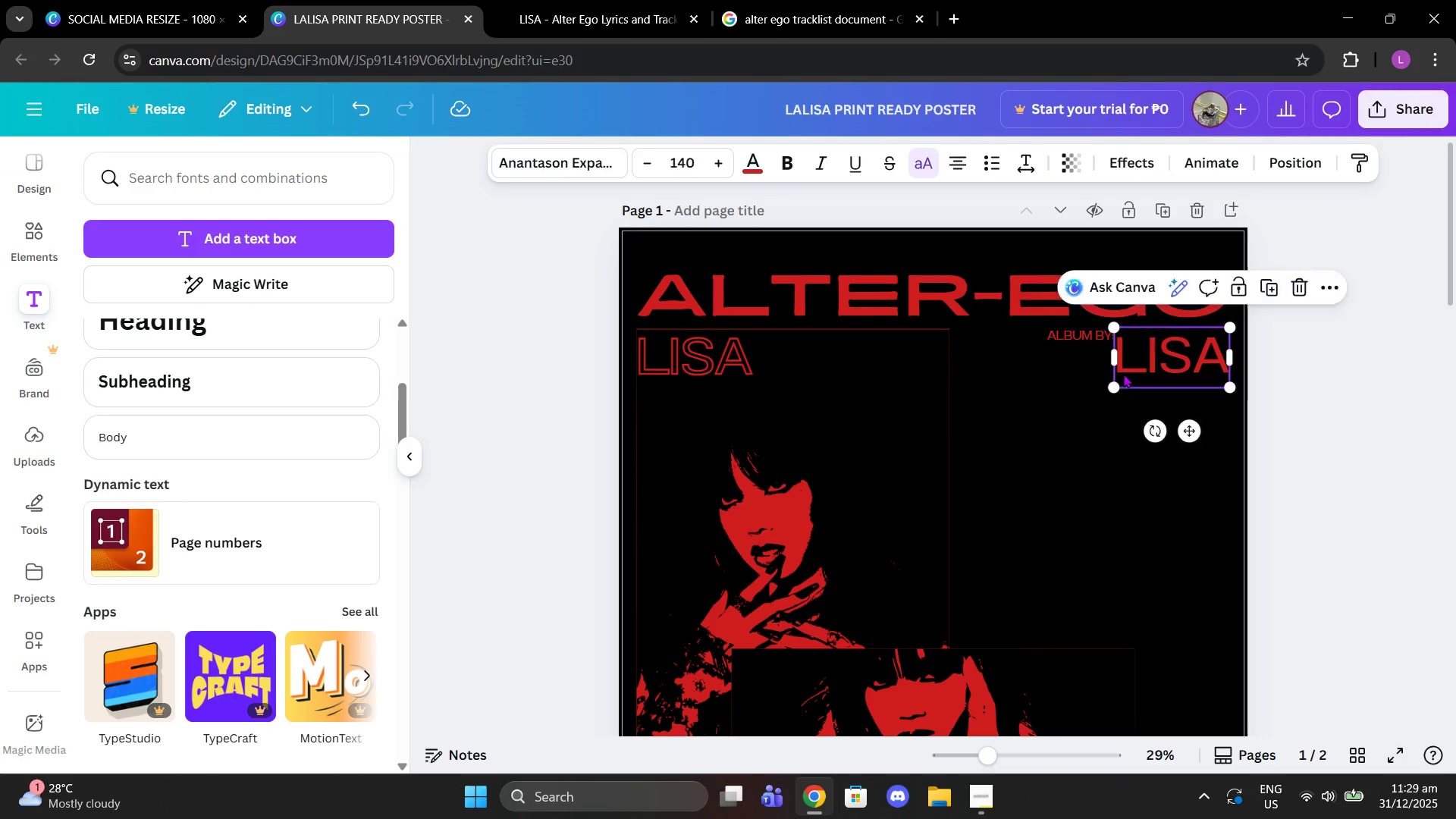 
left_click([1123, 374])
 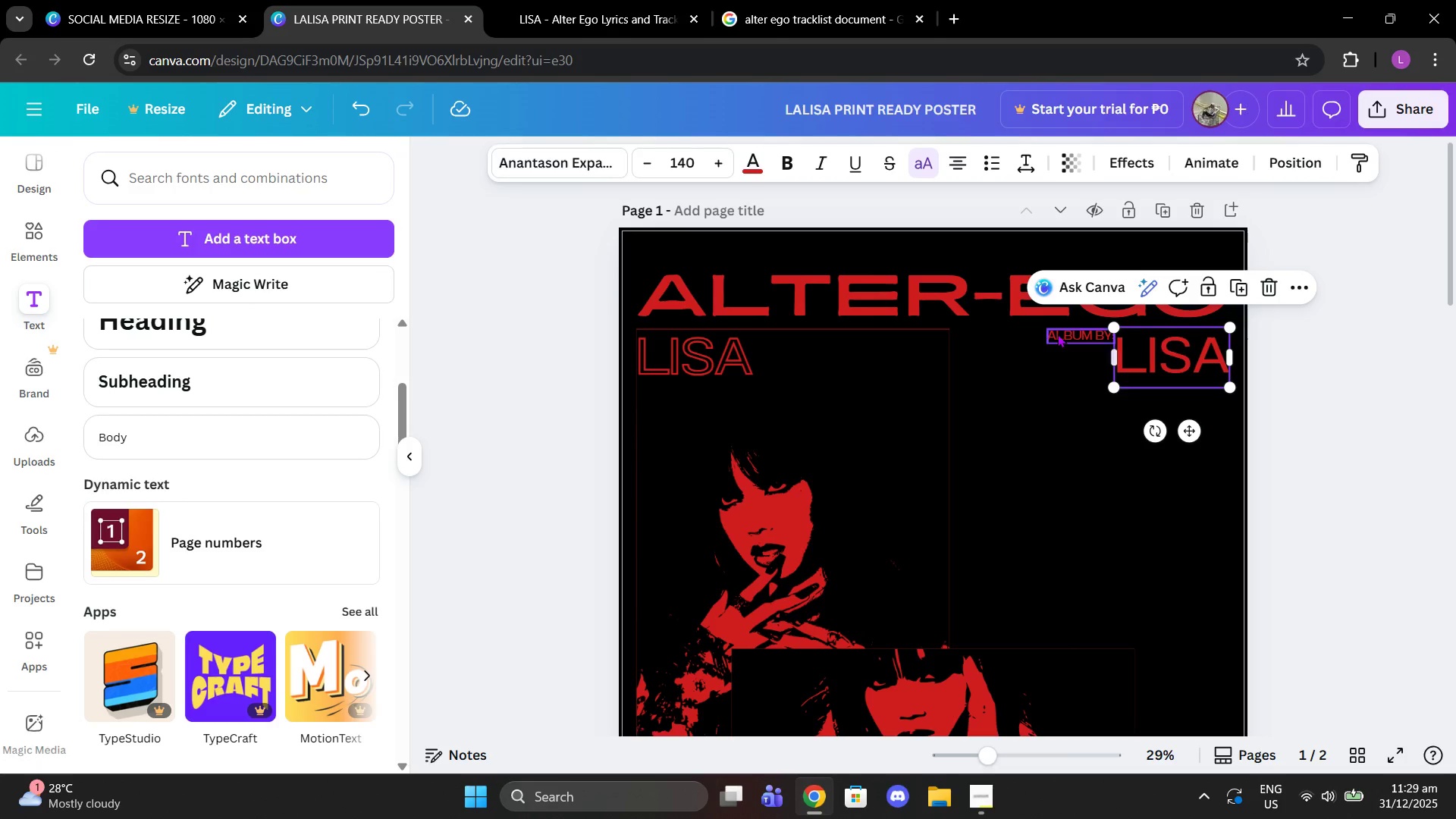 
left_click_drag(start_coordinate=[1056, 333], to_coordinate=[1055, 341])
 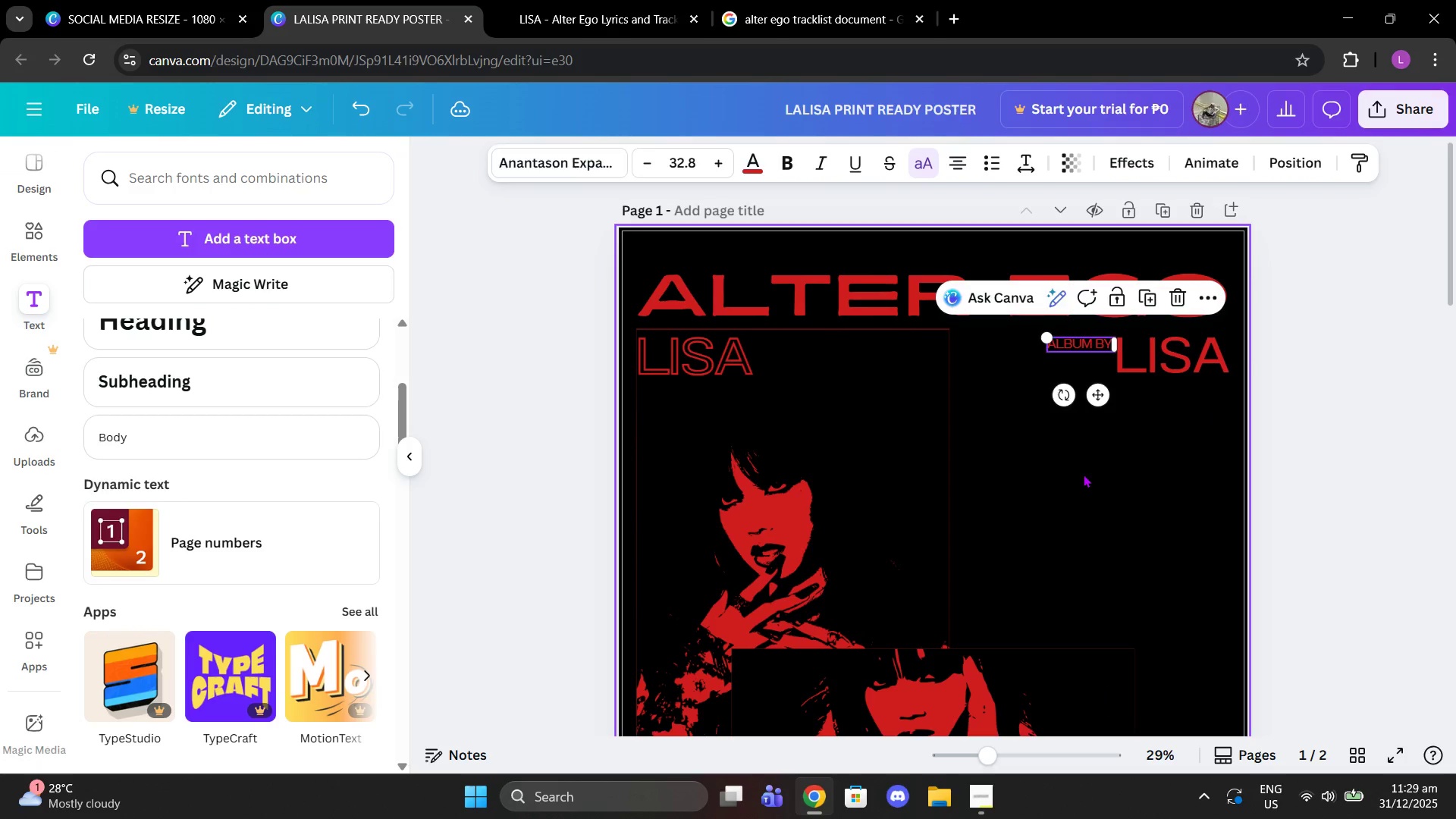 
left_click([1083, 474])
 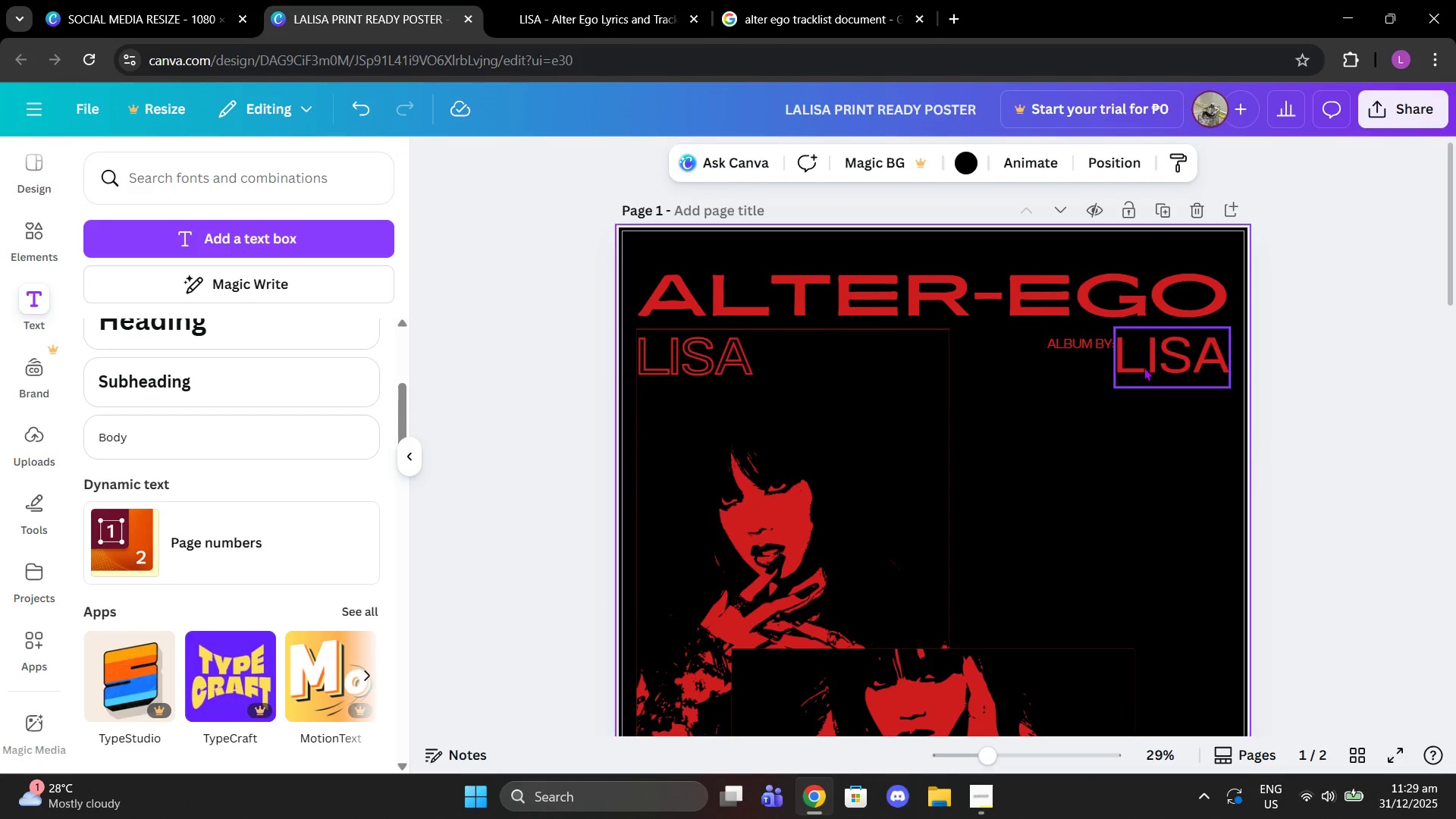 
left_click([1091, 337])
 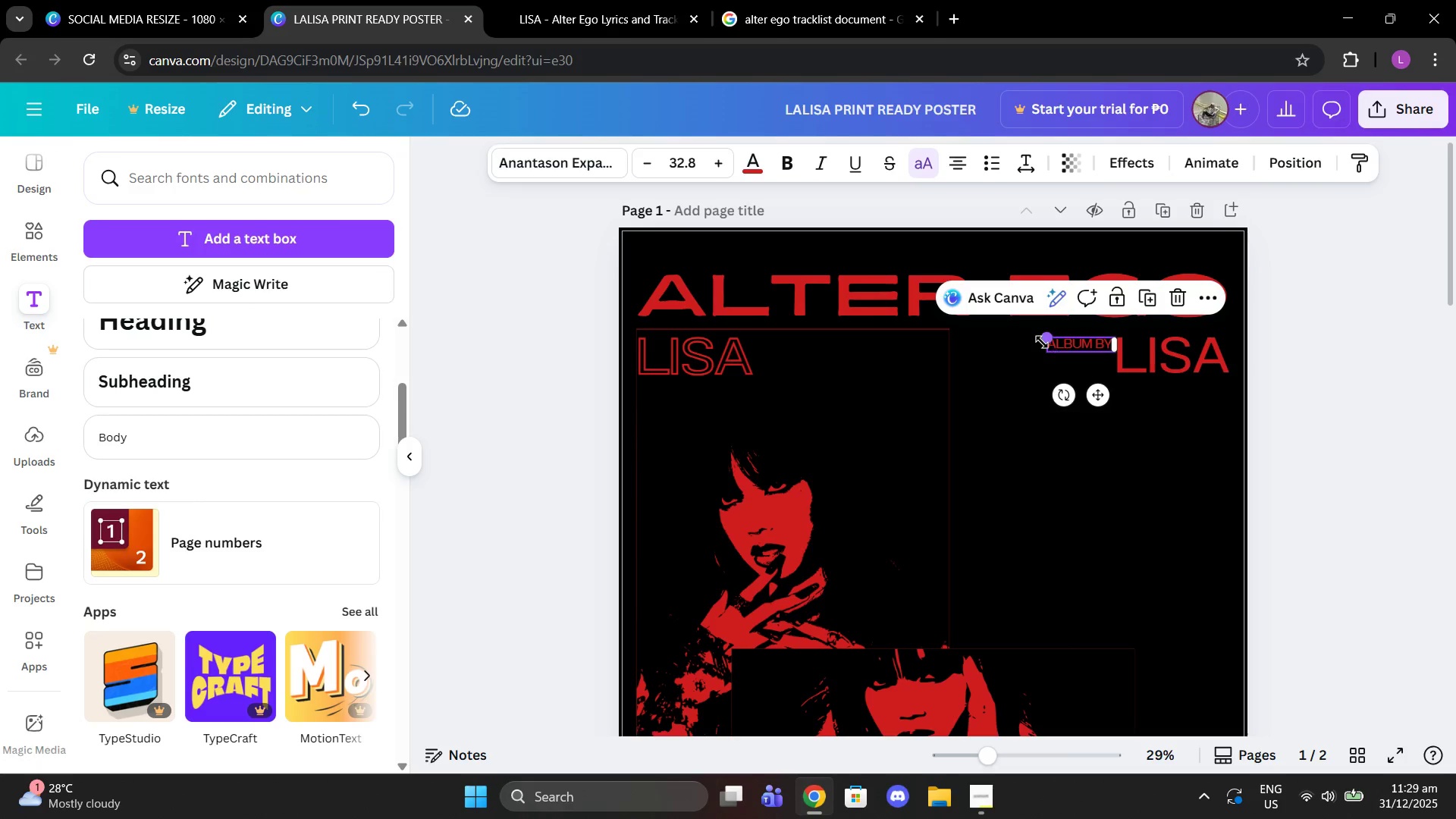 
left_click([1042, 342])
 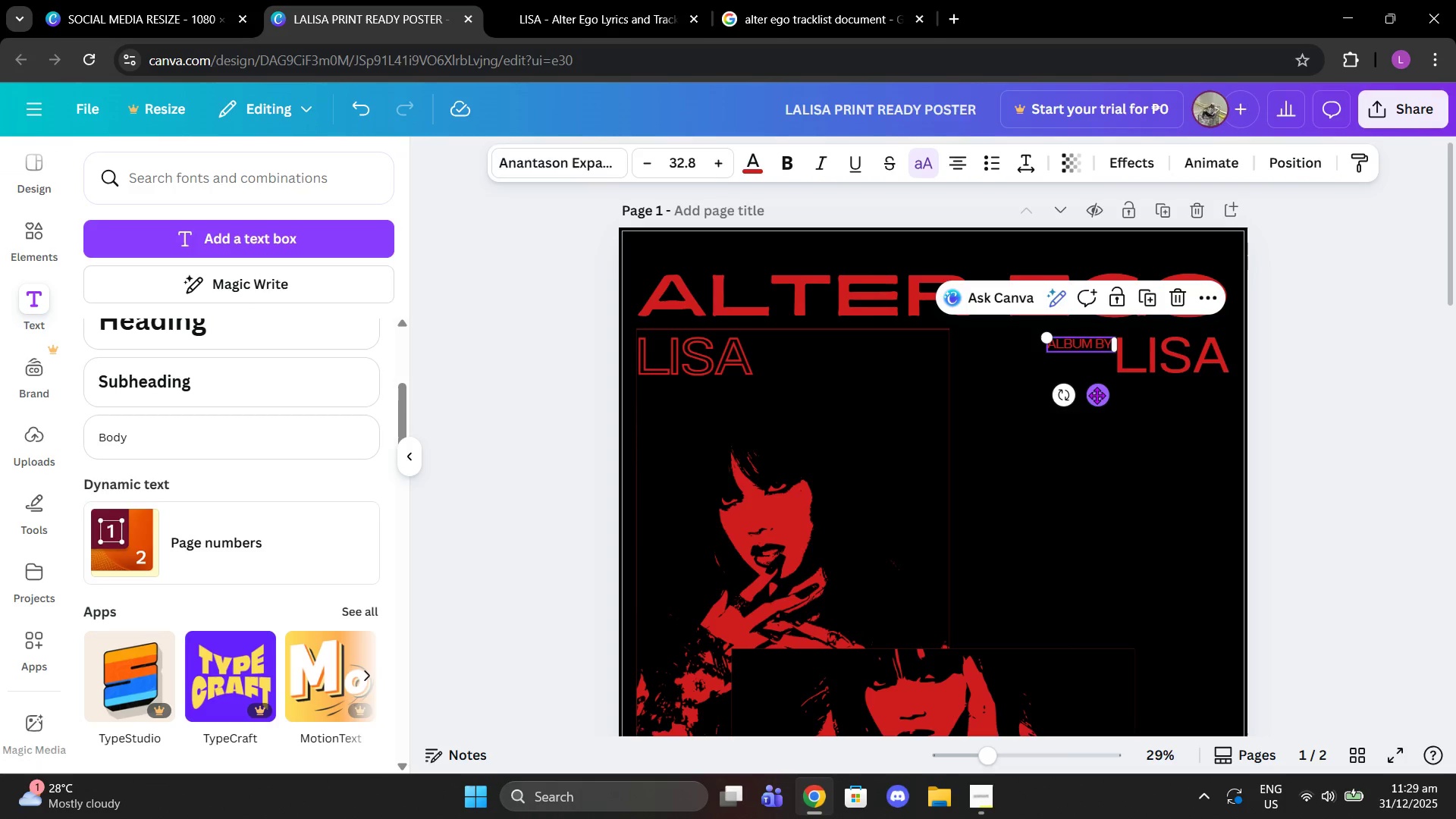 
left_click_drag(start_coordinate=[1097, 395], to_coordinate=[1090, 395])
 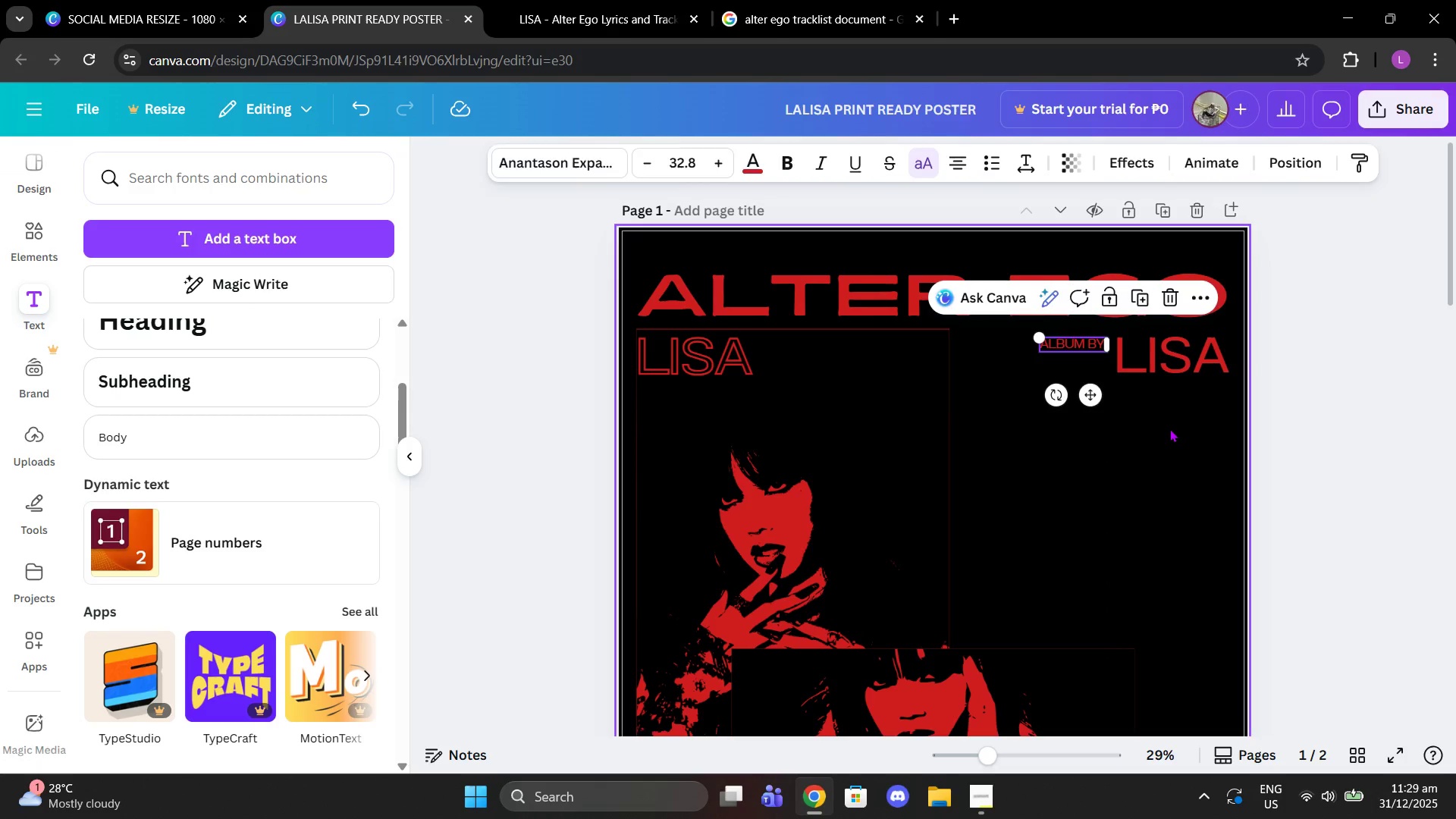 
left_click([1169, 428])
 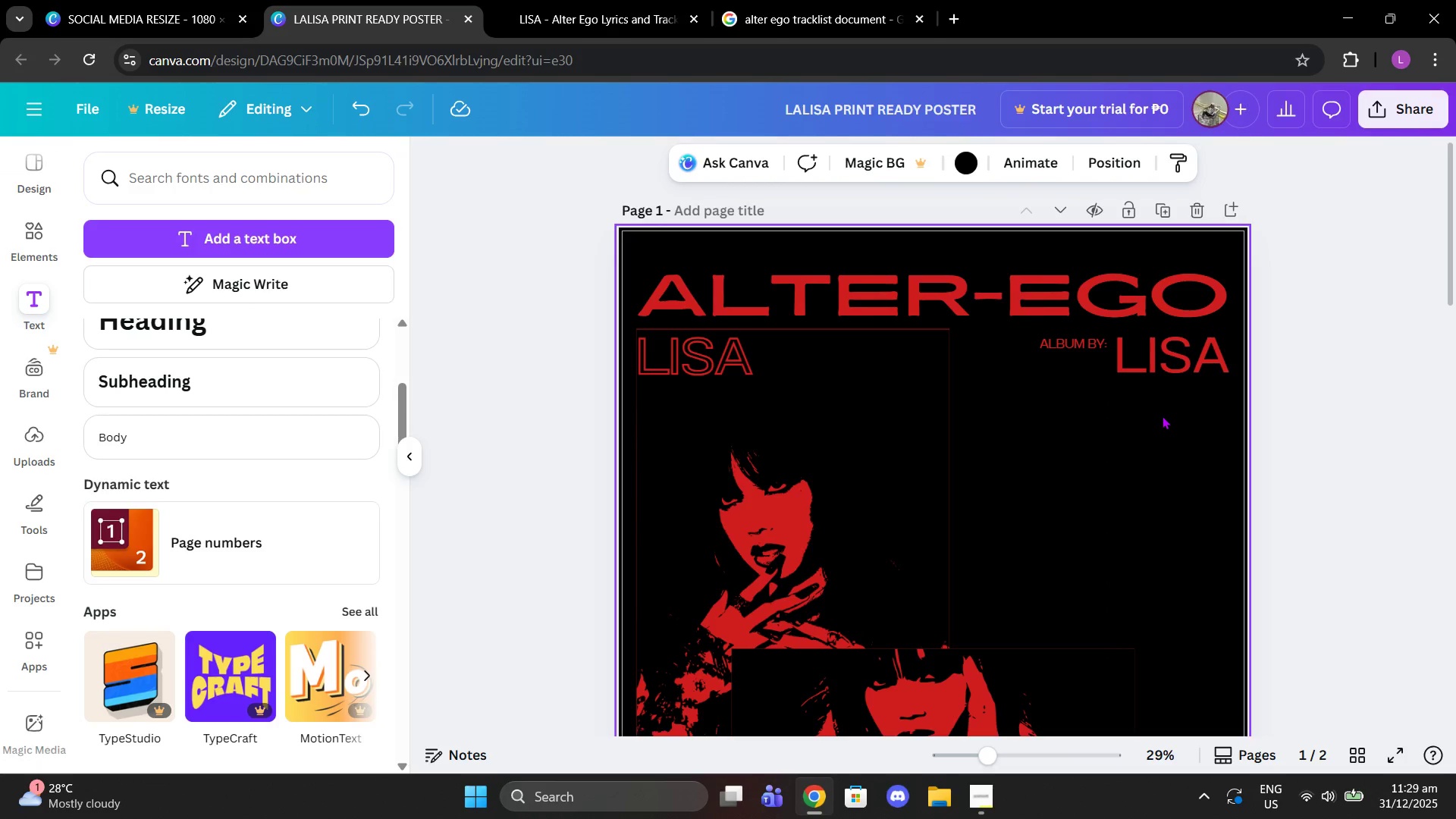 
scroll: coordinate [1162, 416], scroll_direction: up, amount: 1.0
 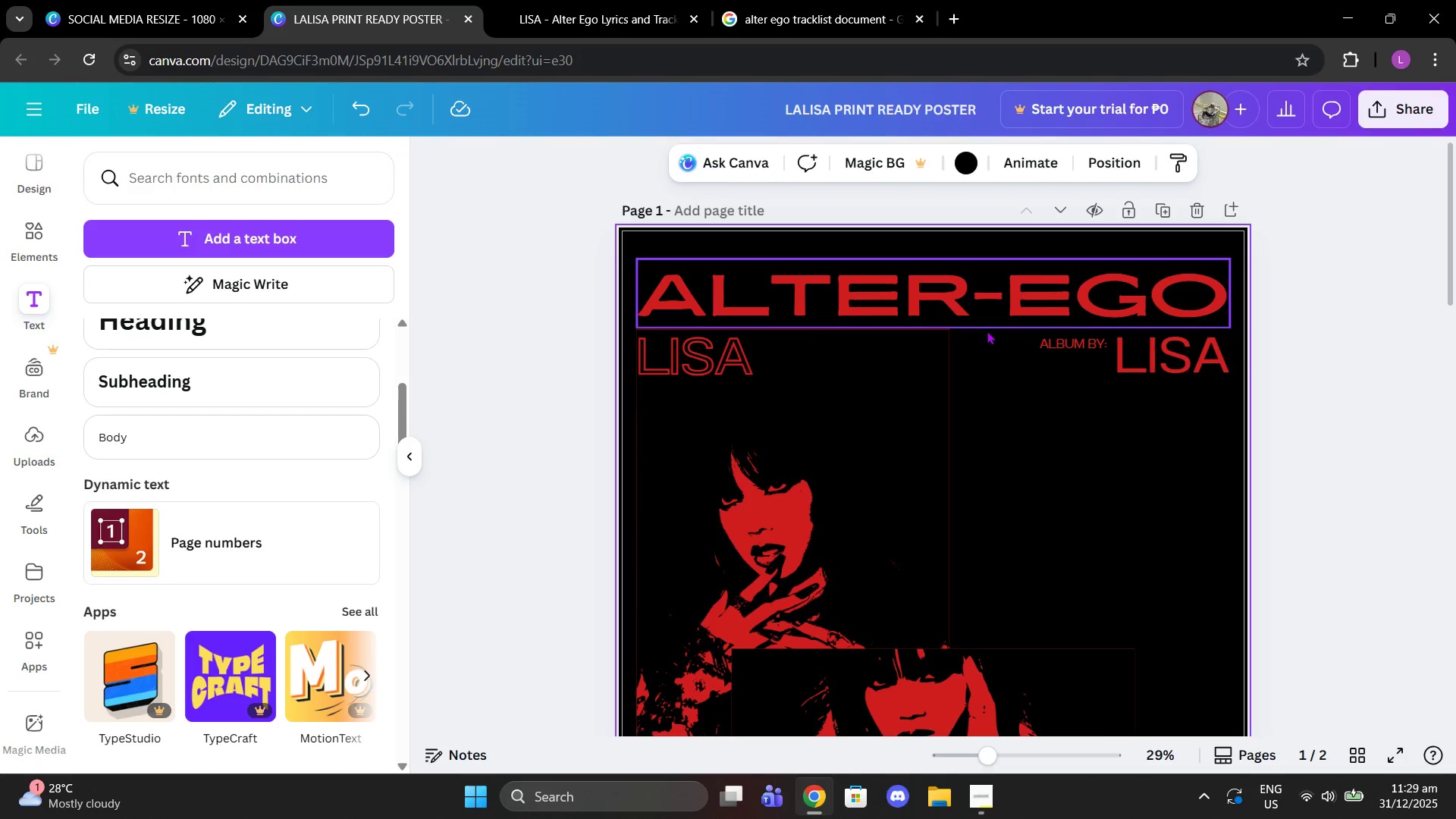 
scroll: coordinate [1134, 436], scroll_direction: down, amount: 1.0
 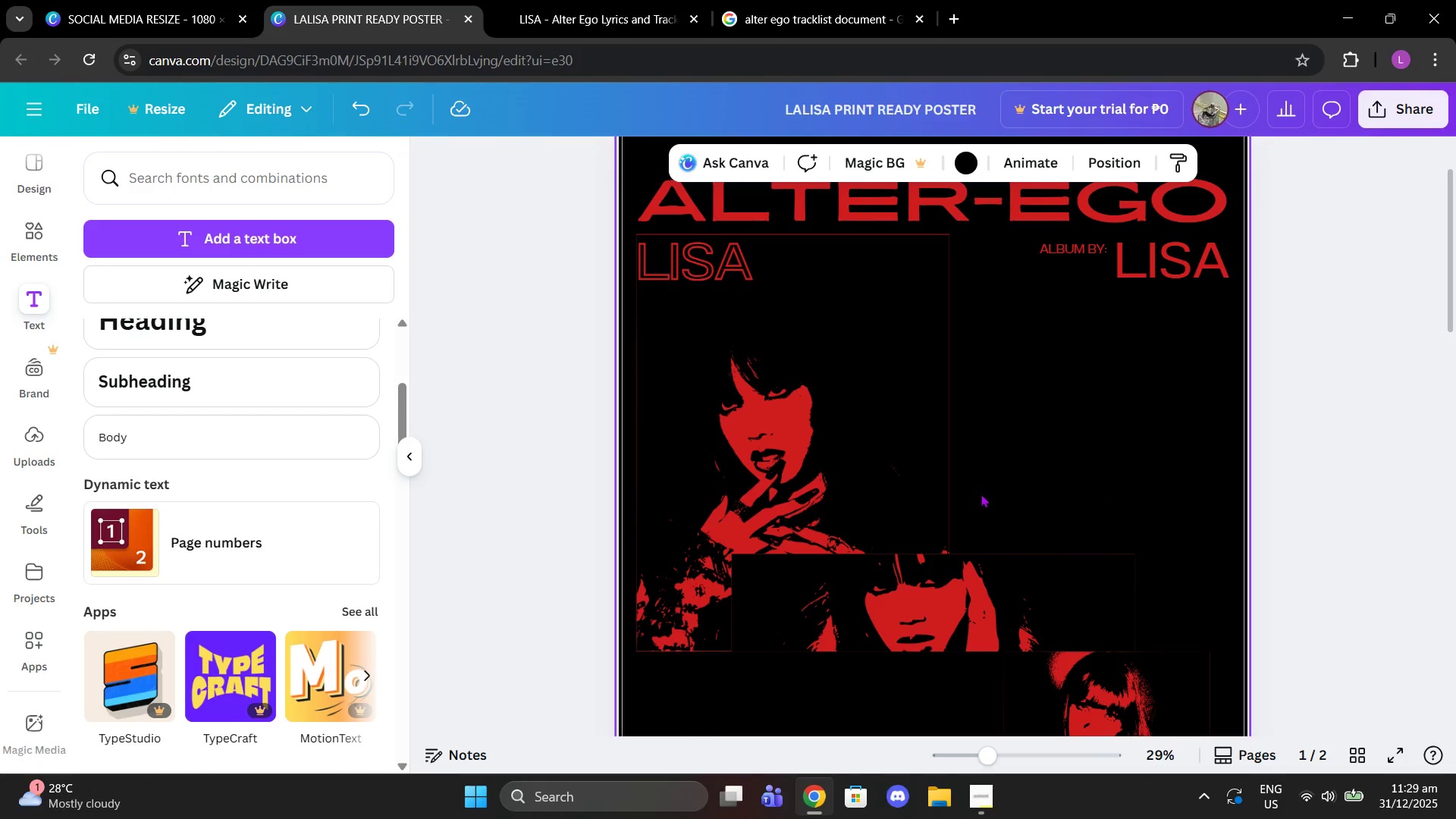 
left_click([799, 554])
 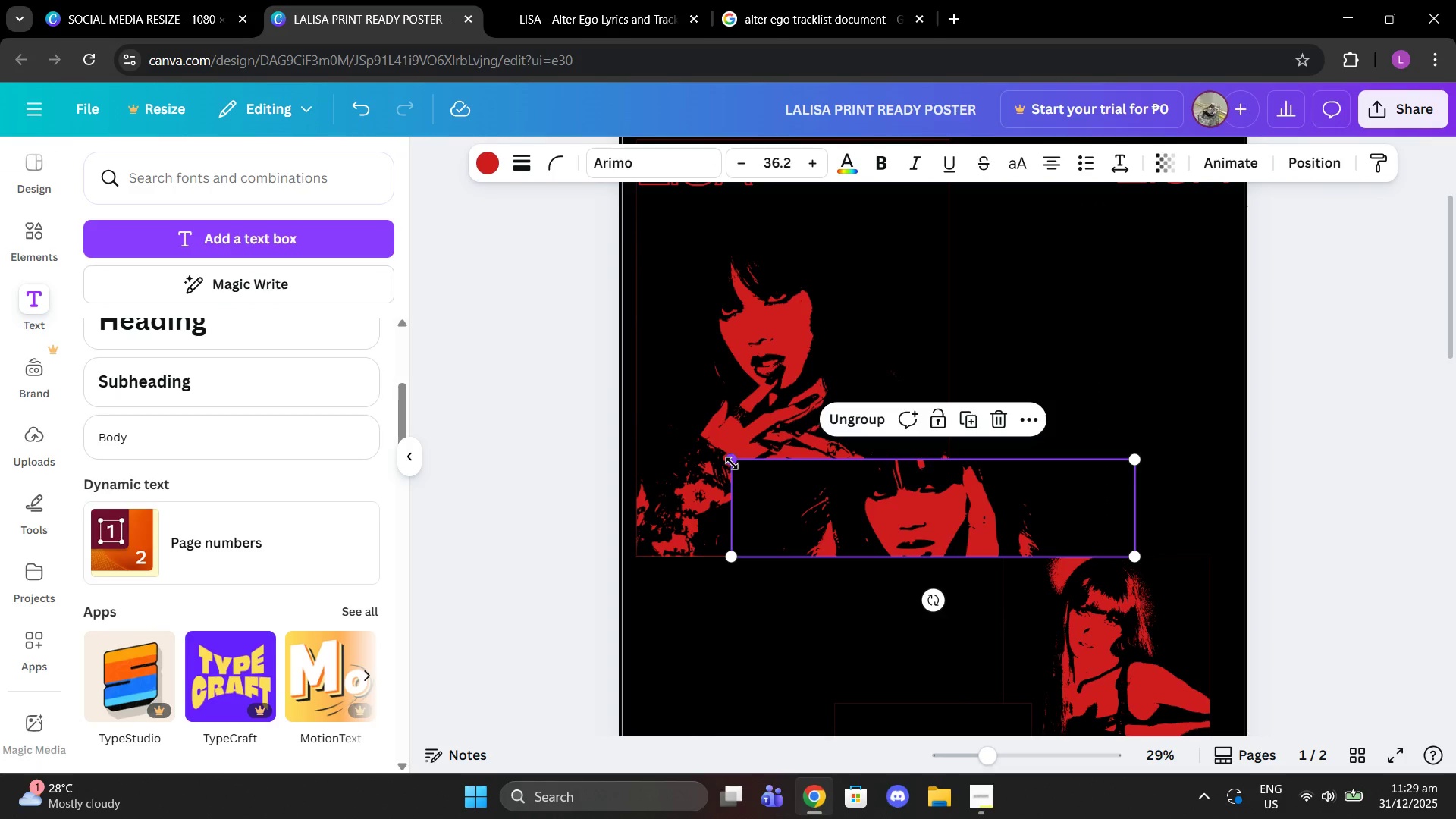 
scroll: coordinate [971, 494], scroll_direction: down, amount: 1.0
 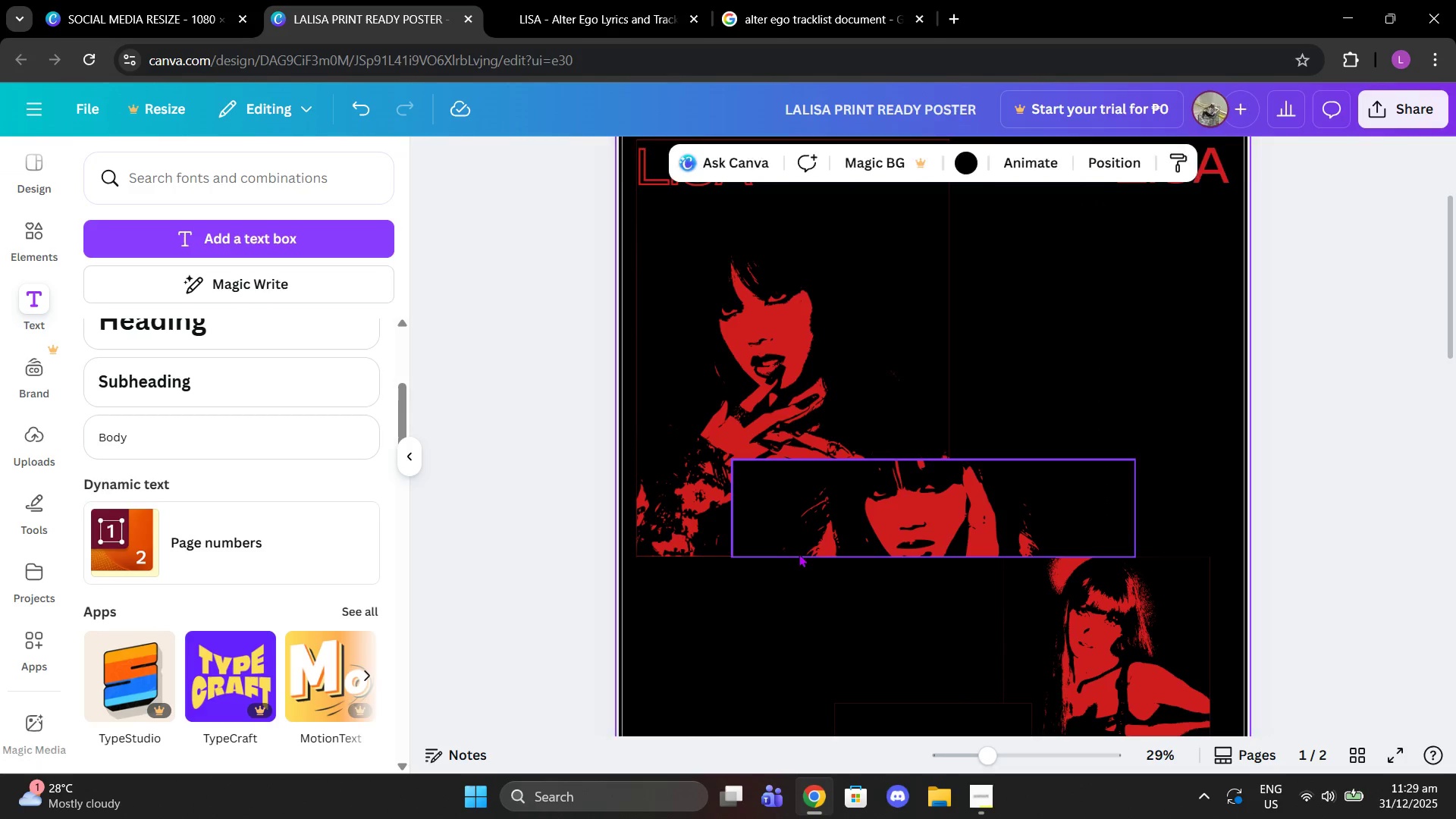 
left_click_drag(start_coordinate=[732, 463], to_coordinate=[758, 472])
 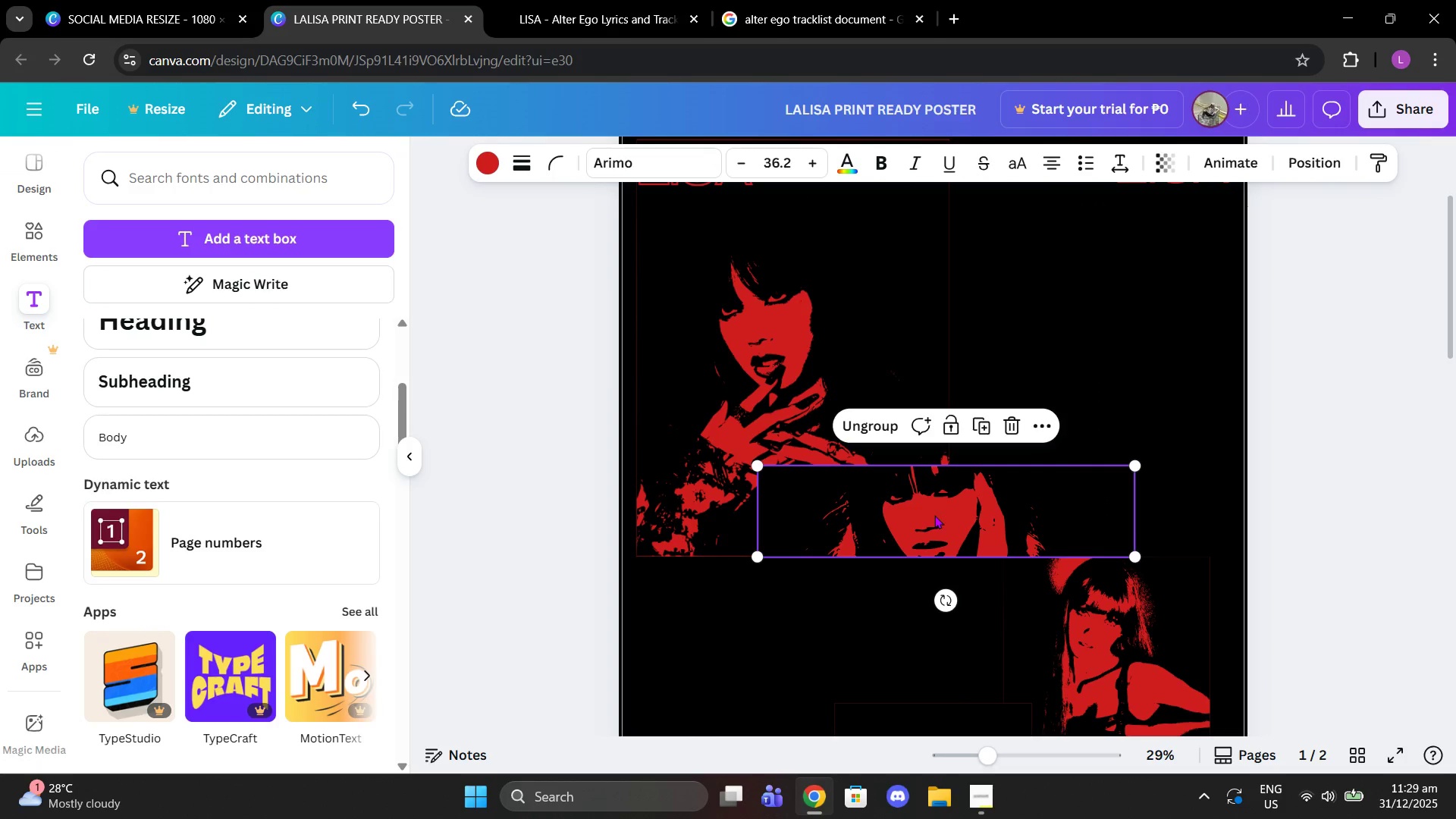 
left_click_drag(start_coordinate=[934, 515], to_coordinate=[921, 511])
 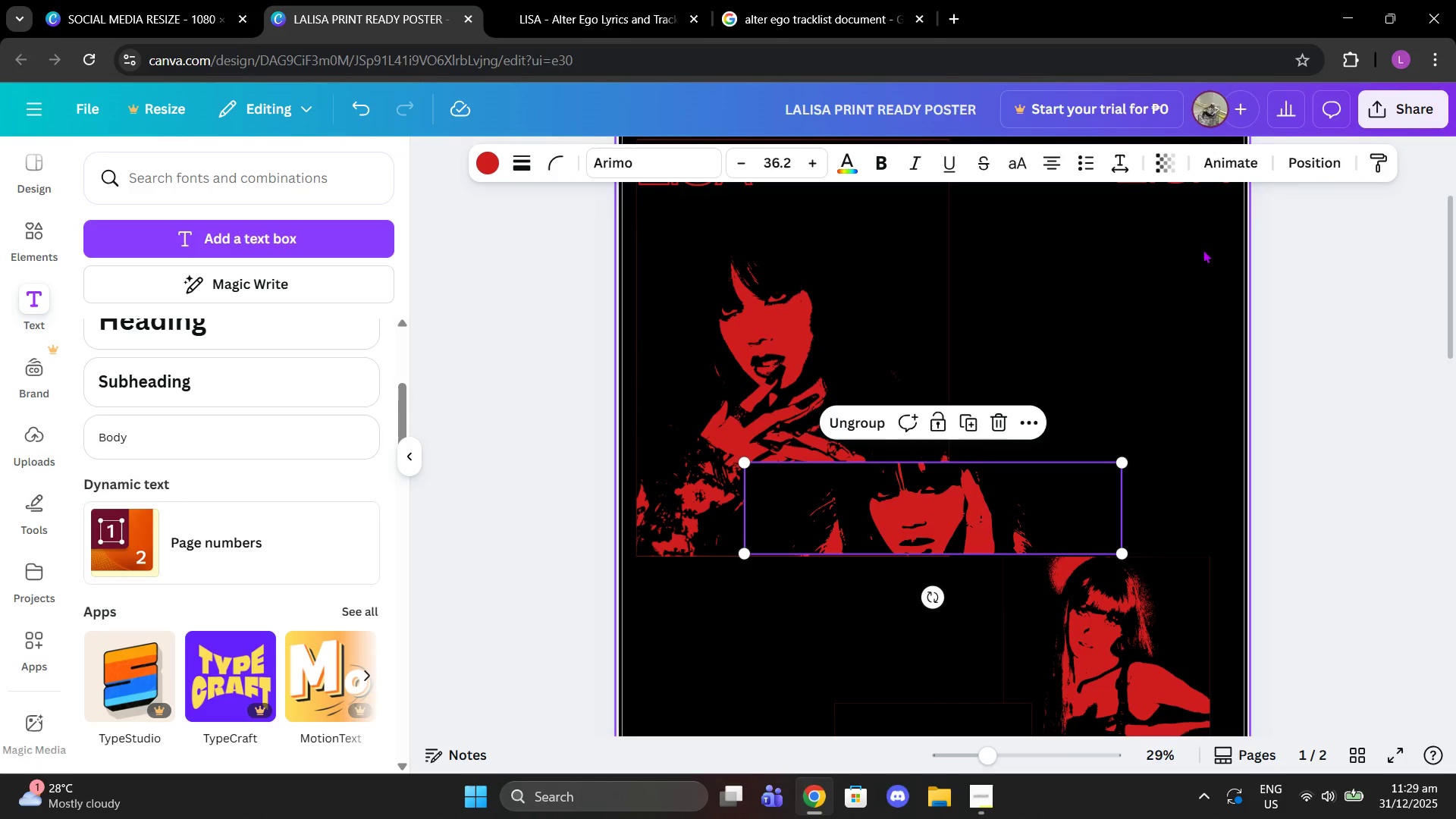 
left_click([1313, 160])
 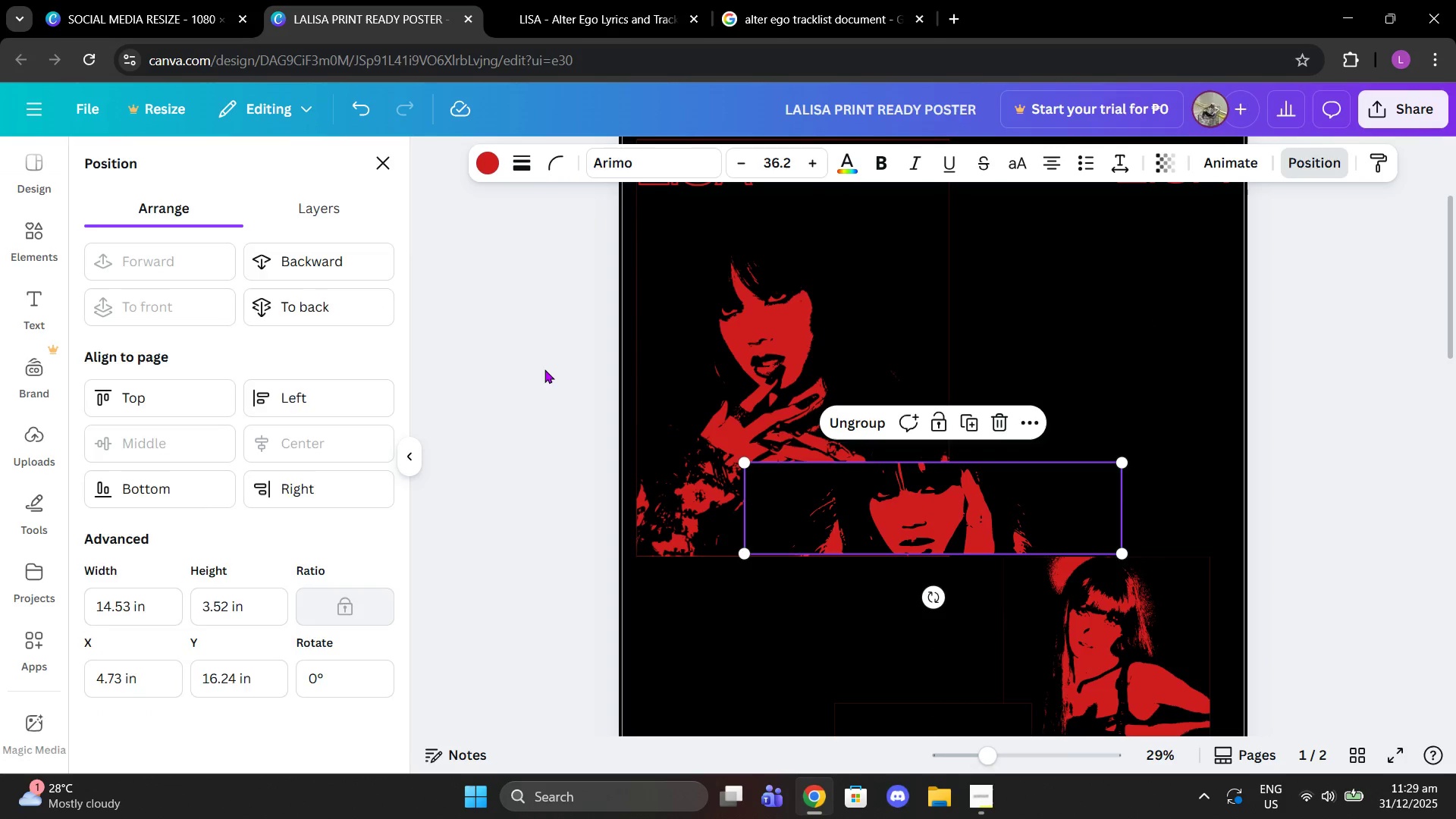 
double_click([544, 369])
 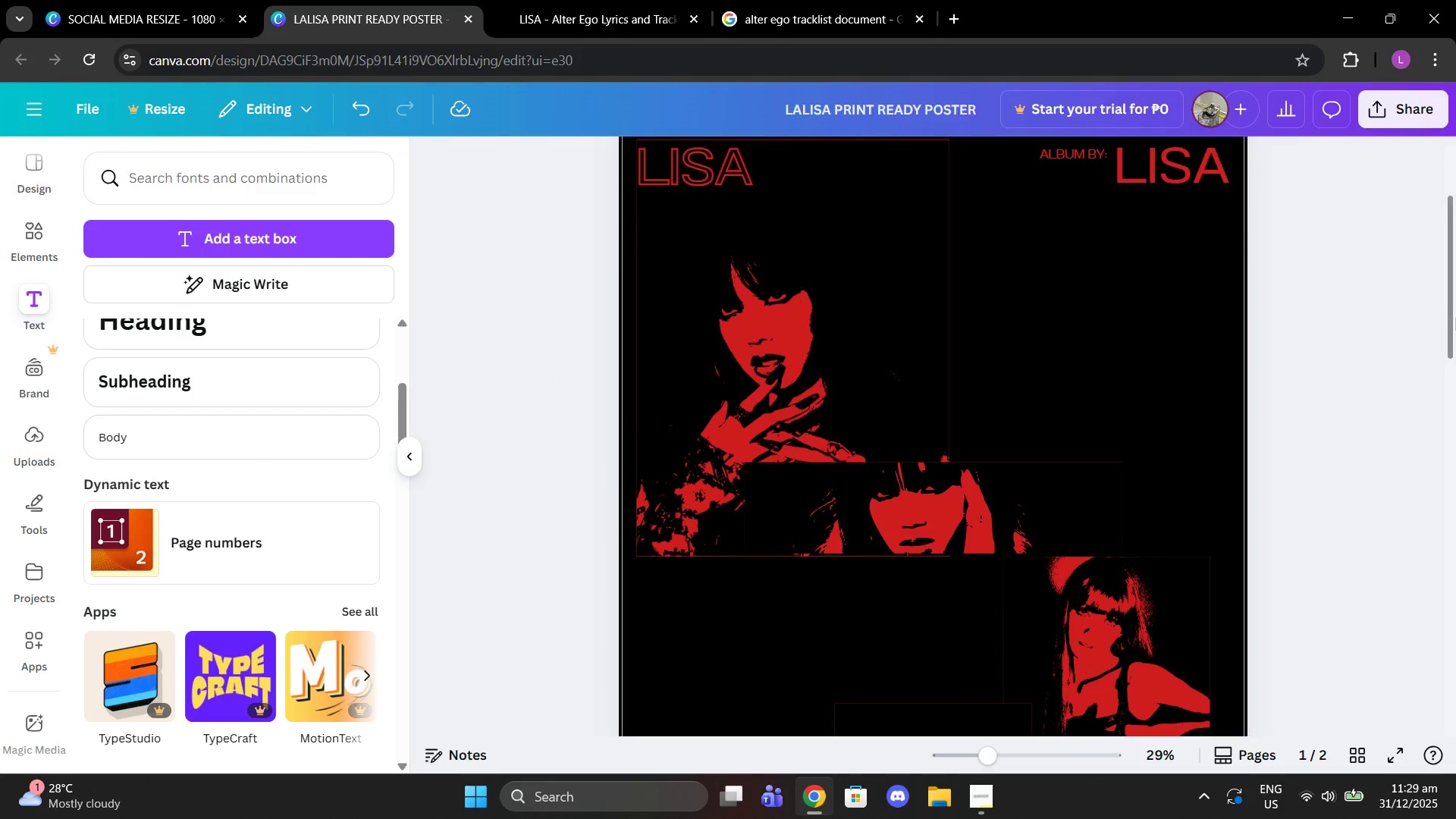 
scroll: coordinate [1455, 317], scroll_direction: up, amount: 2.0
 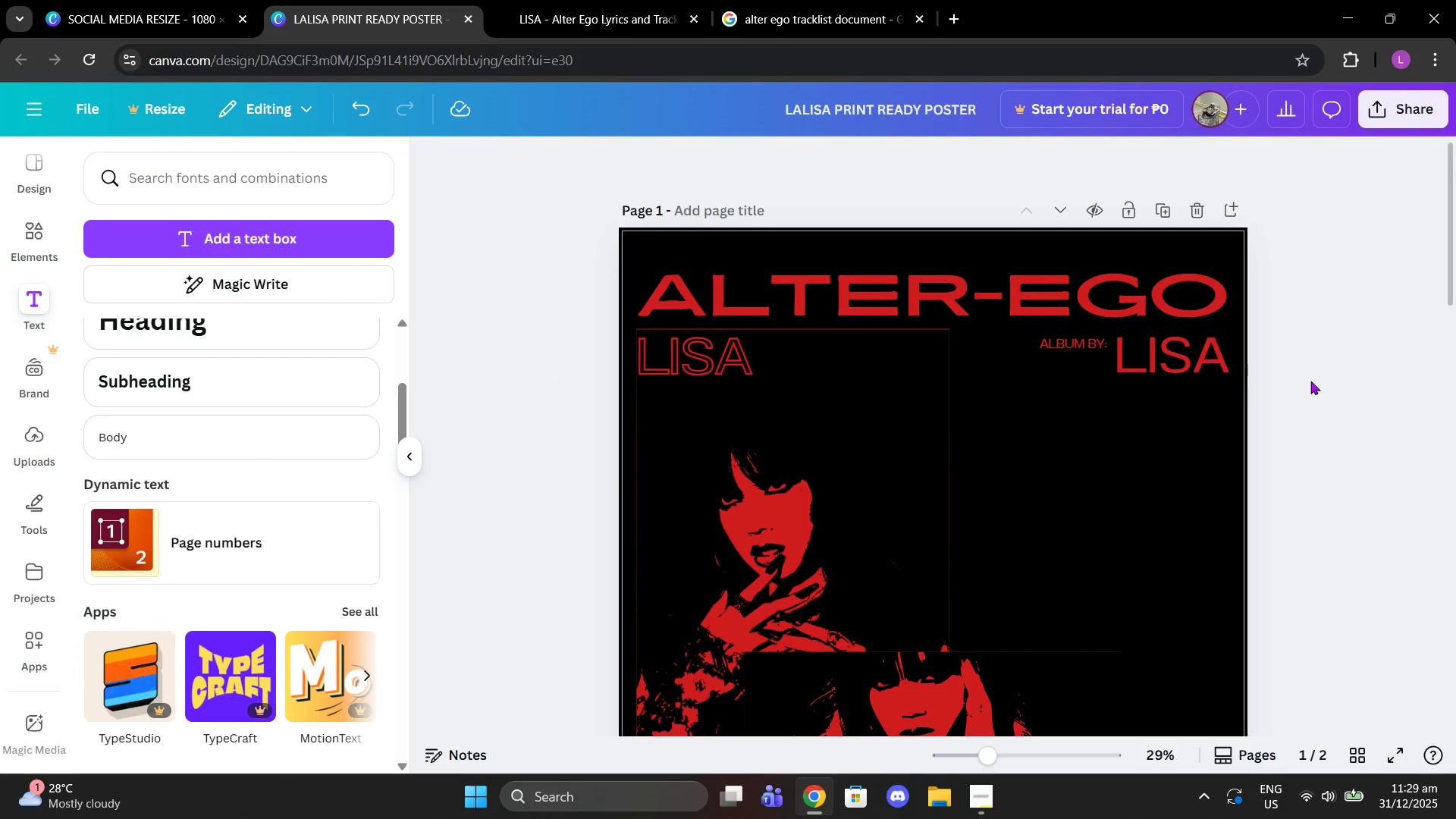 
scroll: coordinate [1105, 398], scroll_direction: down, amount: 2.0
 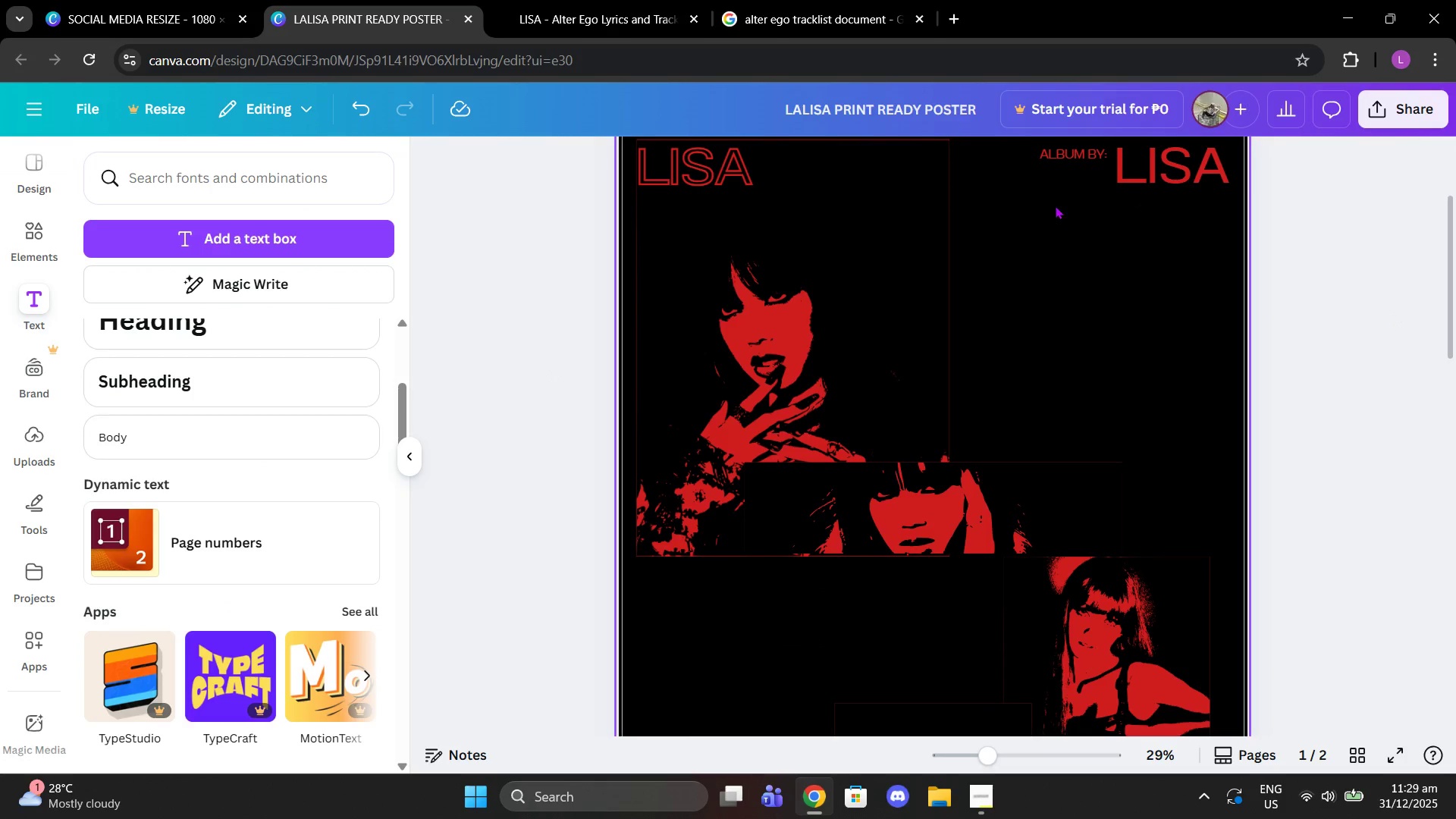 
scroll: coordinate [1054, 214], scroll_direction: up, amount: 1.0
 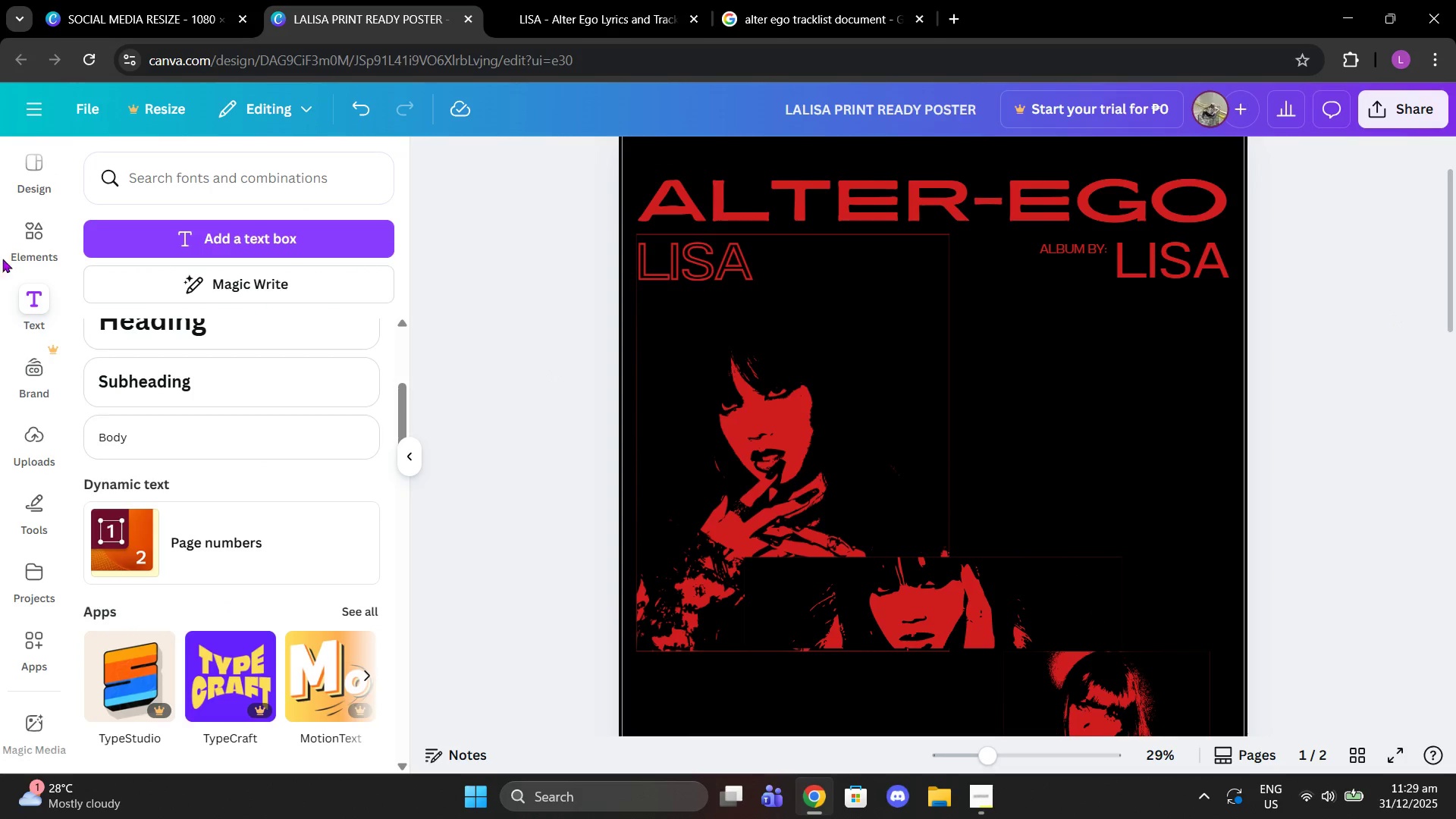 
left_click([17, 242])
 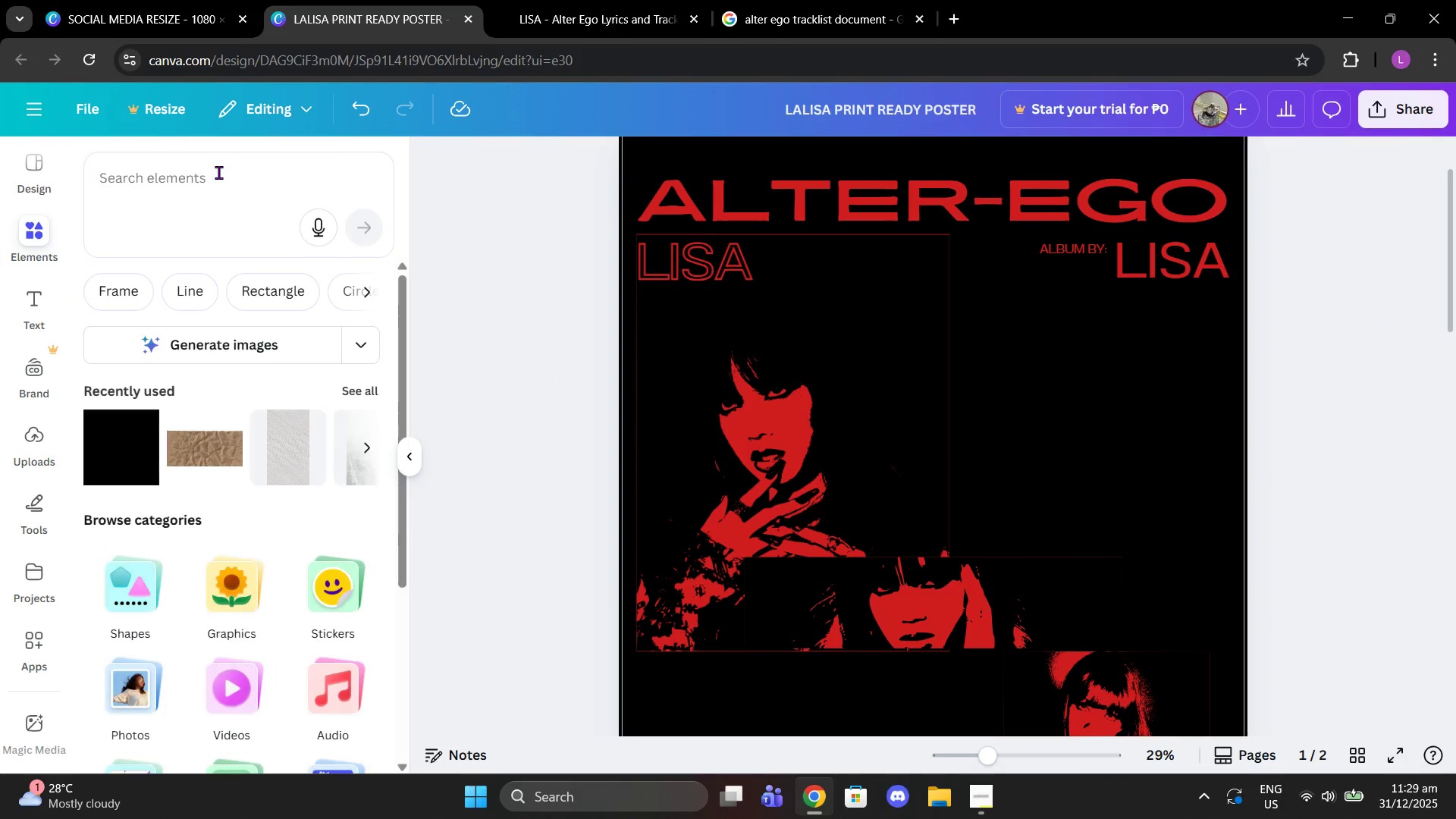 
left_click([218, 172])
 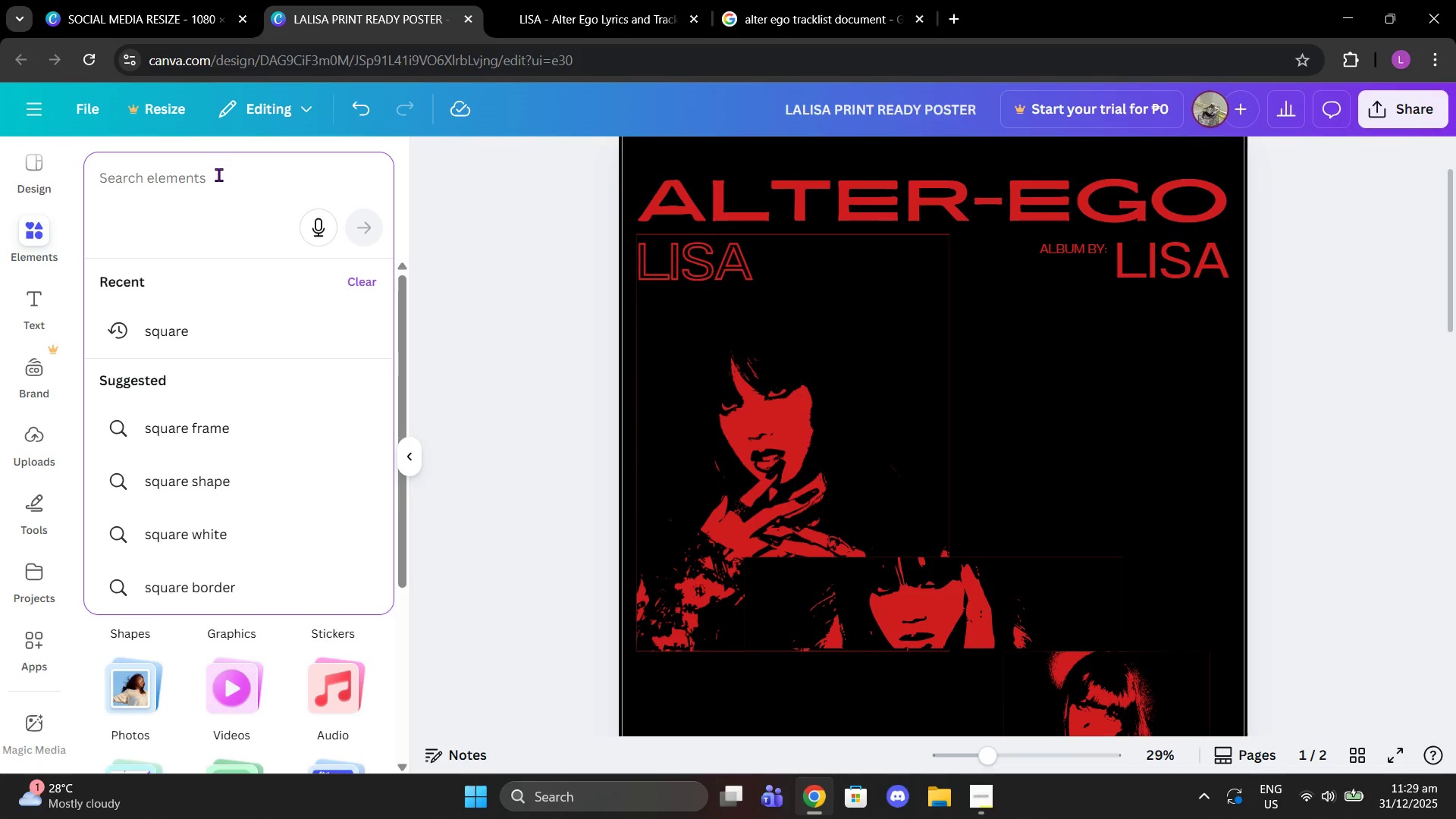 
type(bad bitch)
 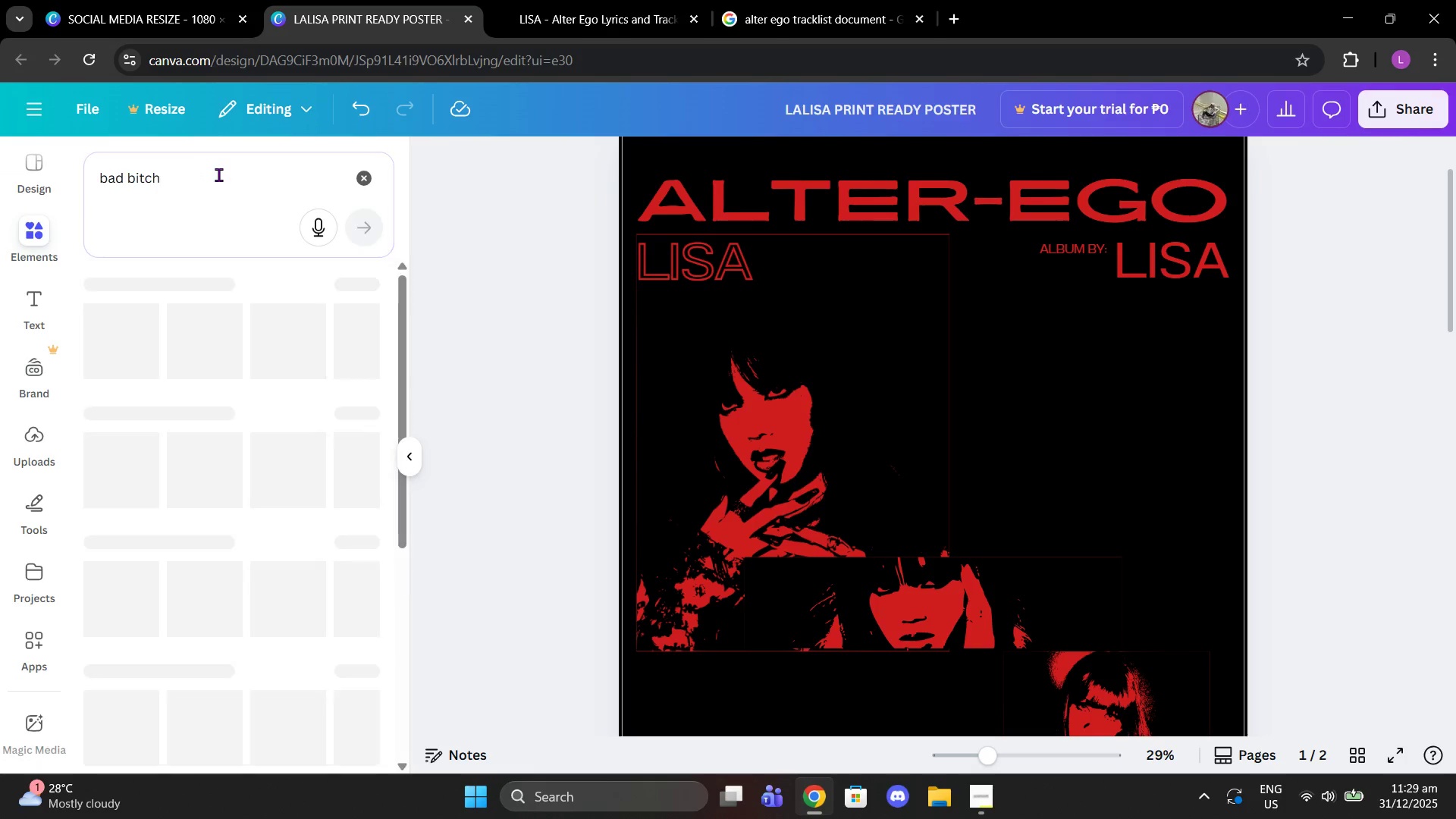 
key(Enter)
 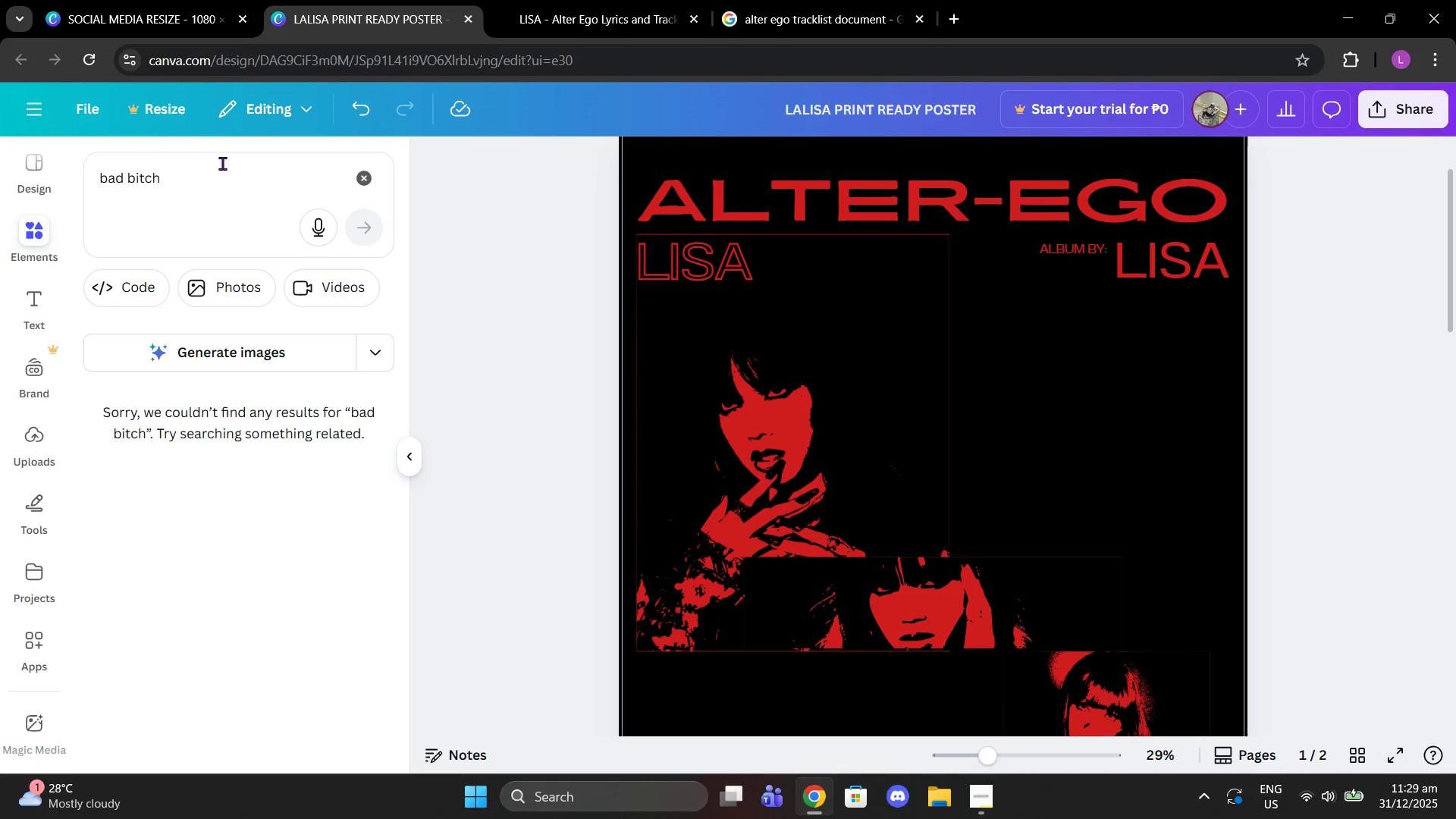 
left_click_drag(start_coordinate=[208, 175], to_coordinate=[126, 169])
 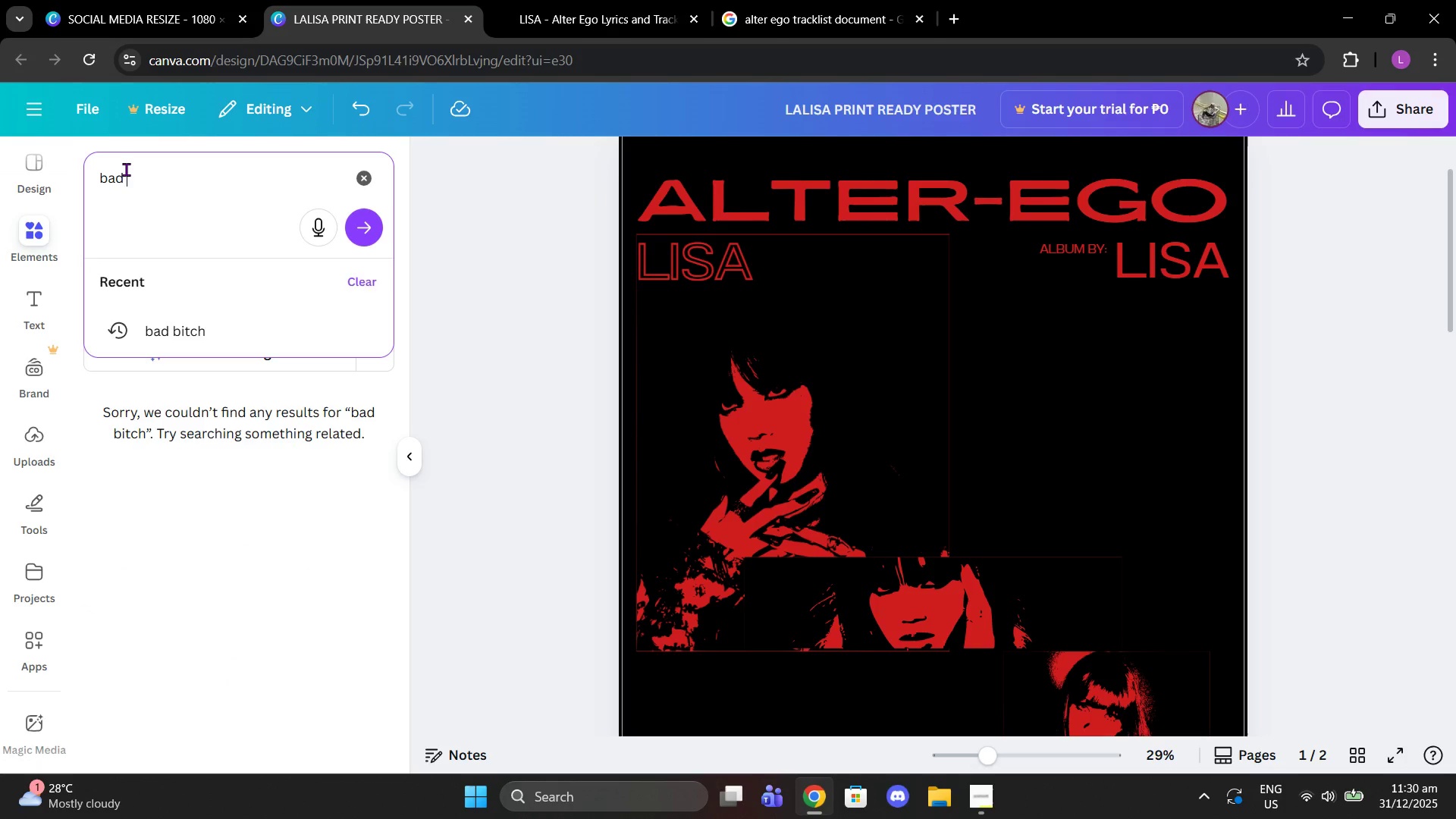 
key(Backspace)
 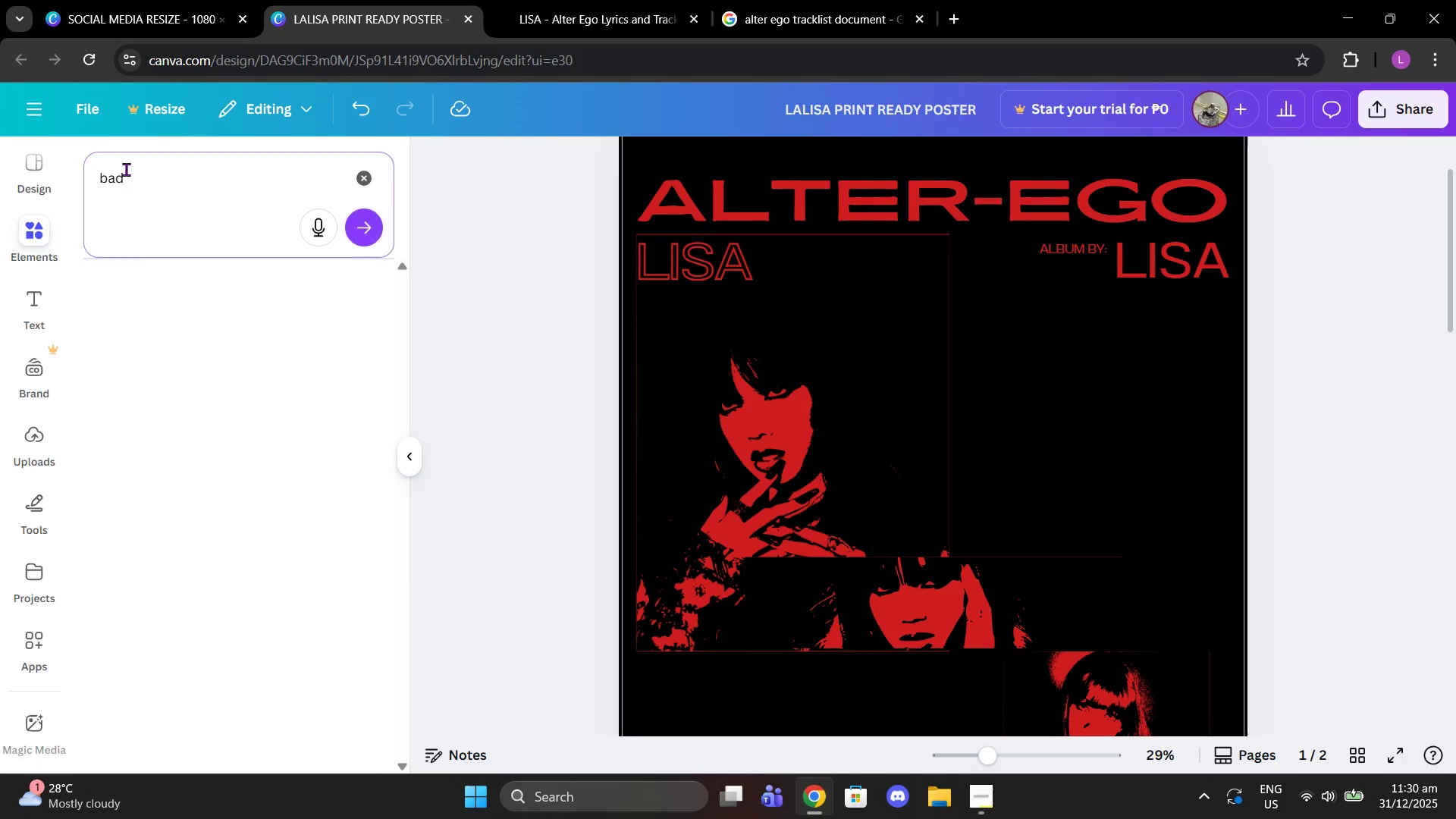 
key(Enter)
 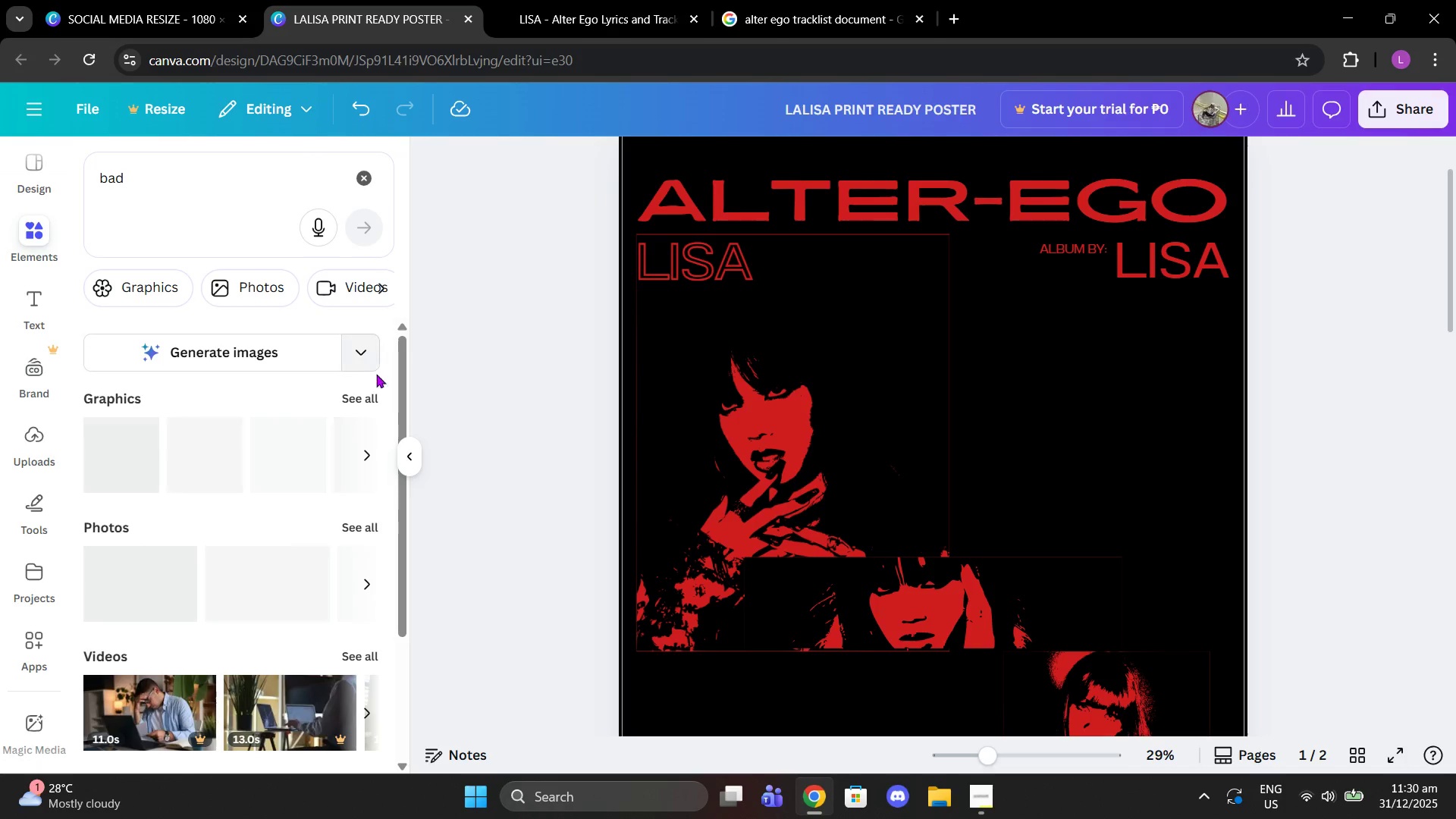 
left_click([370, 399])
 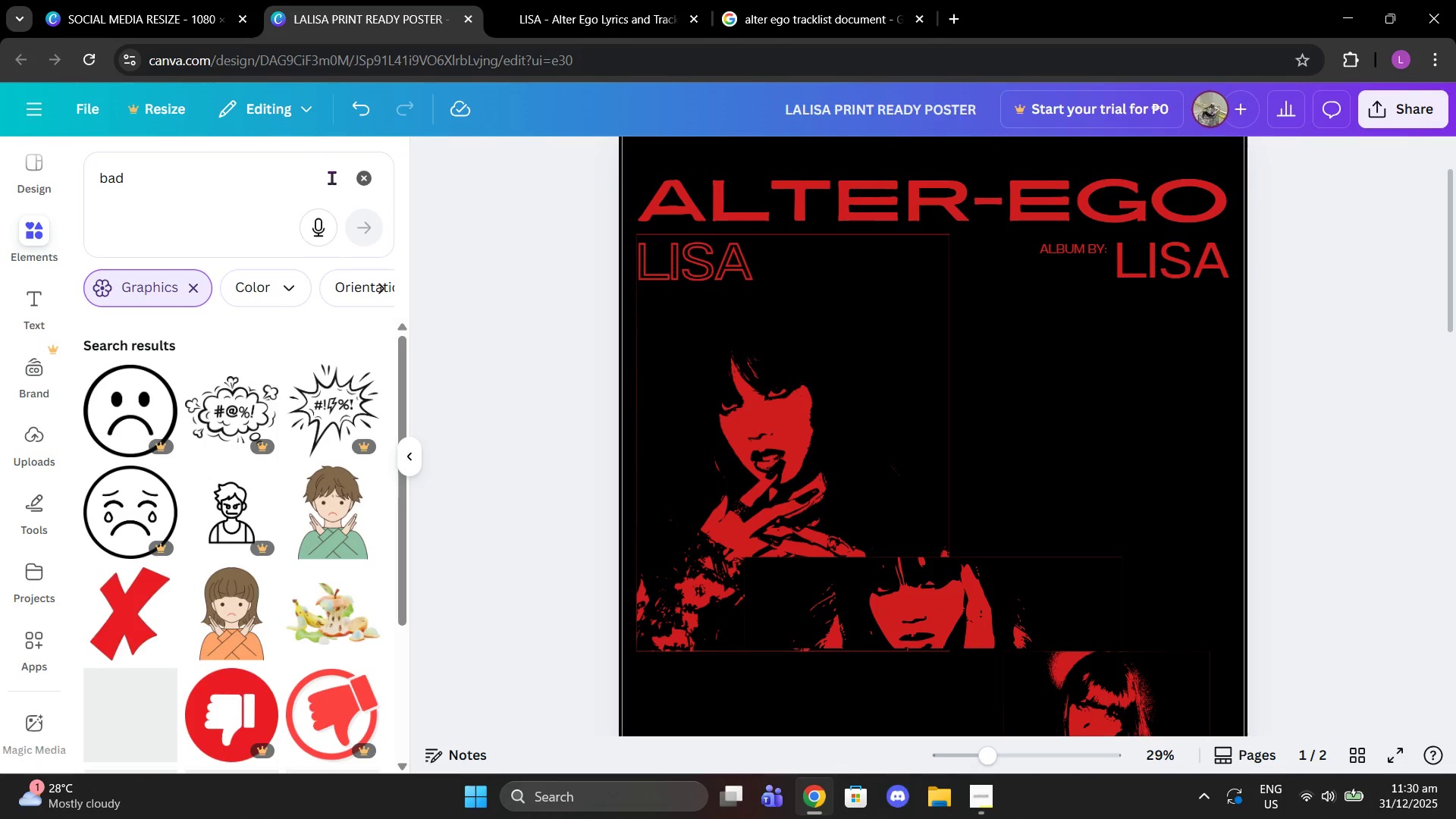 
scroll: coordinate [306, 361], scroll_direction: down, amount: 2.0
 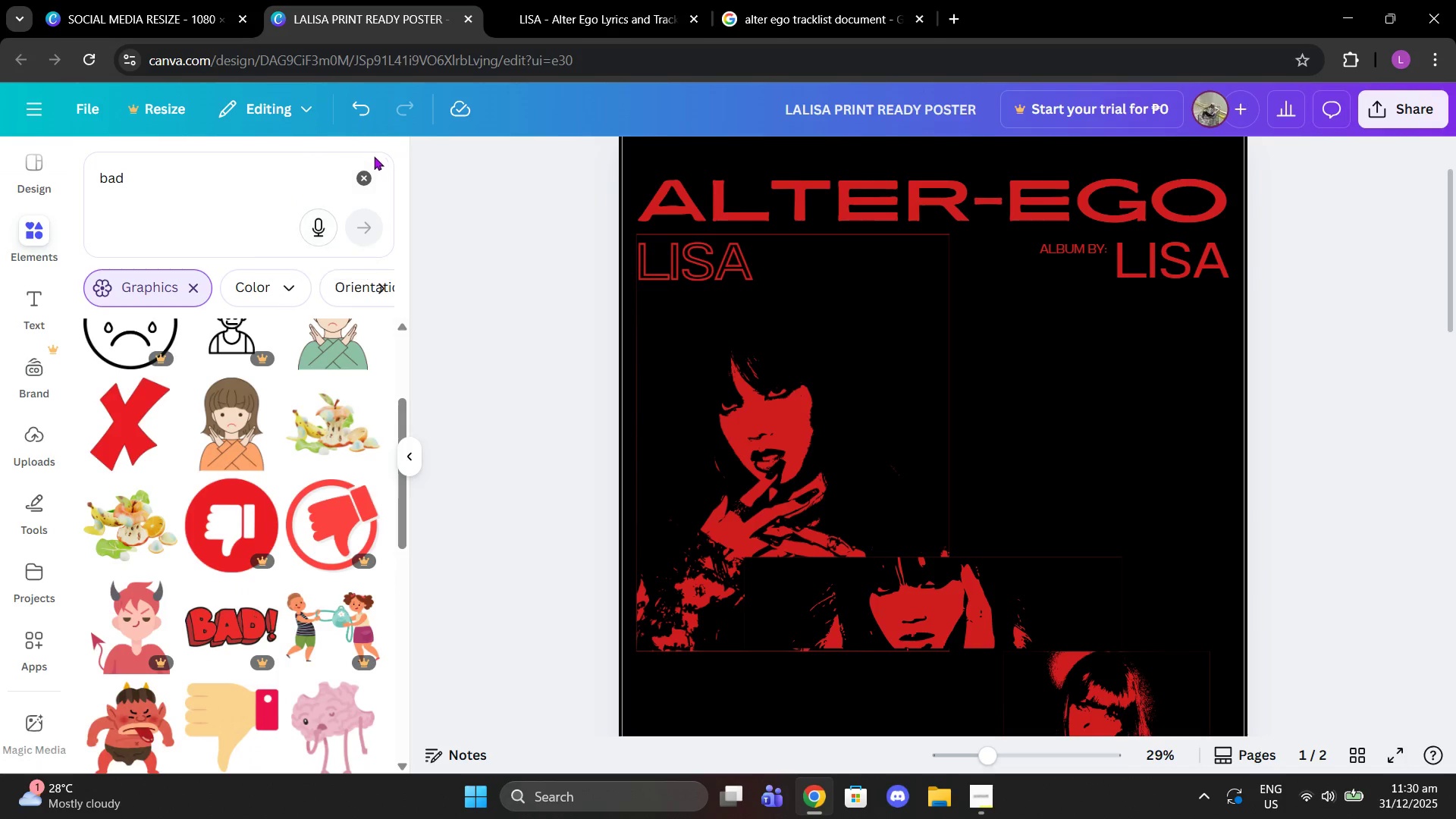 
left_click([365, 184])
 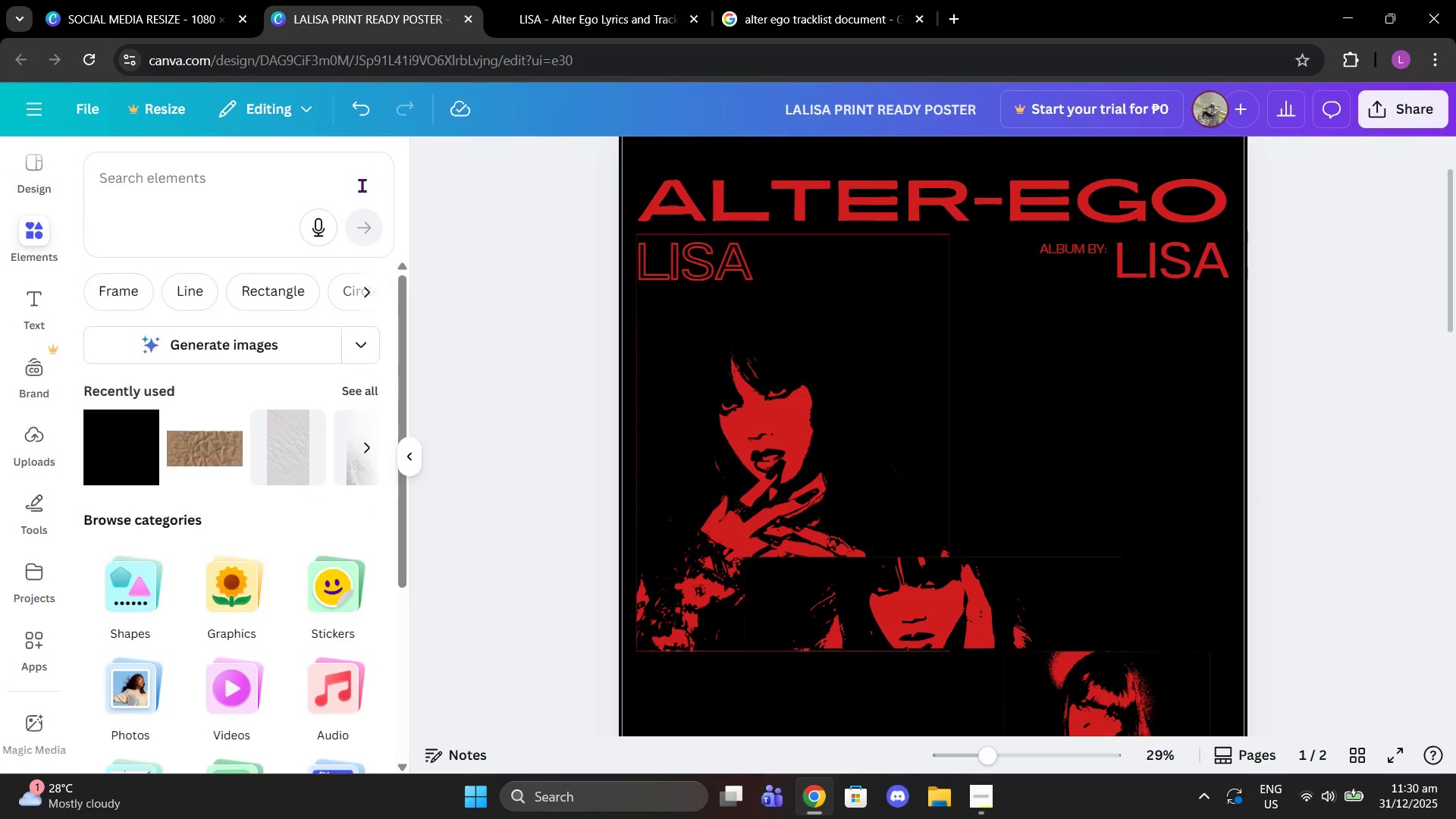 
left_click([362, 185])
 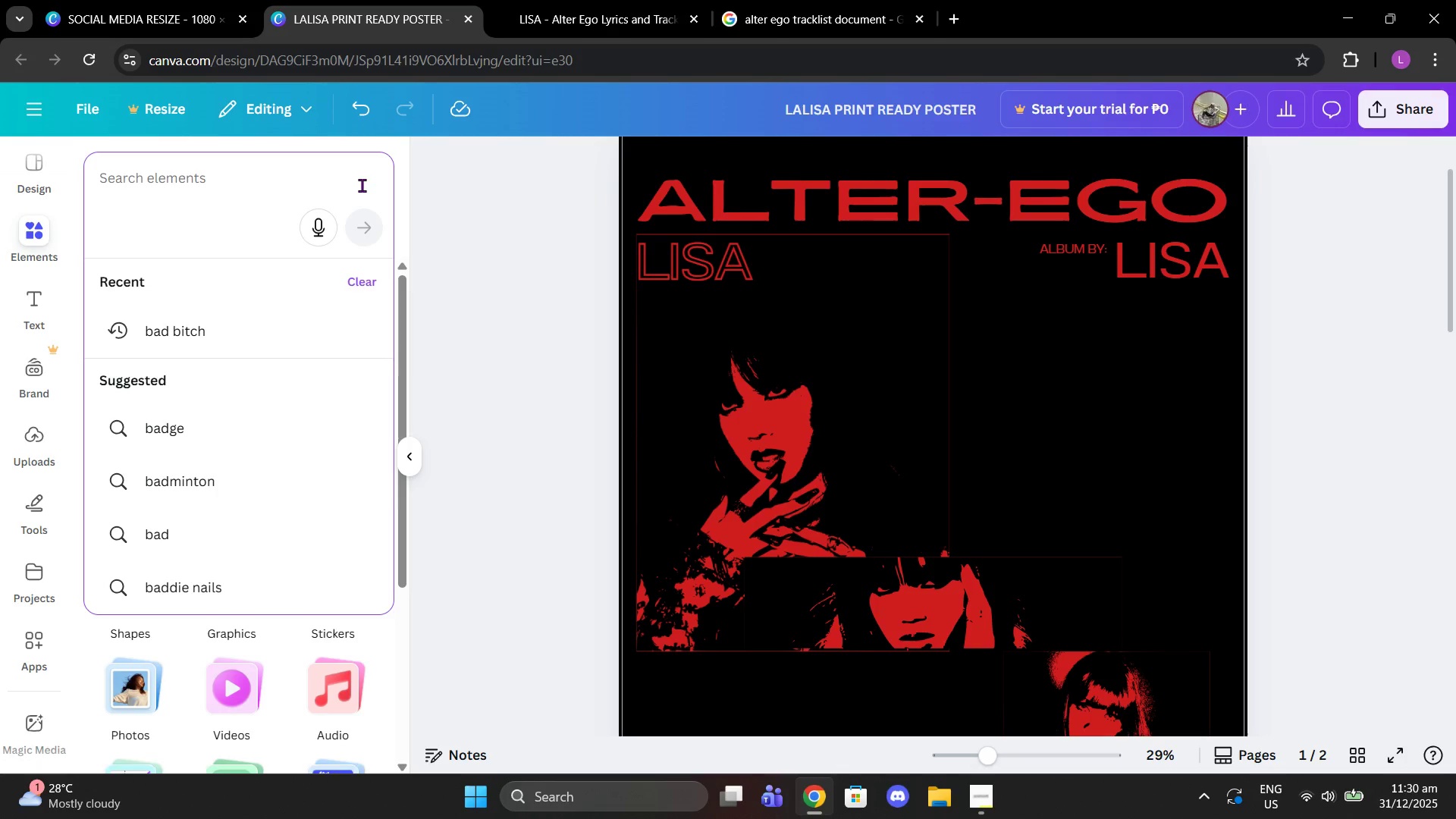 
type(sygilusm)
 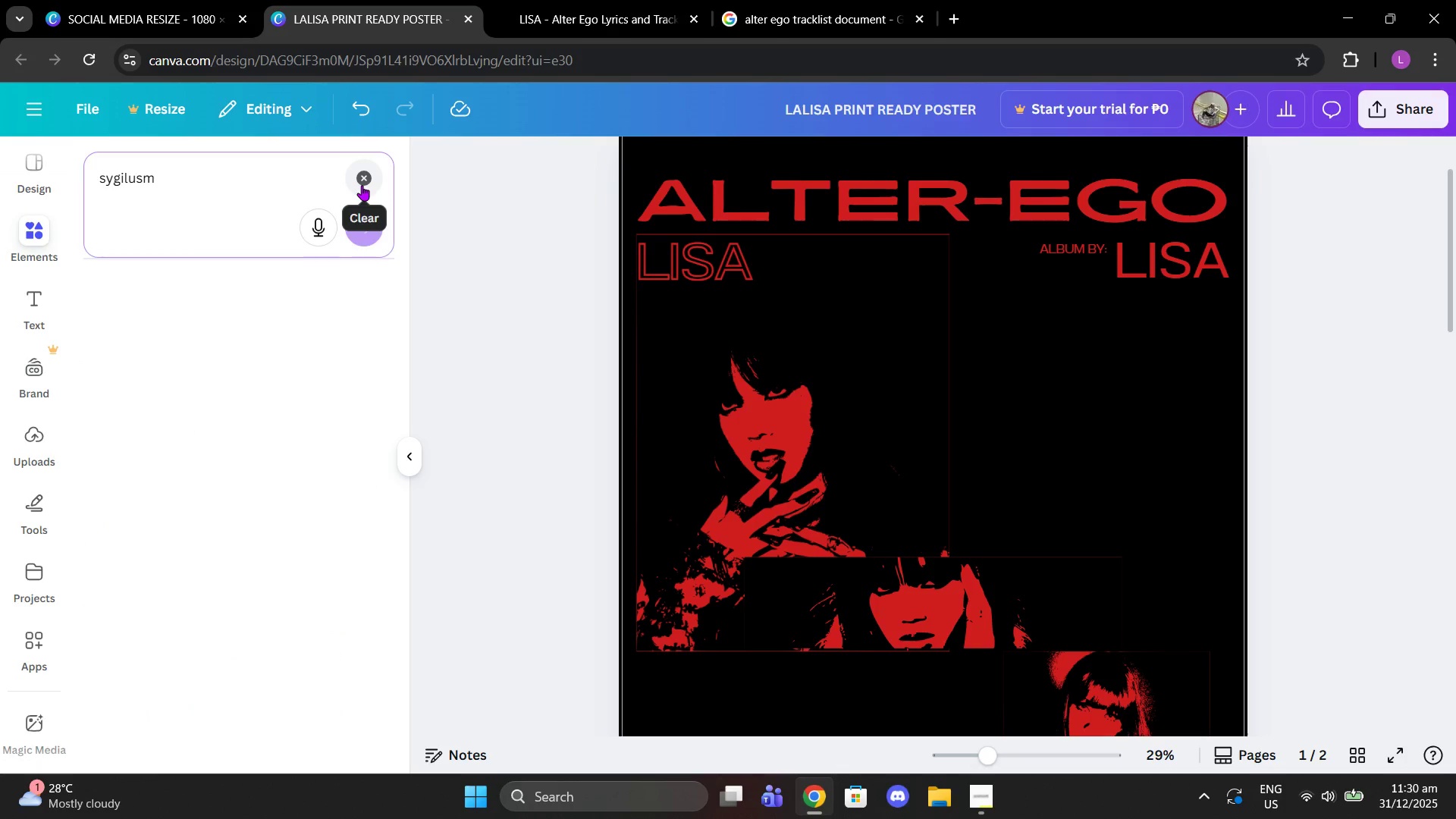 
key(Enter)
 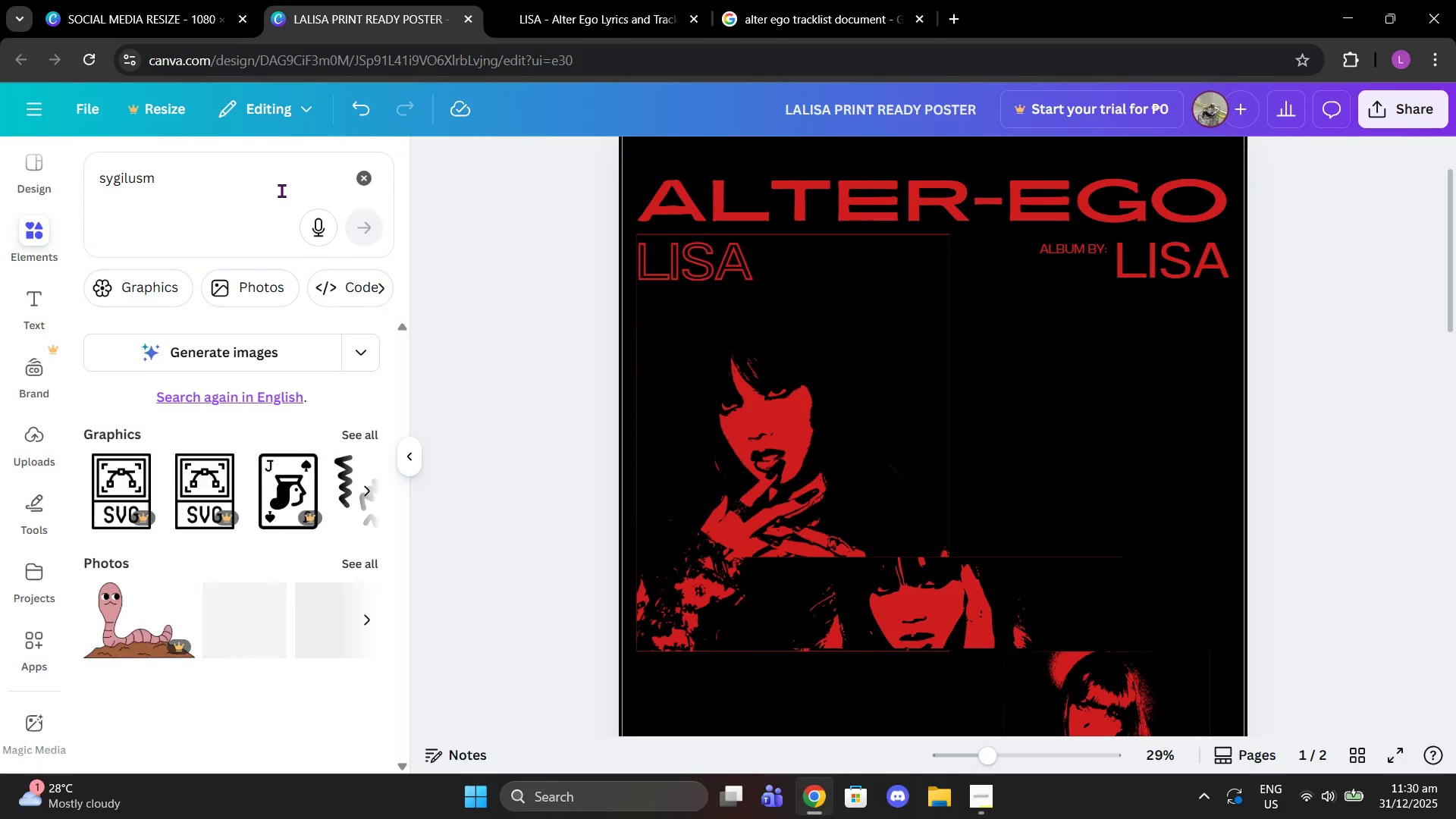 
left_click_drag(start_coordinate=[290, 202], to_coordinate=[2, 202])
 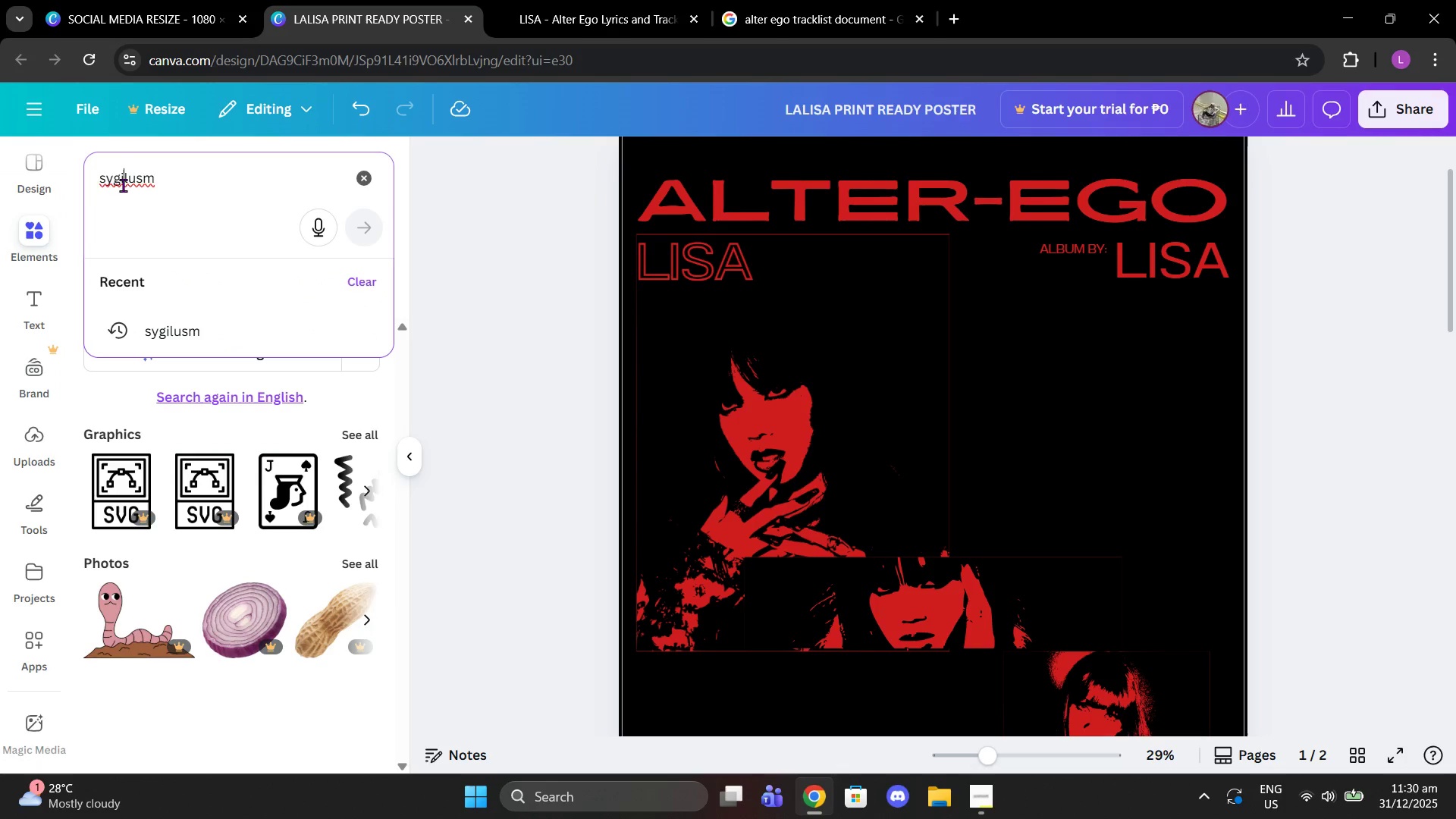 
double_click([123, 185])
 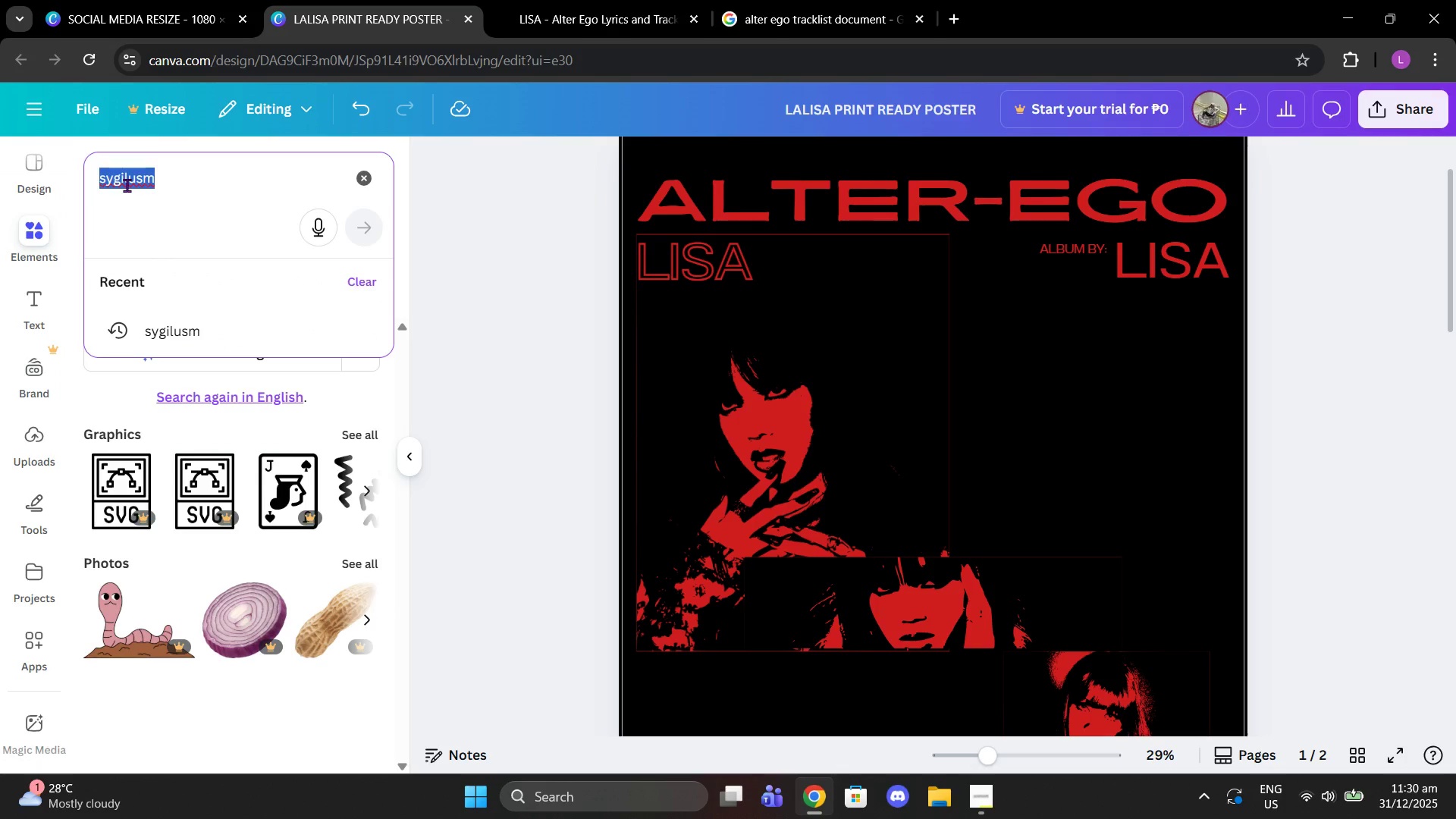 
type(cyber s)
 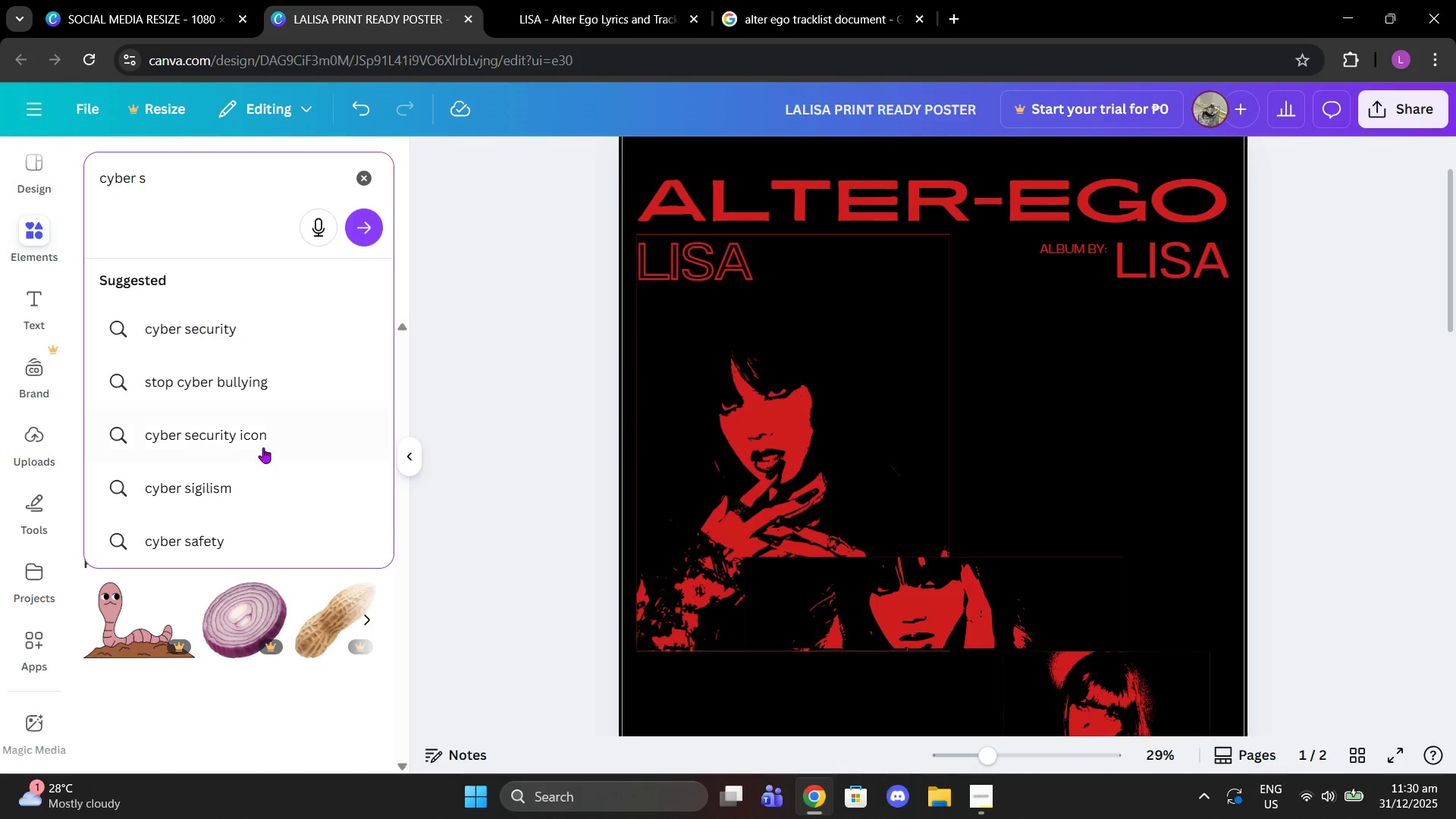 
left_click([213, 487])
 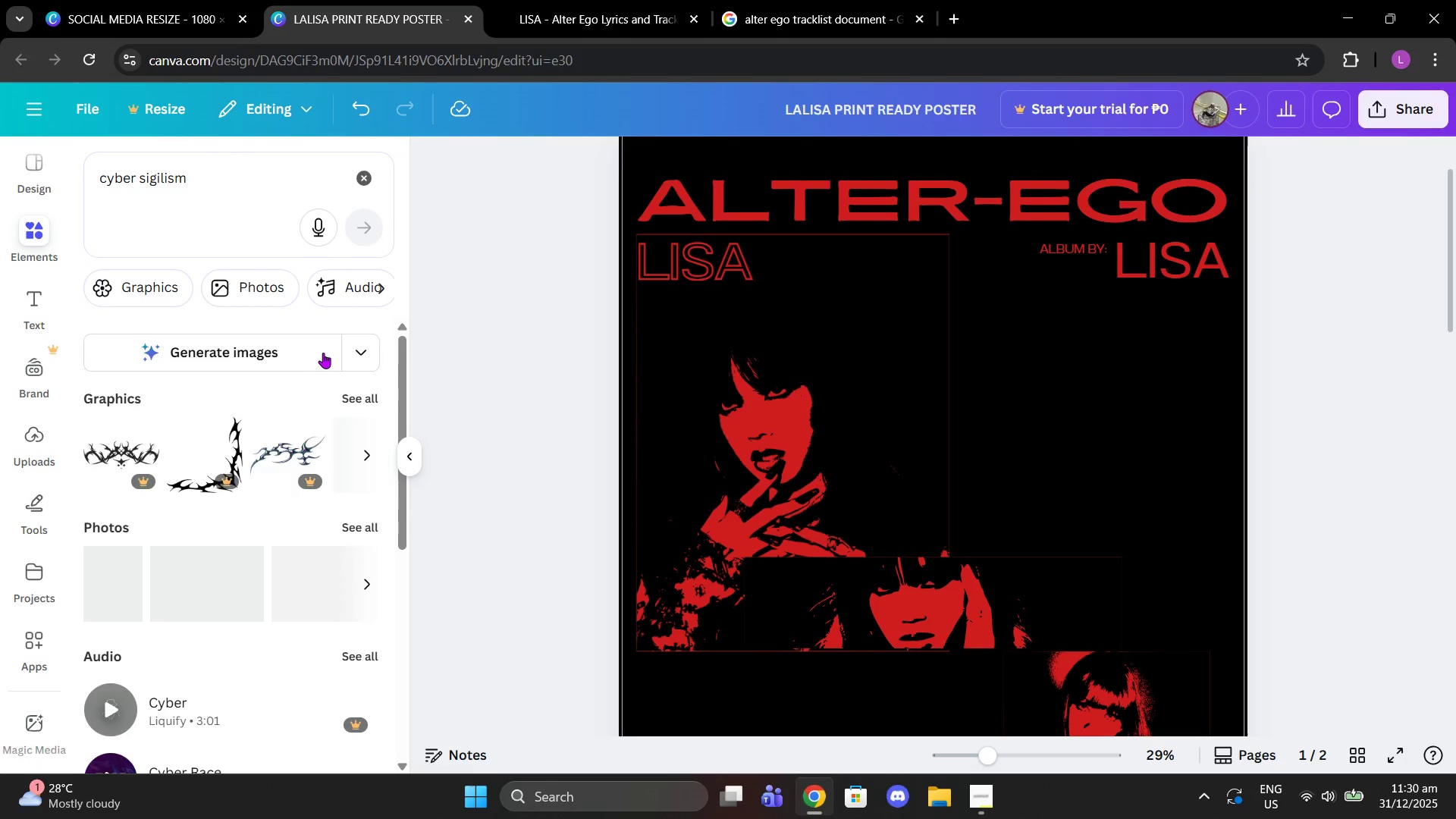 
left_click([341, 395])
 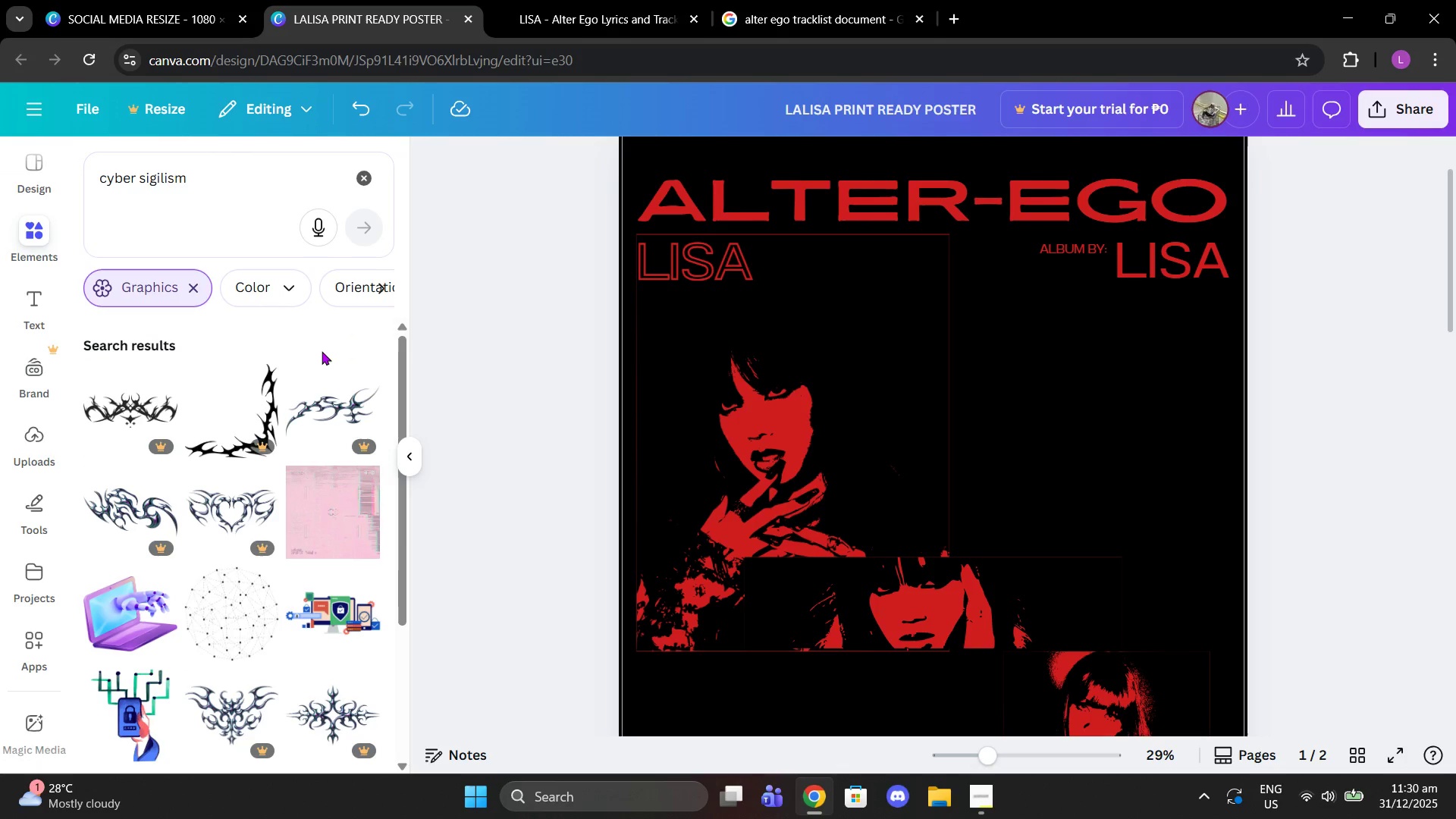 
scroll: coordinate [322, 351], scroll_direction: down, amount: 2.0
 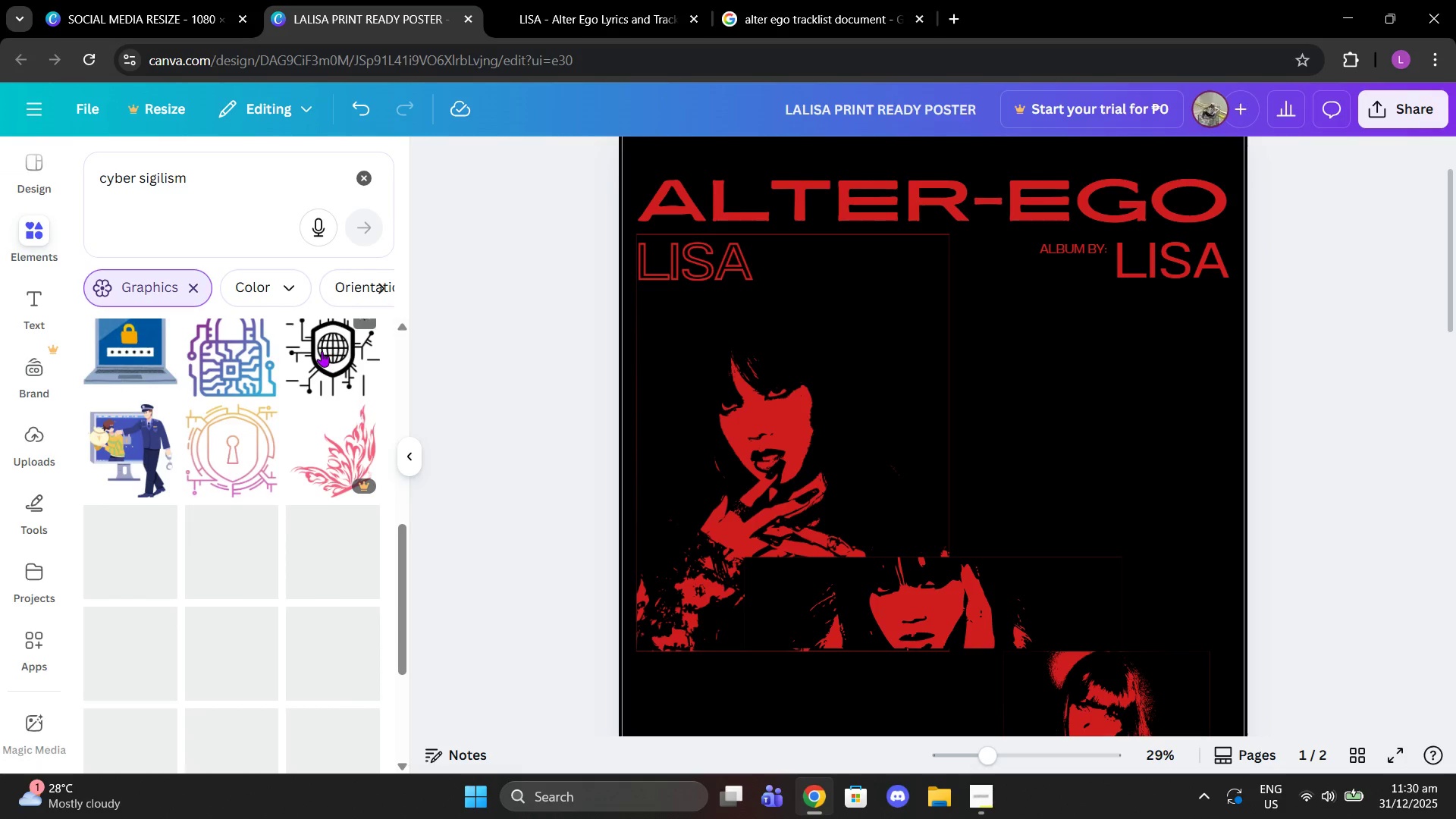 
scroll: coordinate [322, 351], scroll_direction: up, amount: 2.0
 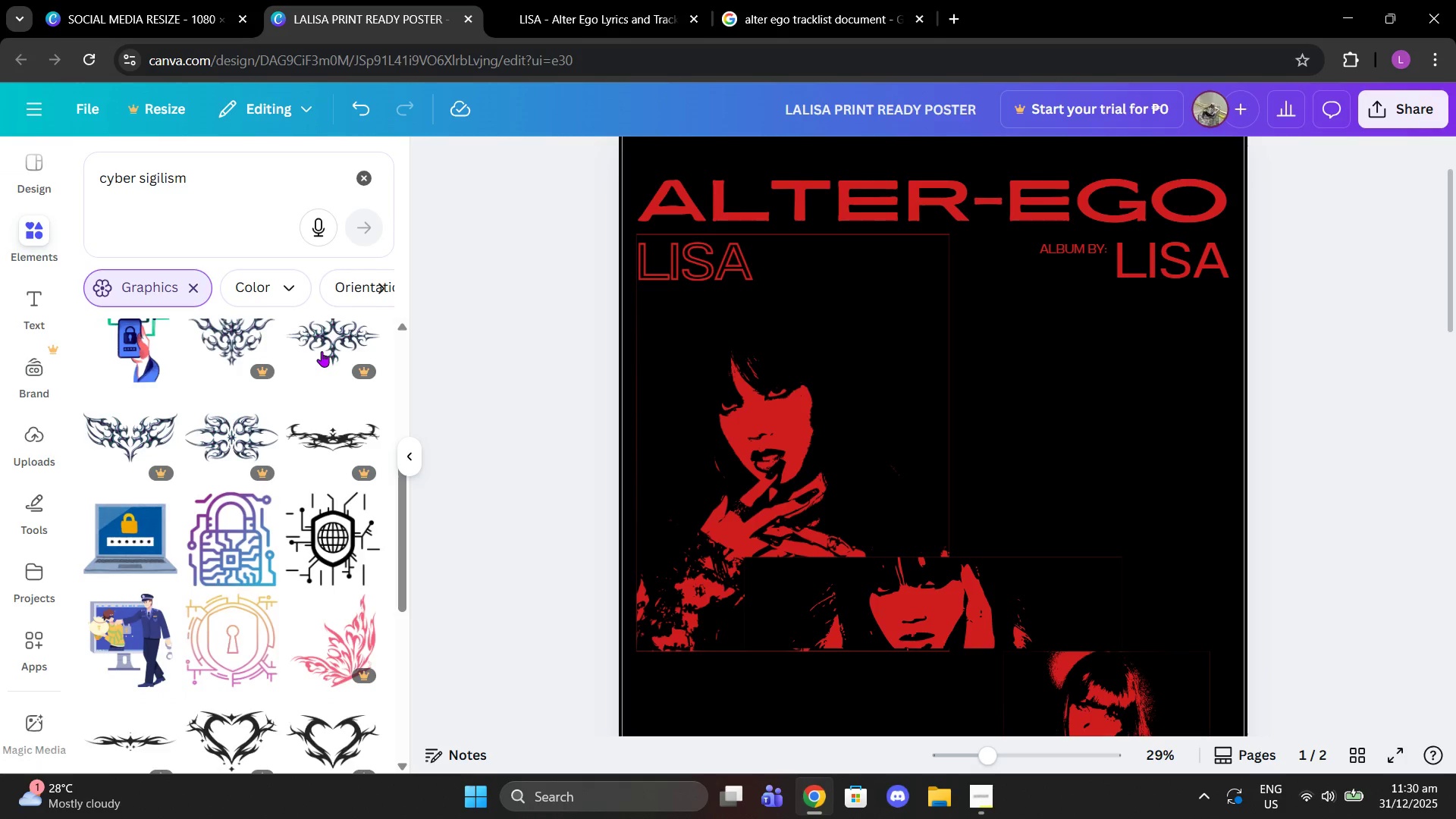 
scroll: coordinate [290, 417], scroll_direction: down, amount: 15.0
 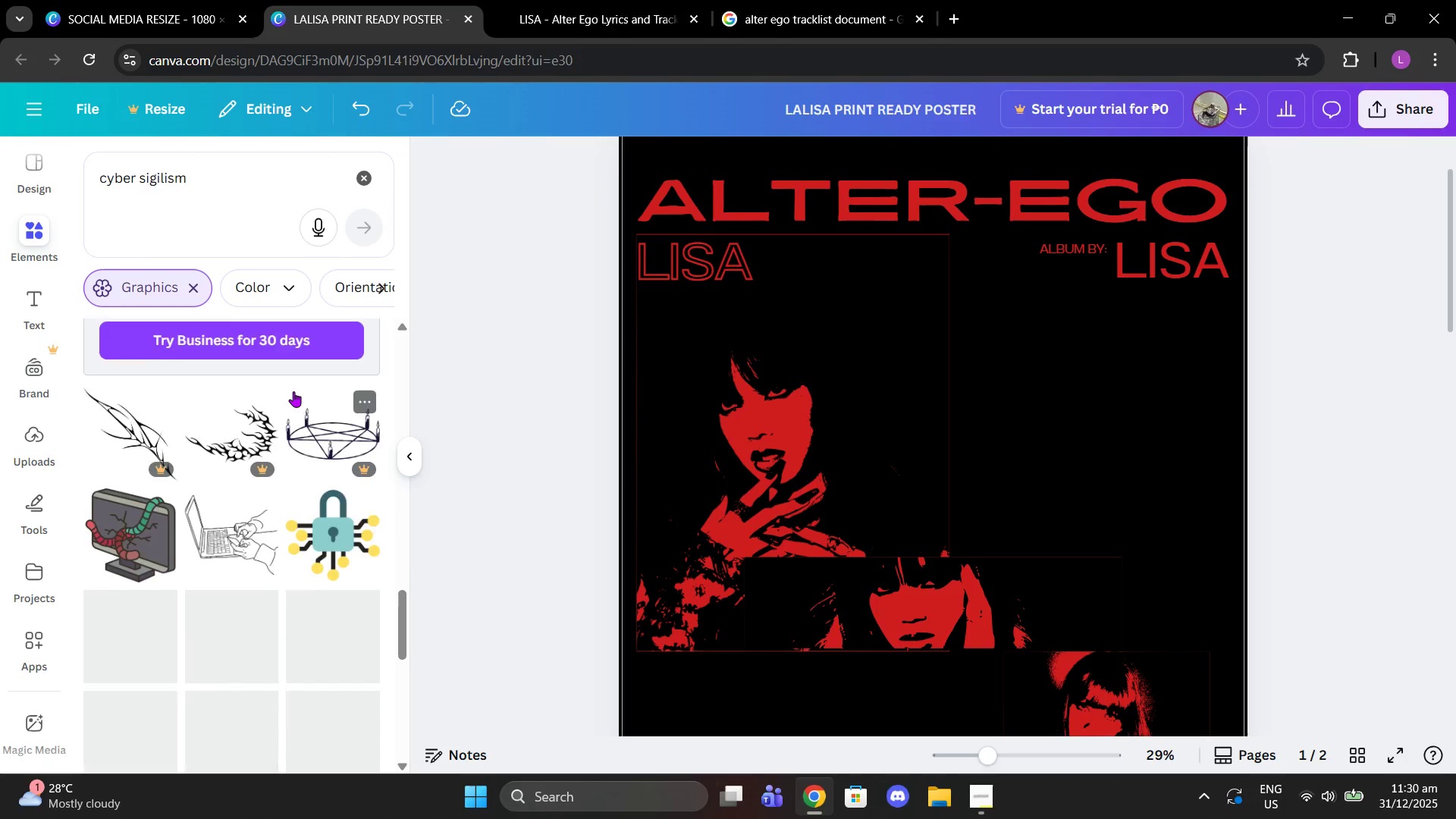 
scroll: coordinate [293, 391], scroll_direction: down, amount: 2.0
 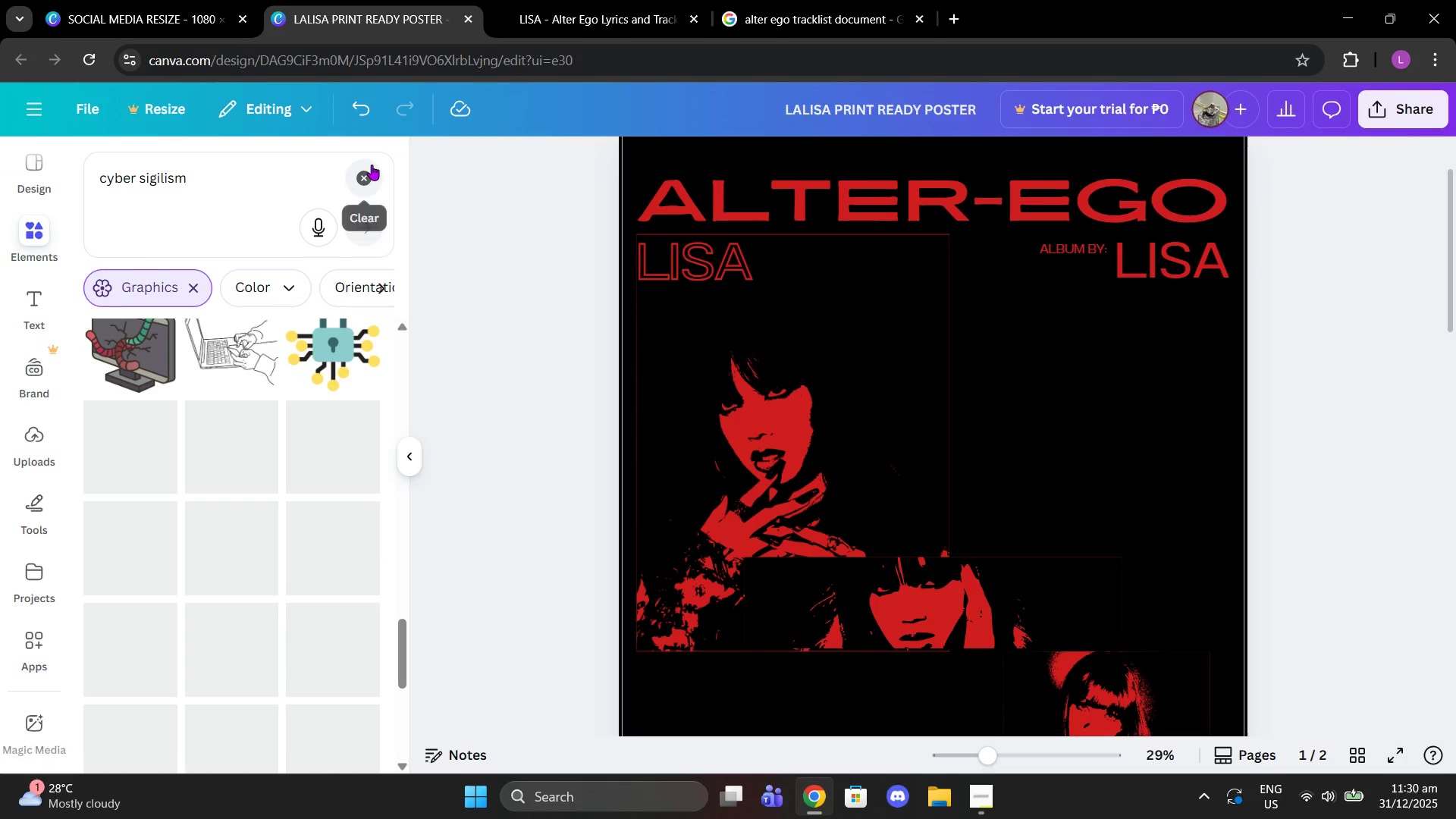 
left_click([370, 166])
 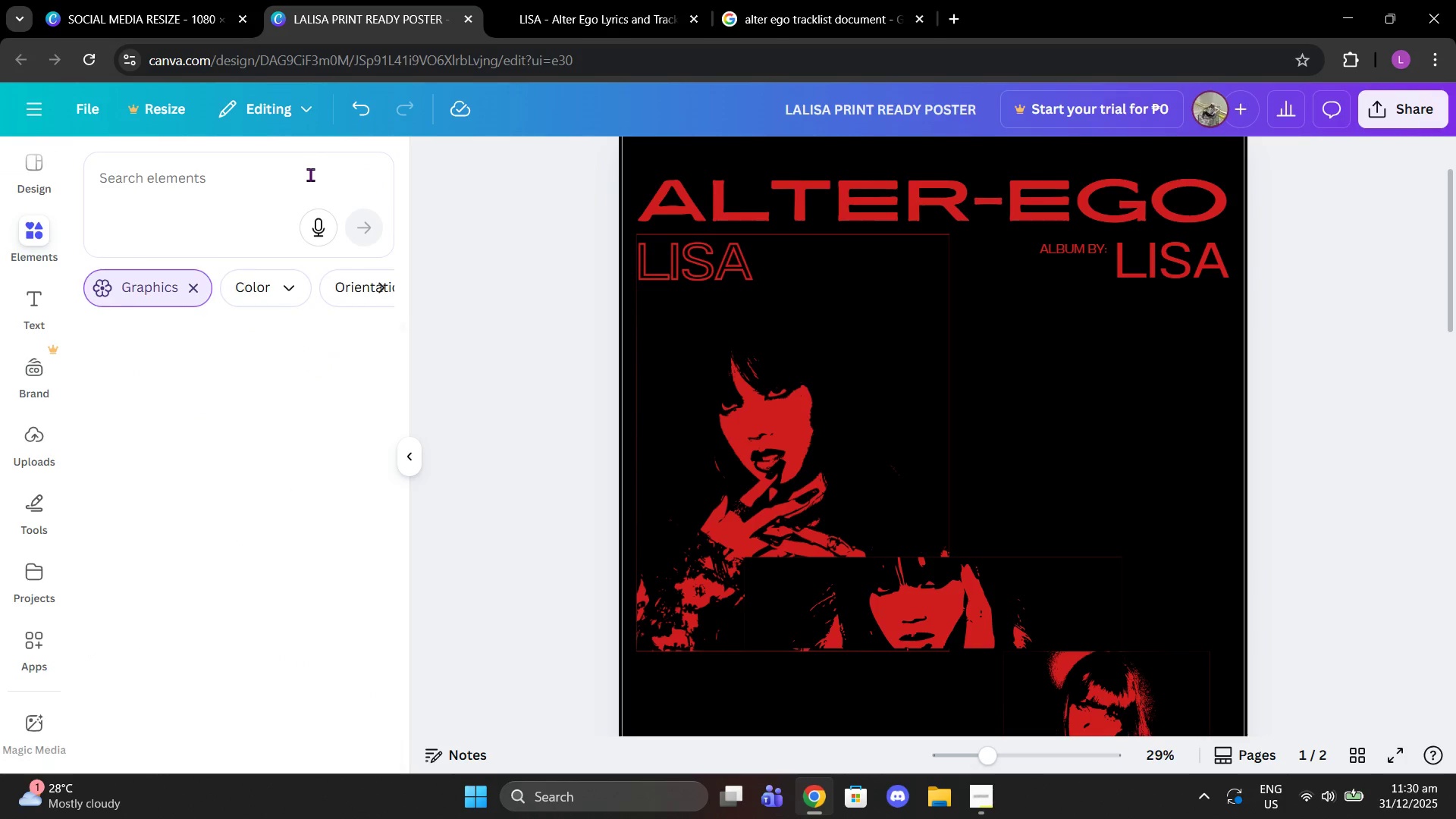 
left_click([310, 174])
 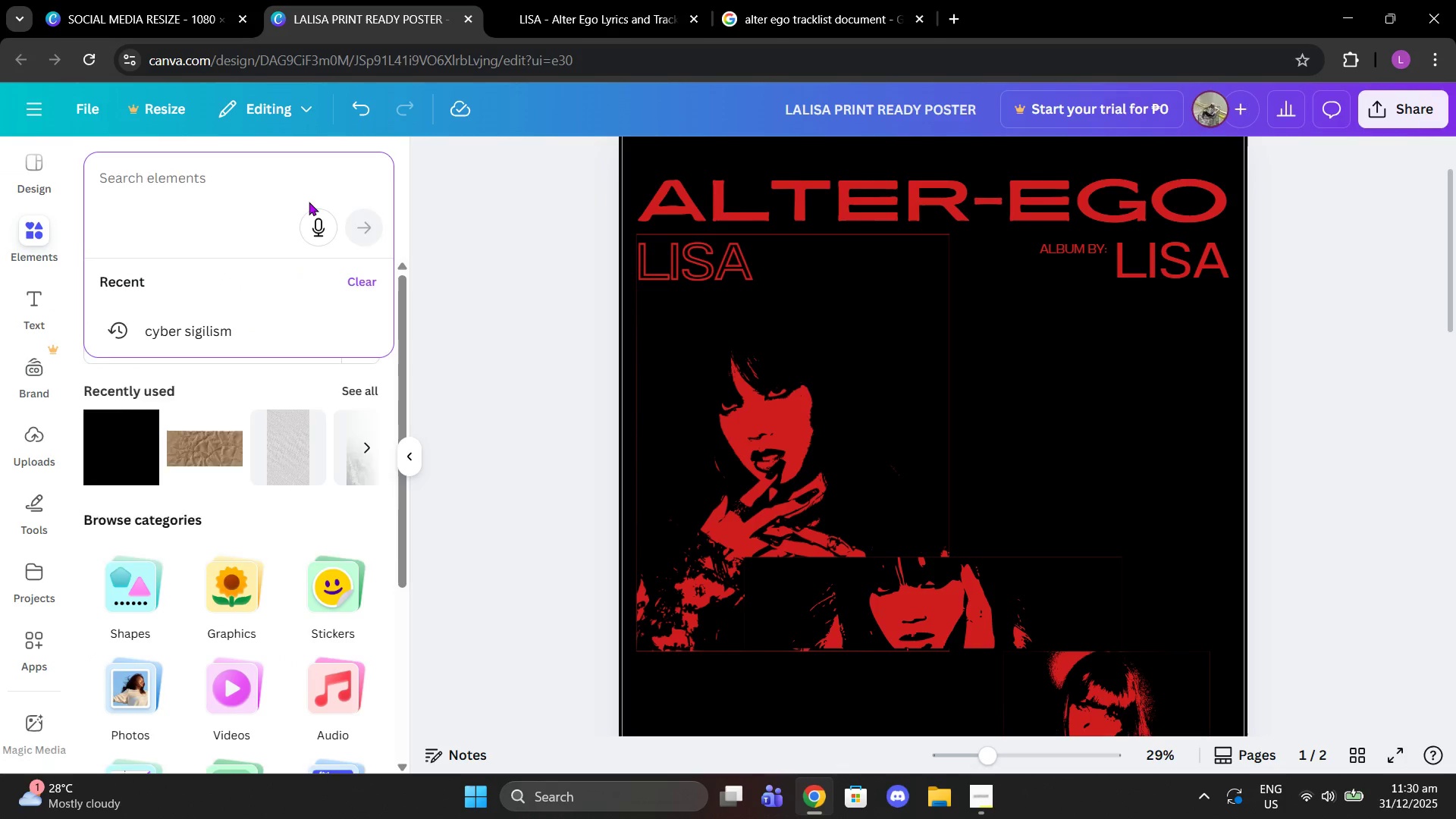 
type(rockstar)
 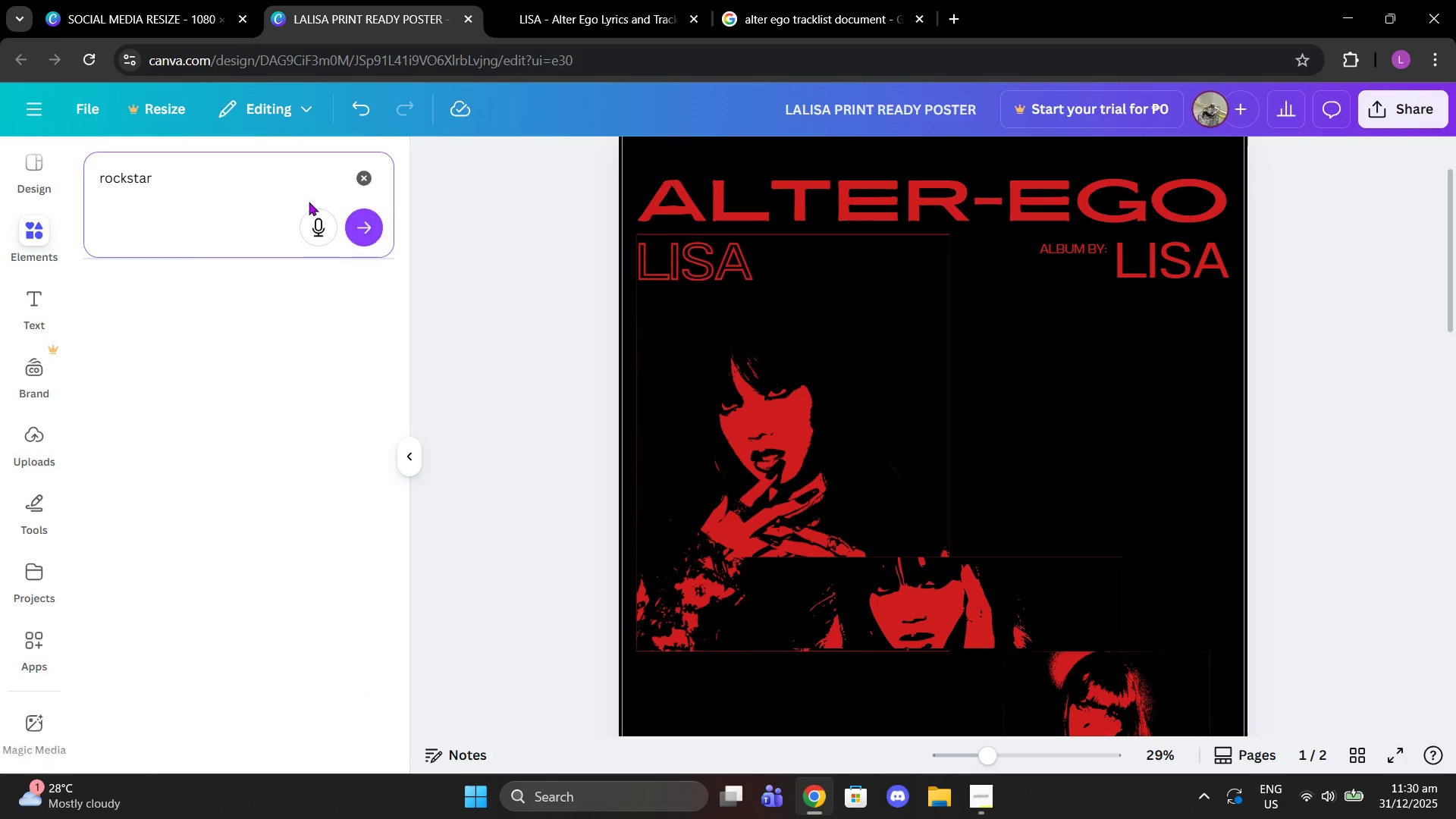 
key(Enter)
 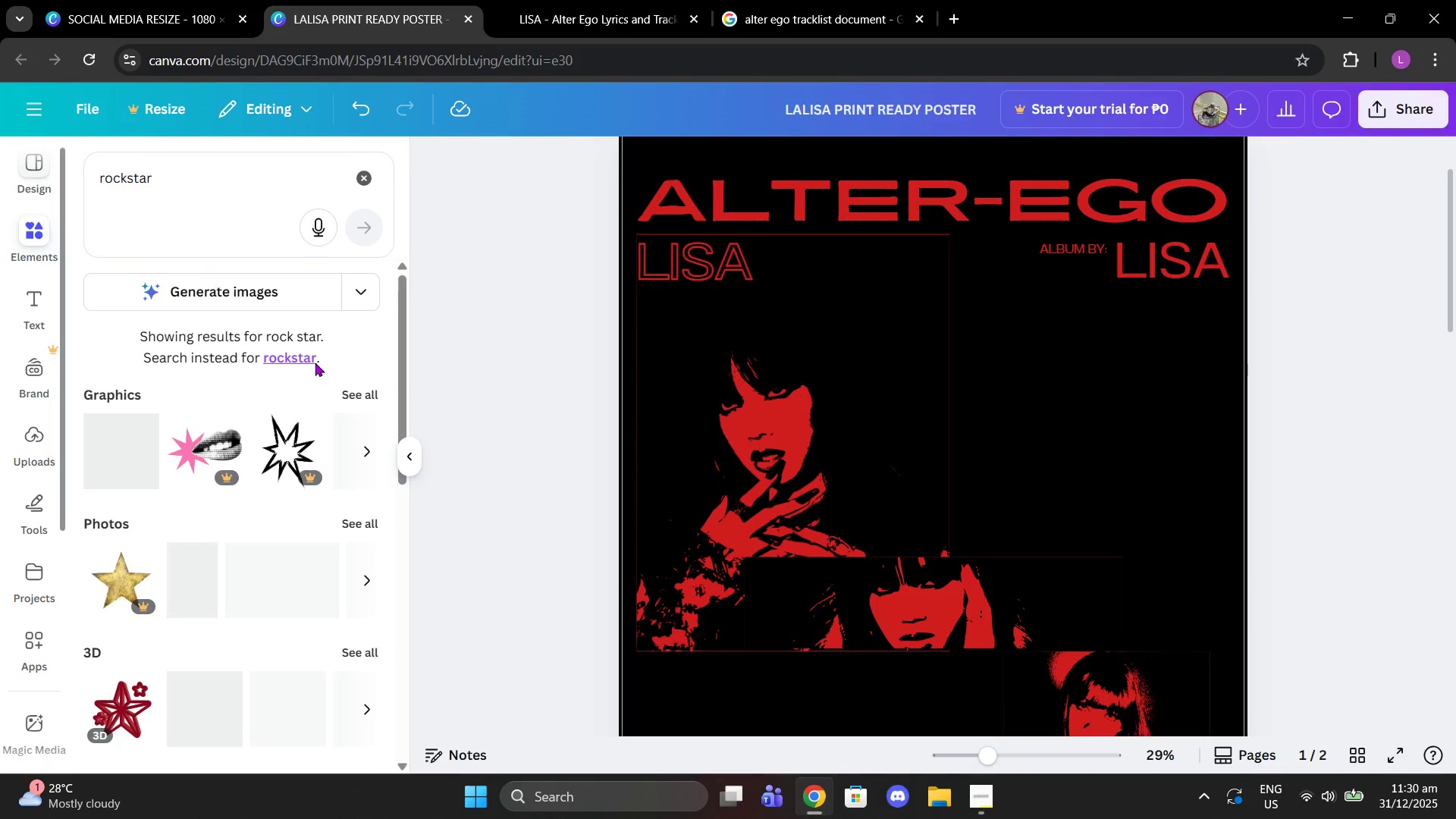 
left_click([347, 394])
 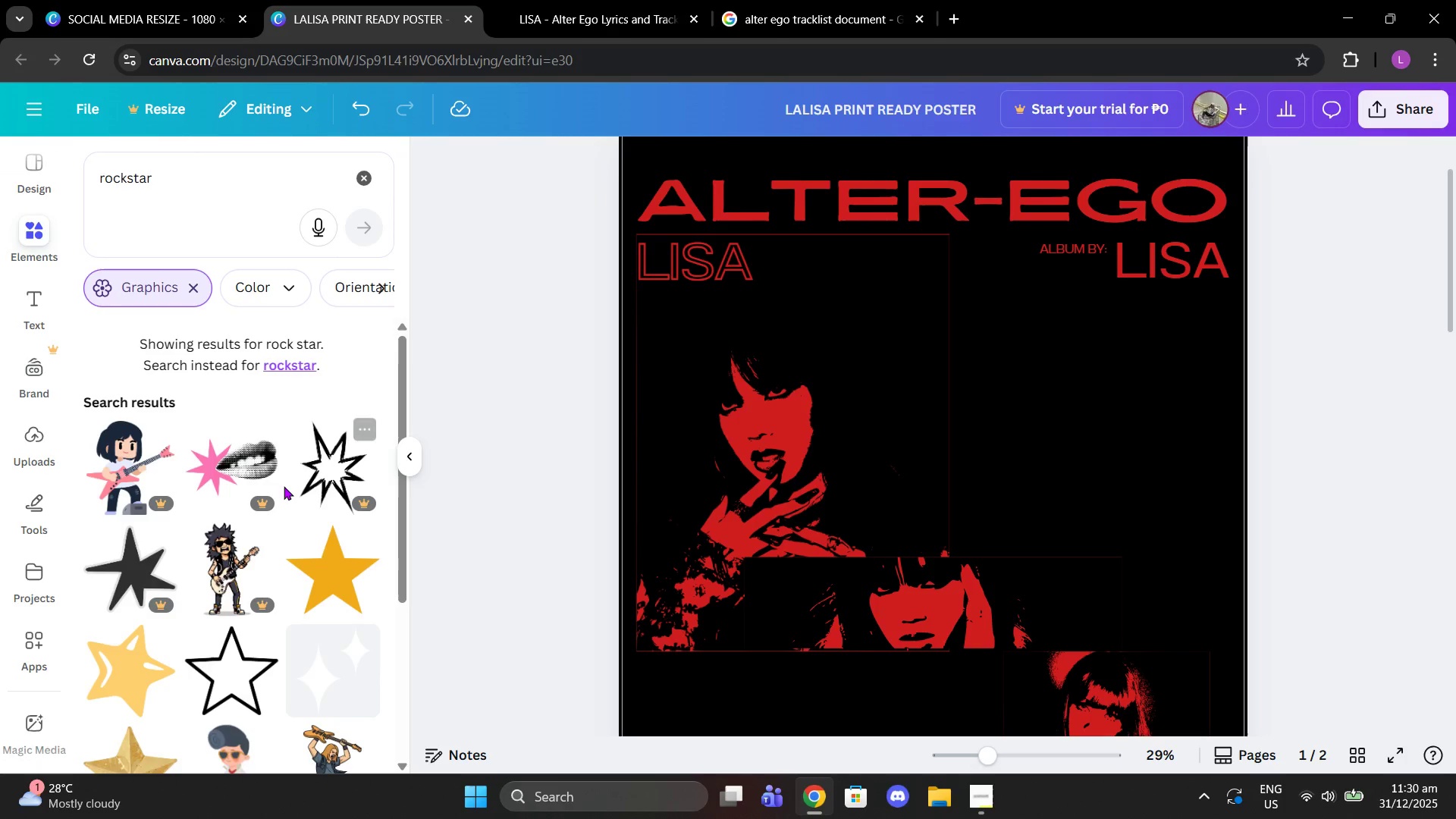 
scroll: coordinate [280, 485], scroll_direction: down, amount: 13.0
 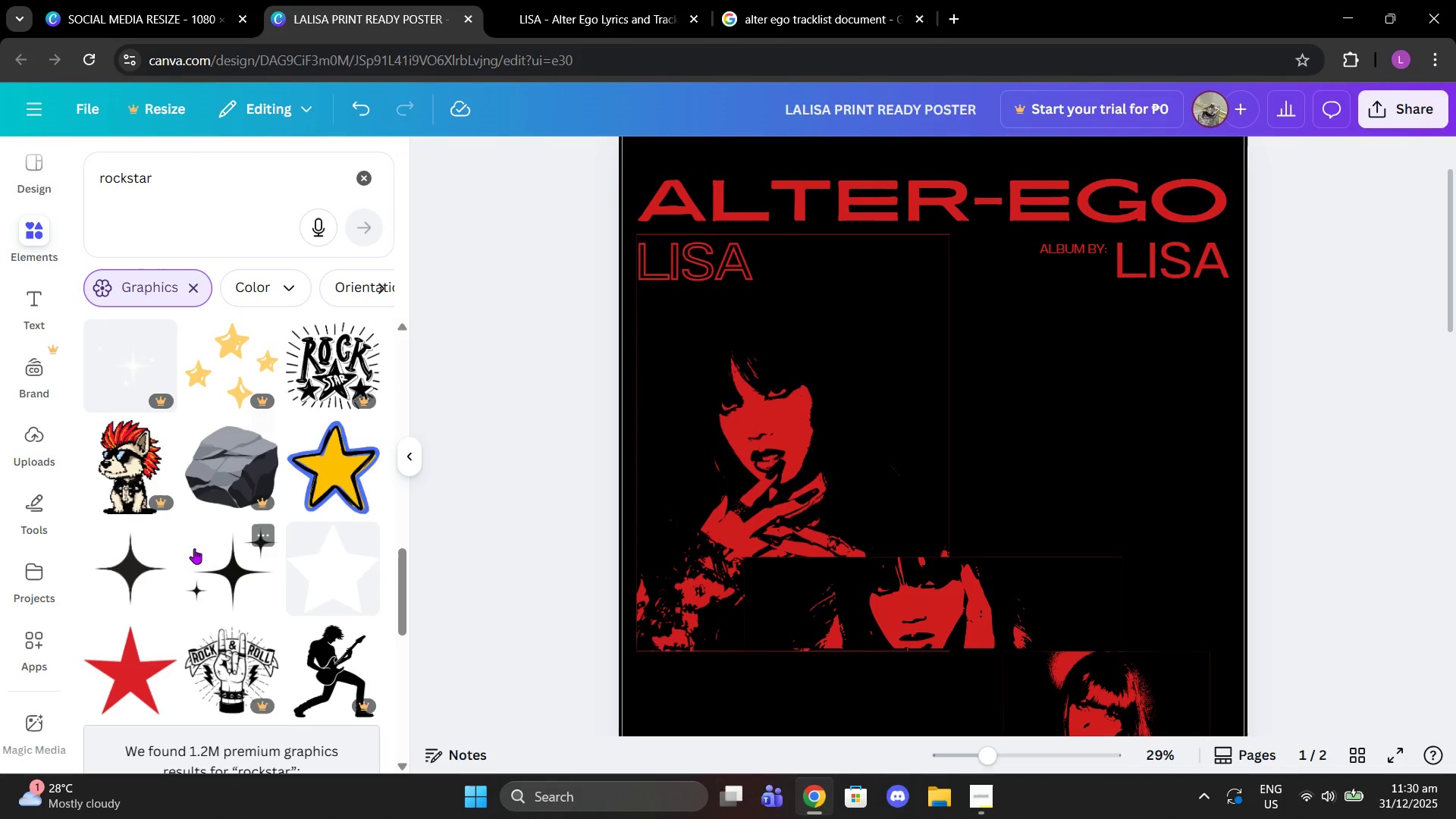 
left_click([121, 669])
 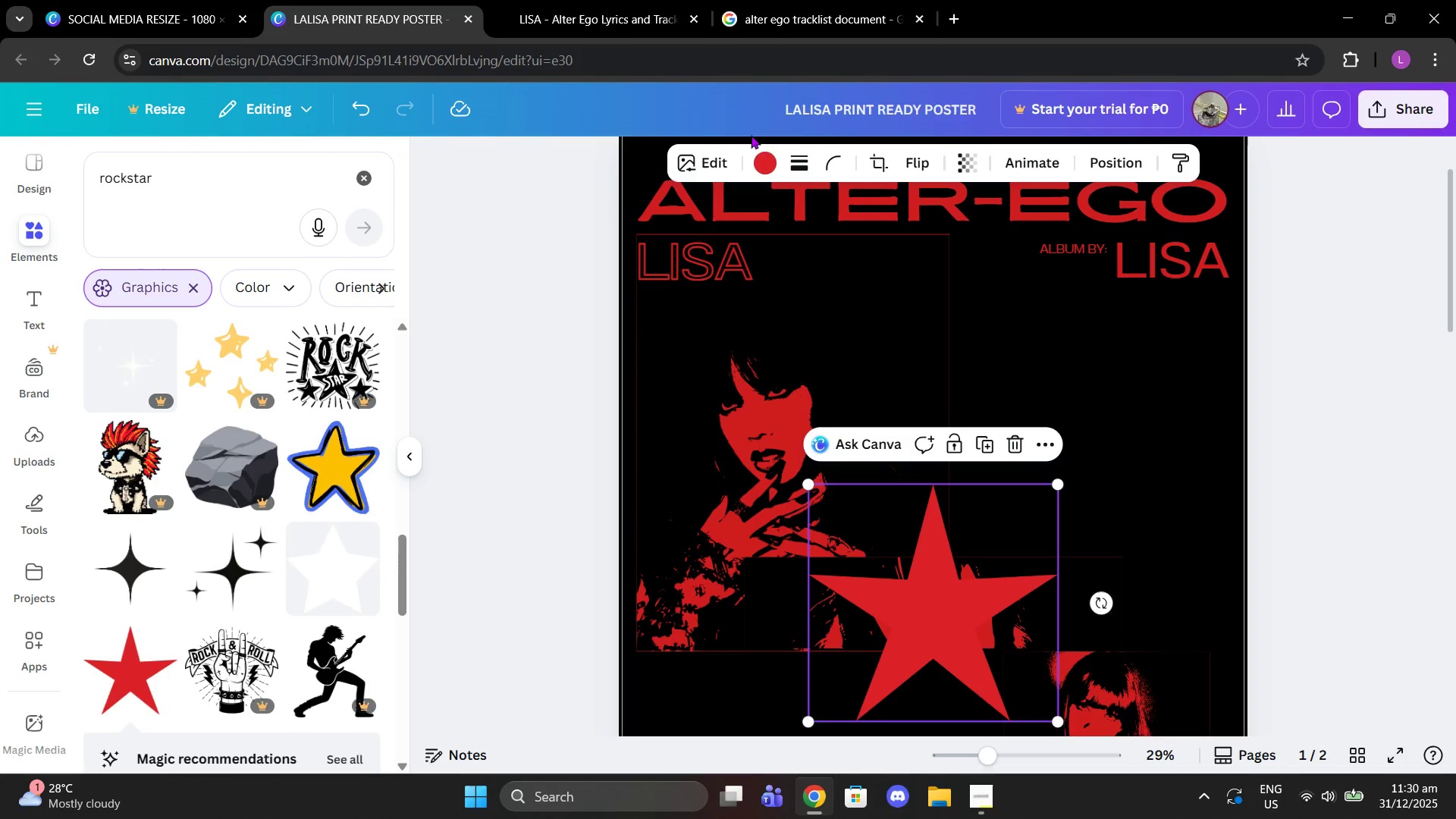 
left_click([758, 151])
 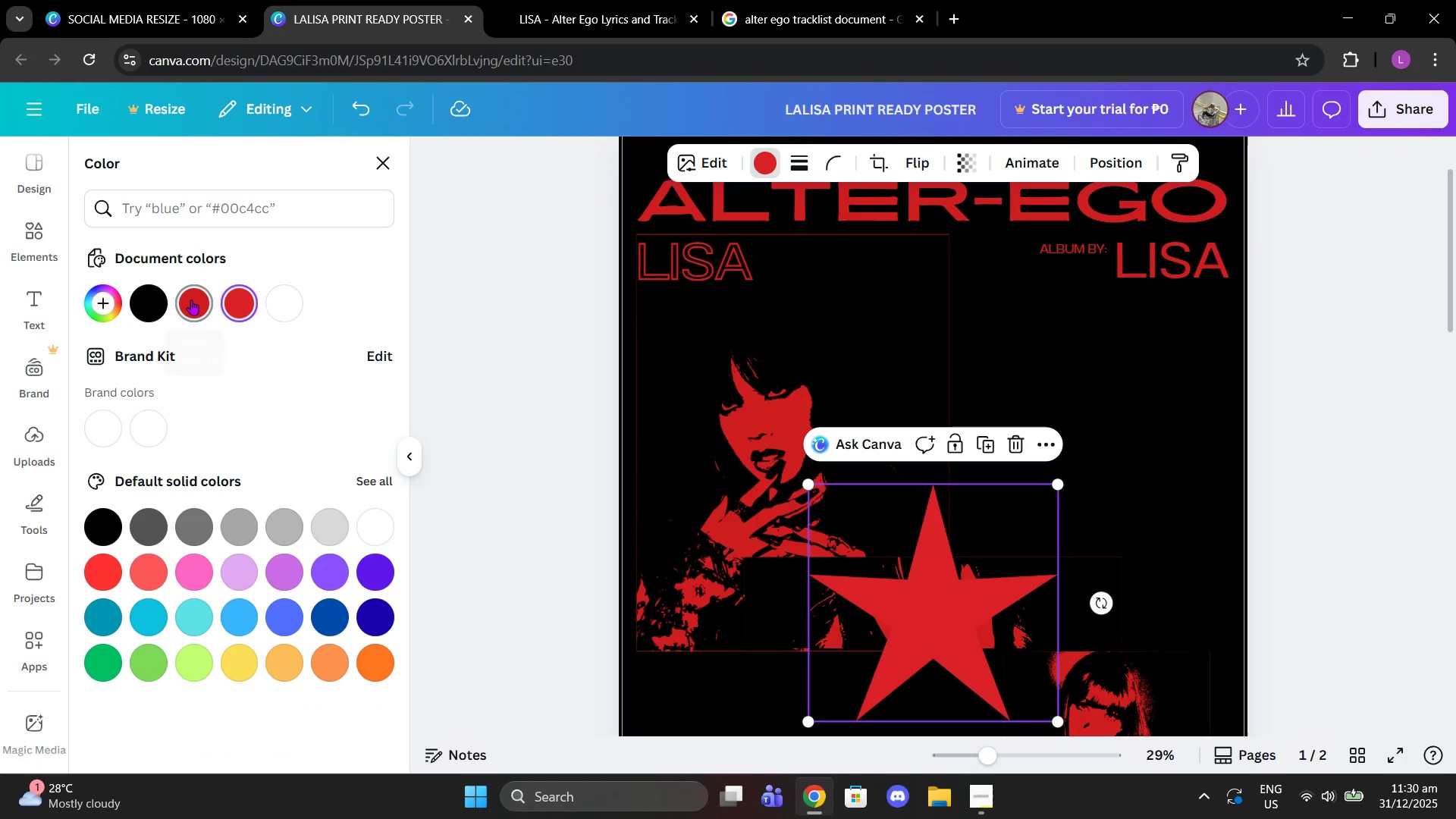 
left_click([191, 300])
 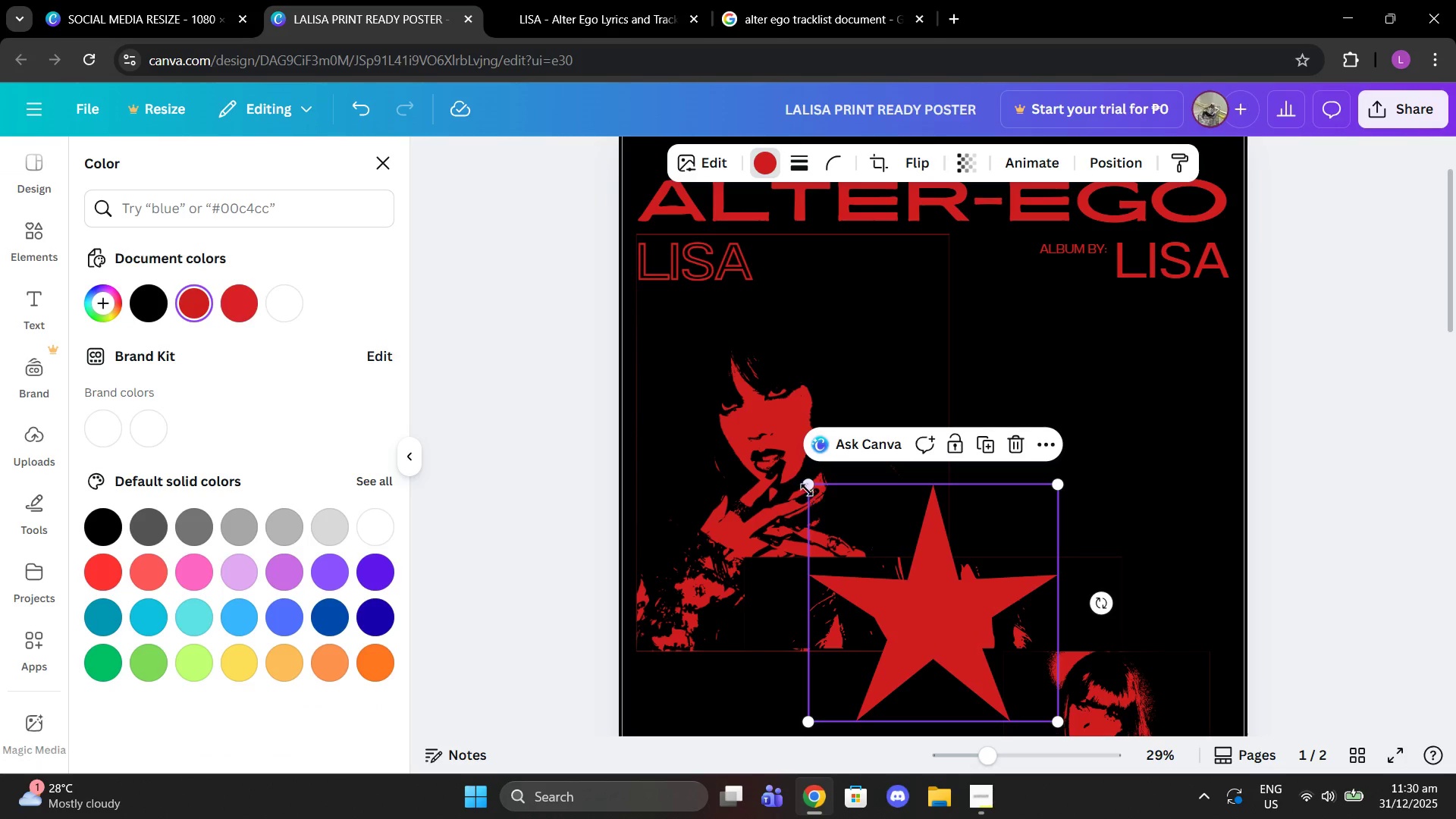 
left_click_drag(start_coordinate=[804, 482], to_coordinate=[955, 596])
 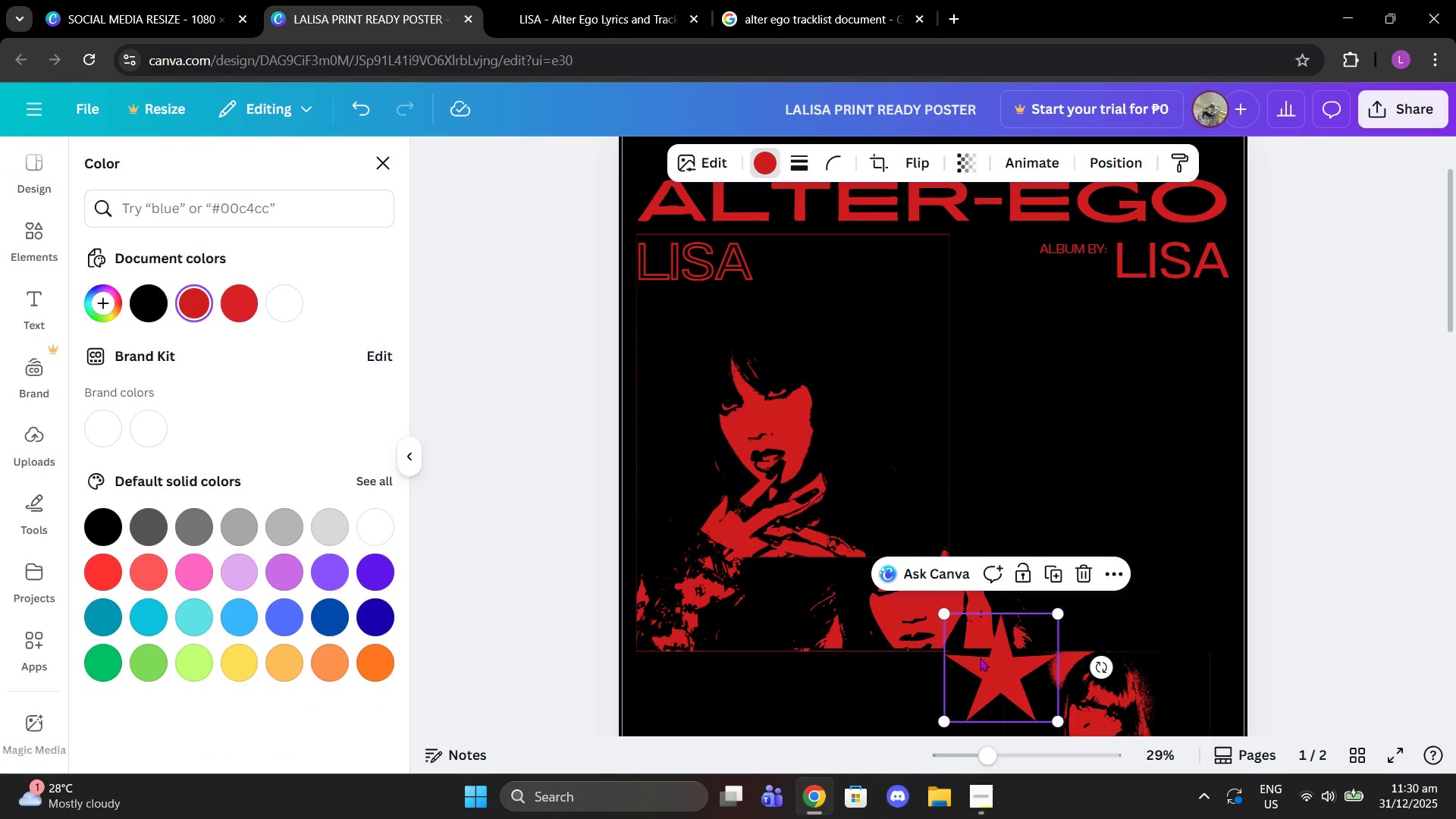 
left_click_drag(start_coordinate=[979, 657], to_coordinate=[1166, 582])
 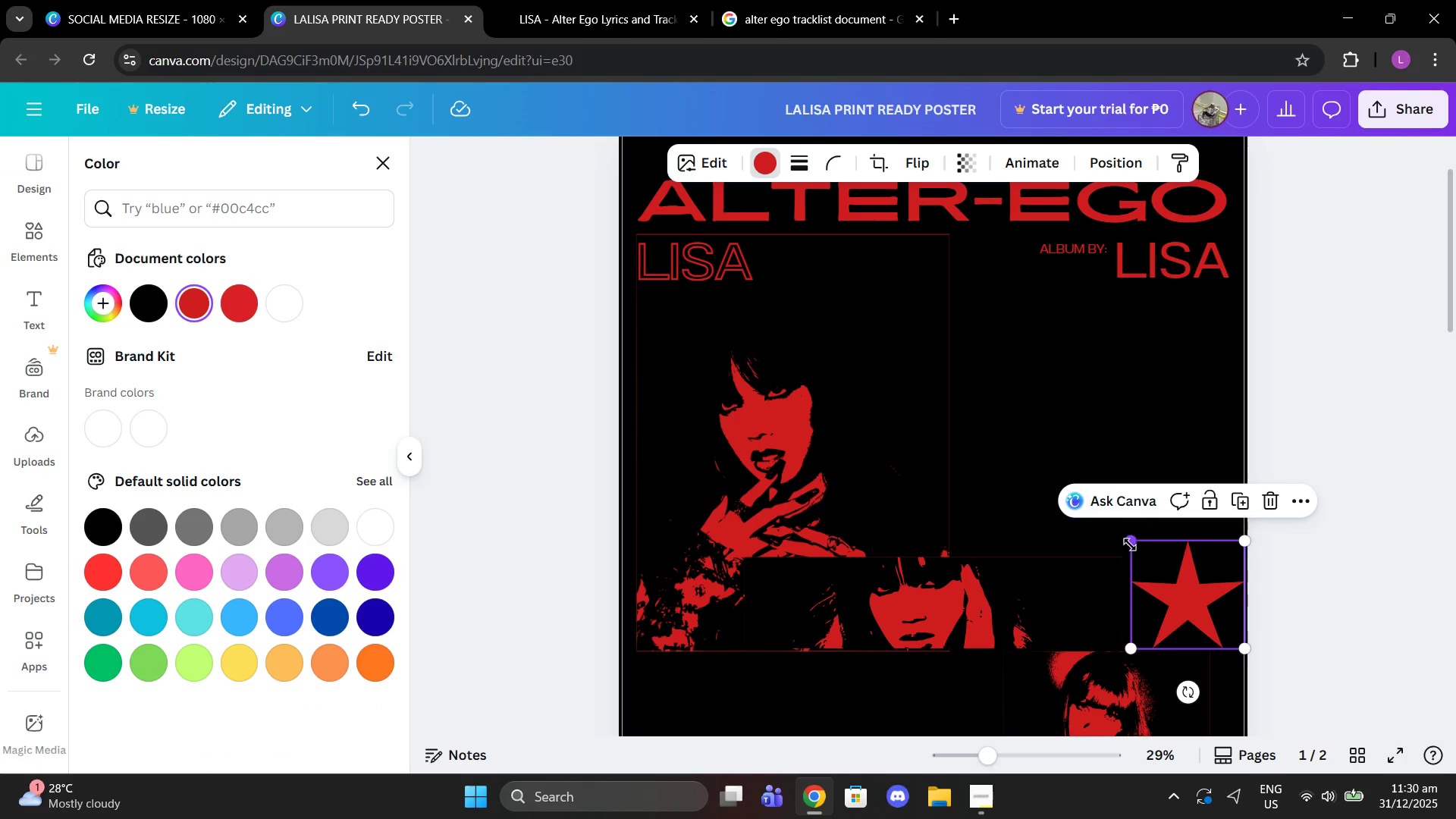 
left_click_drag(start_coordinate=[1130, 544], to_coordinate=[1153, 563])
 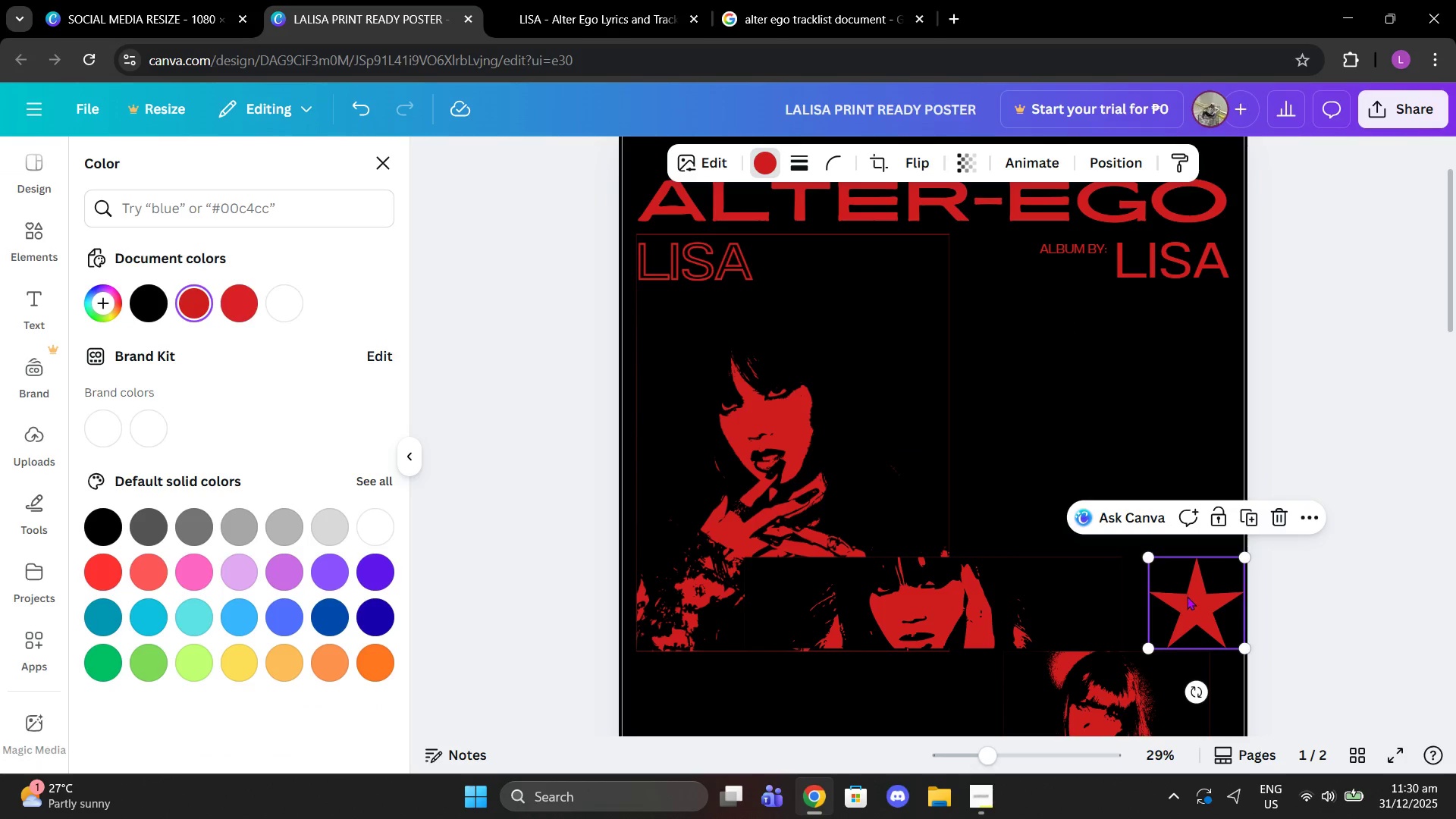 
left_click_drag(start_coordinate=[1187, 596], to_coordinate=[1172, 592])
 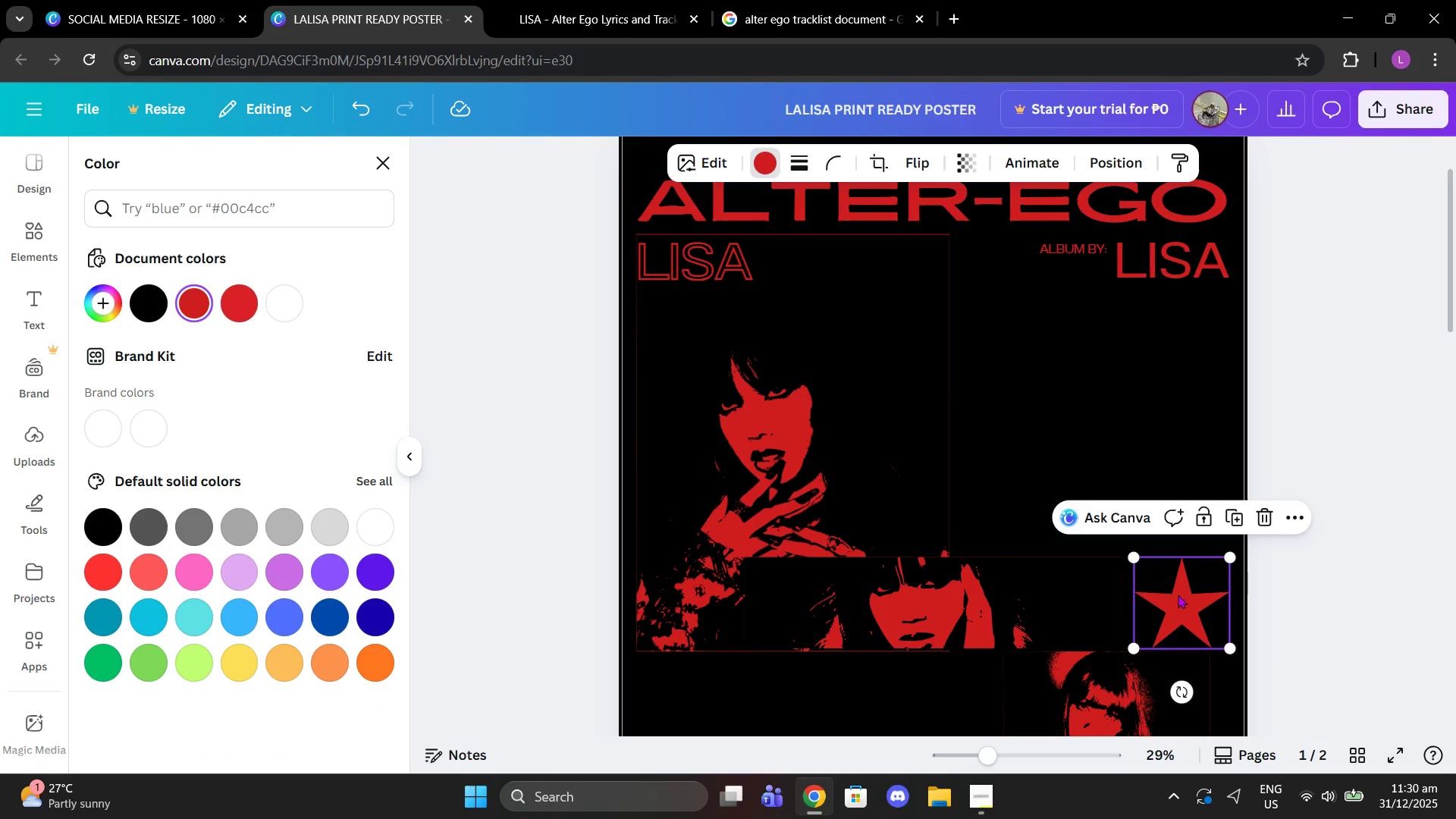 
scroll: coordinate [1178, 595], scroll_direction: down, amount: 3.0
 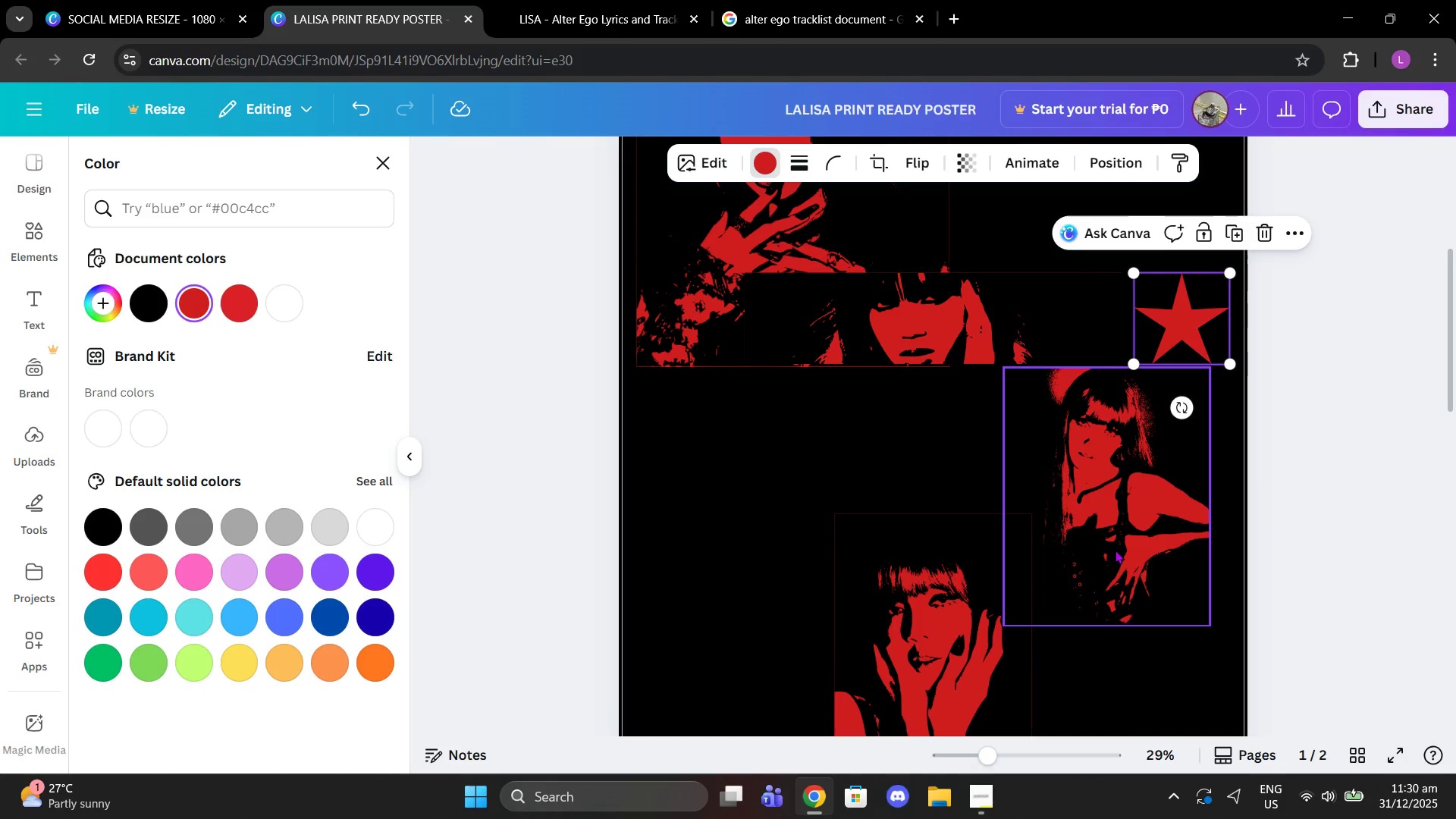 
left_click_drag(start_coordinate=[1115, 550], to_coordinate=[1138, 550])
 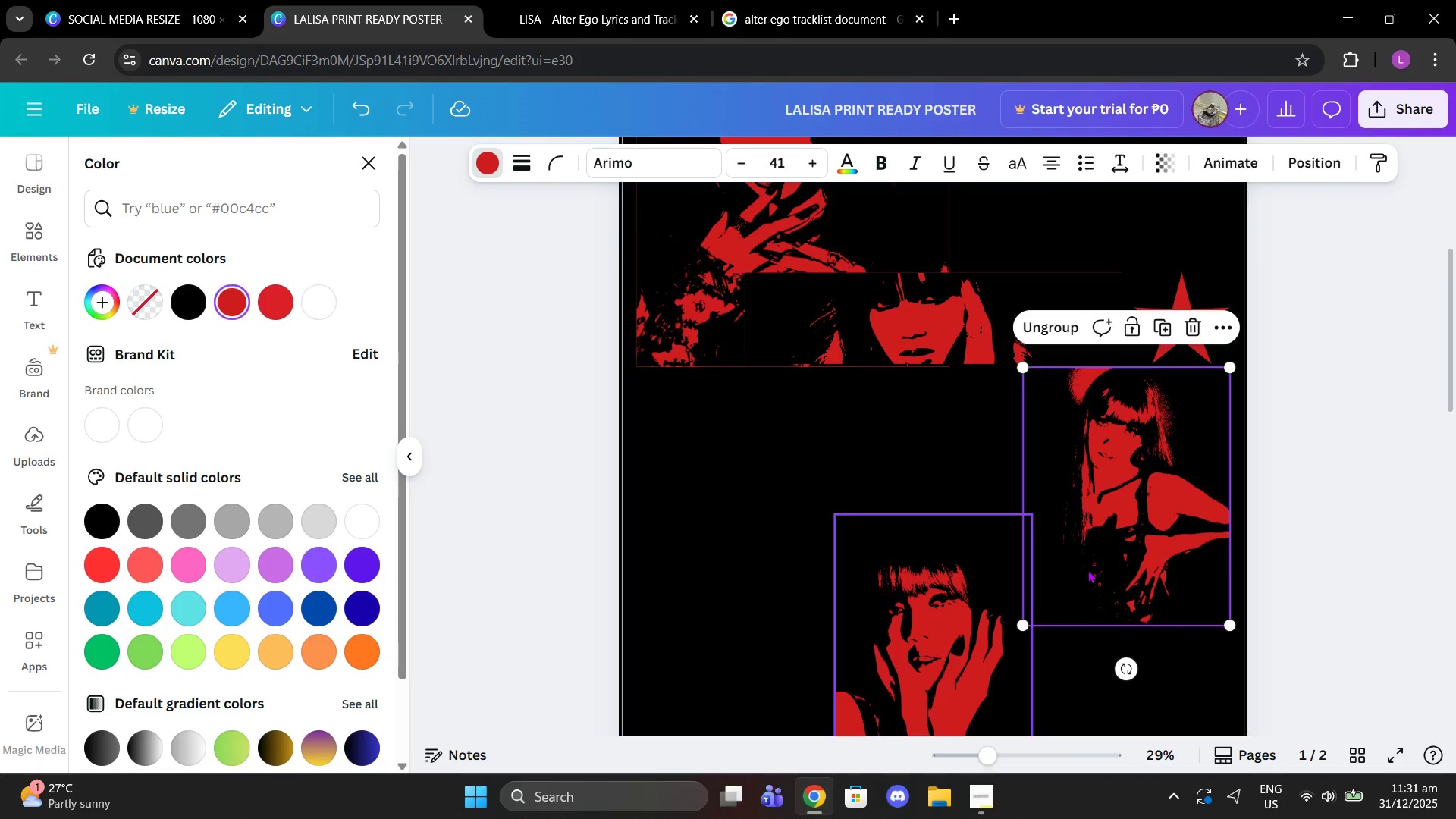 
scroll: coordinate [1106, 561], scroll_direction: down, amount: 1.0
 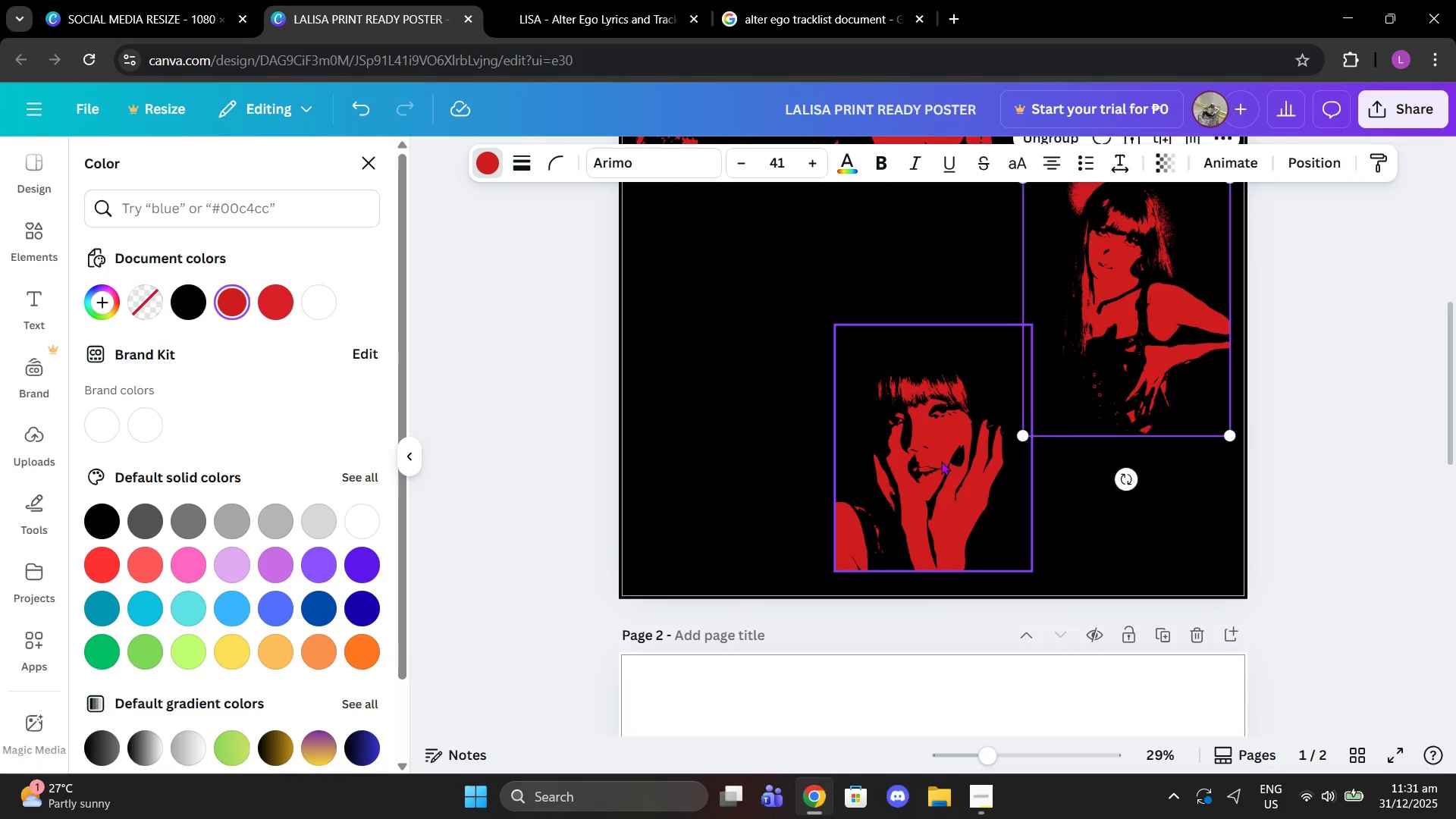 
left_click_drag(start_coordinate=[941, 461], to_coordinate=[739, 466])
 